 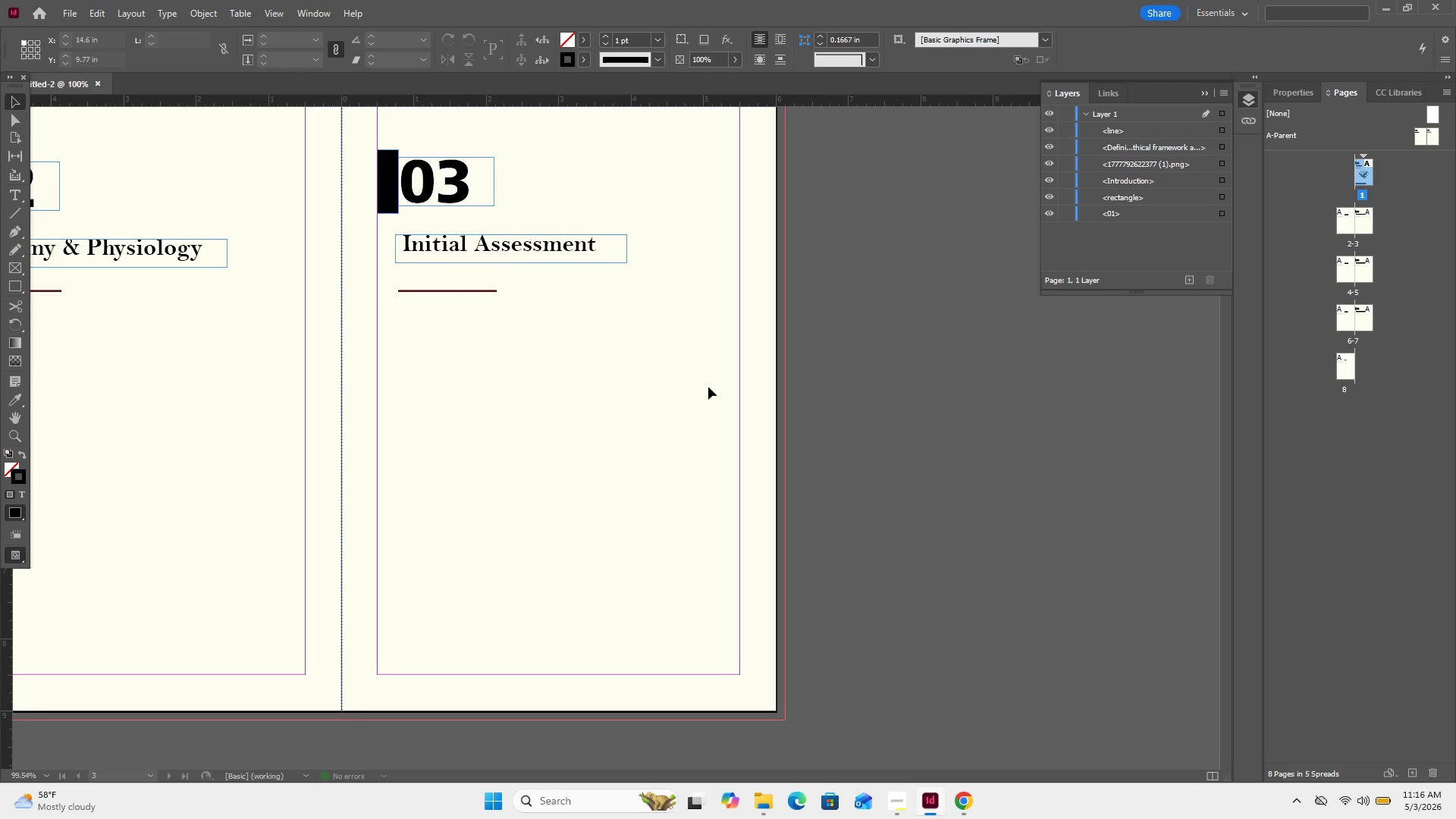 
scroll: coordinate [431, 384], scroll_direction: down, amount: 10.0
 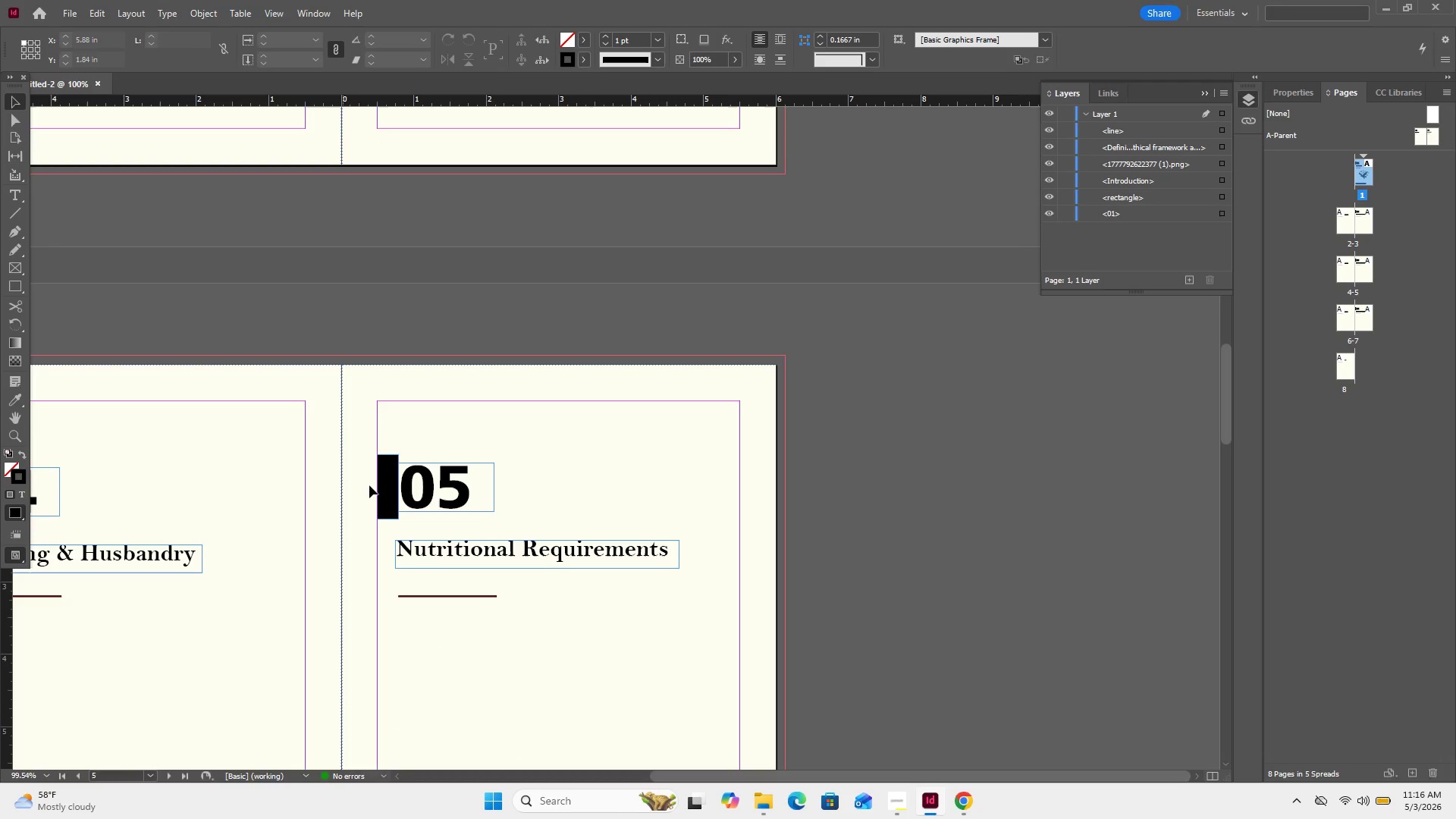 
scroll: coordinate [402, 405], scroll_direction: up, amount: 13.0
 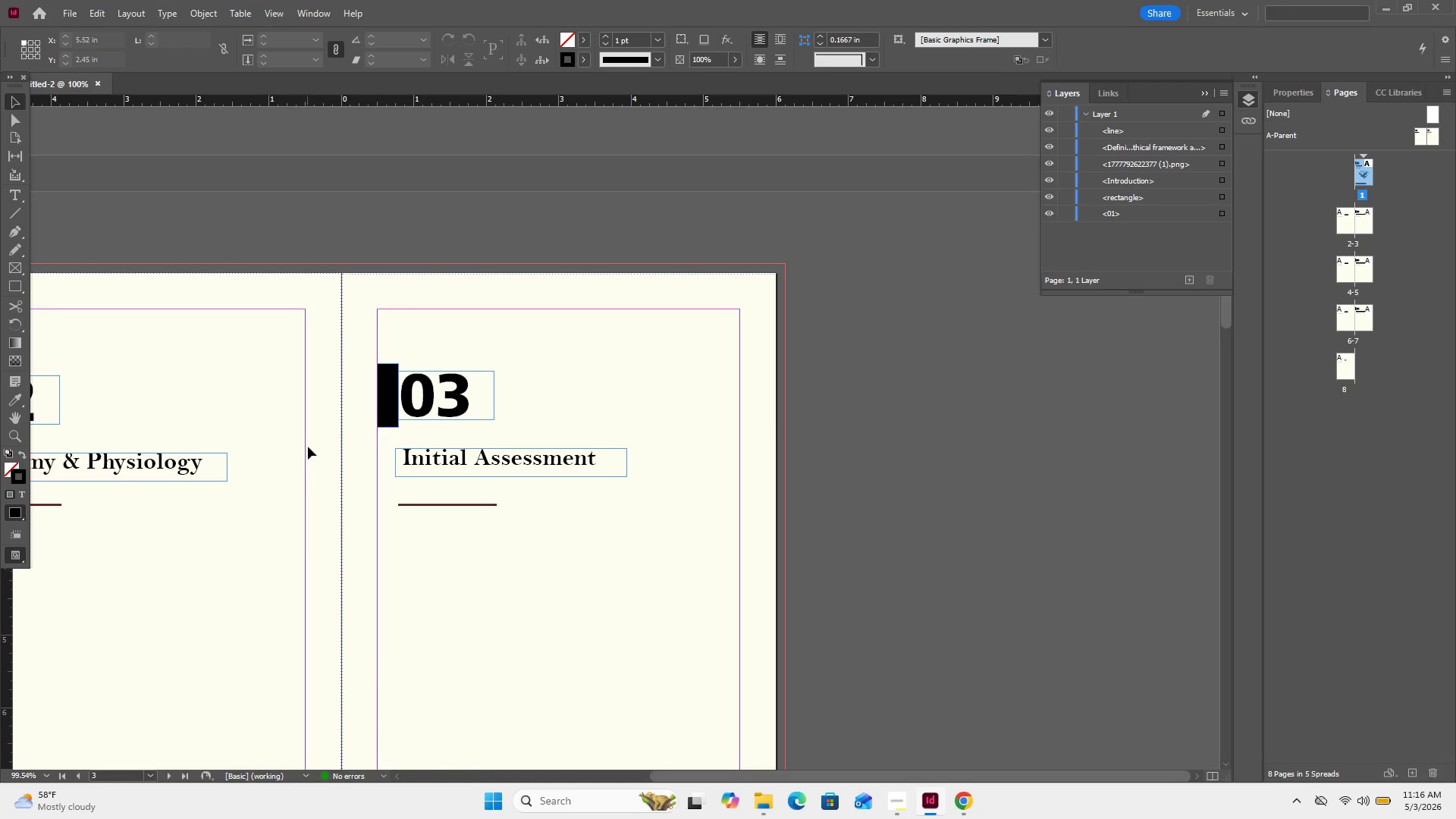 
hold_key(key=ArrowLeft, duration=0.34)
 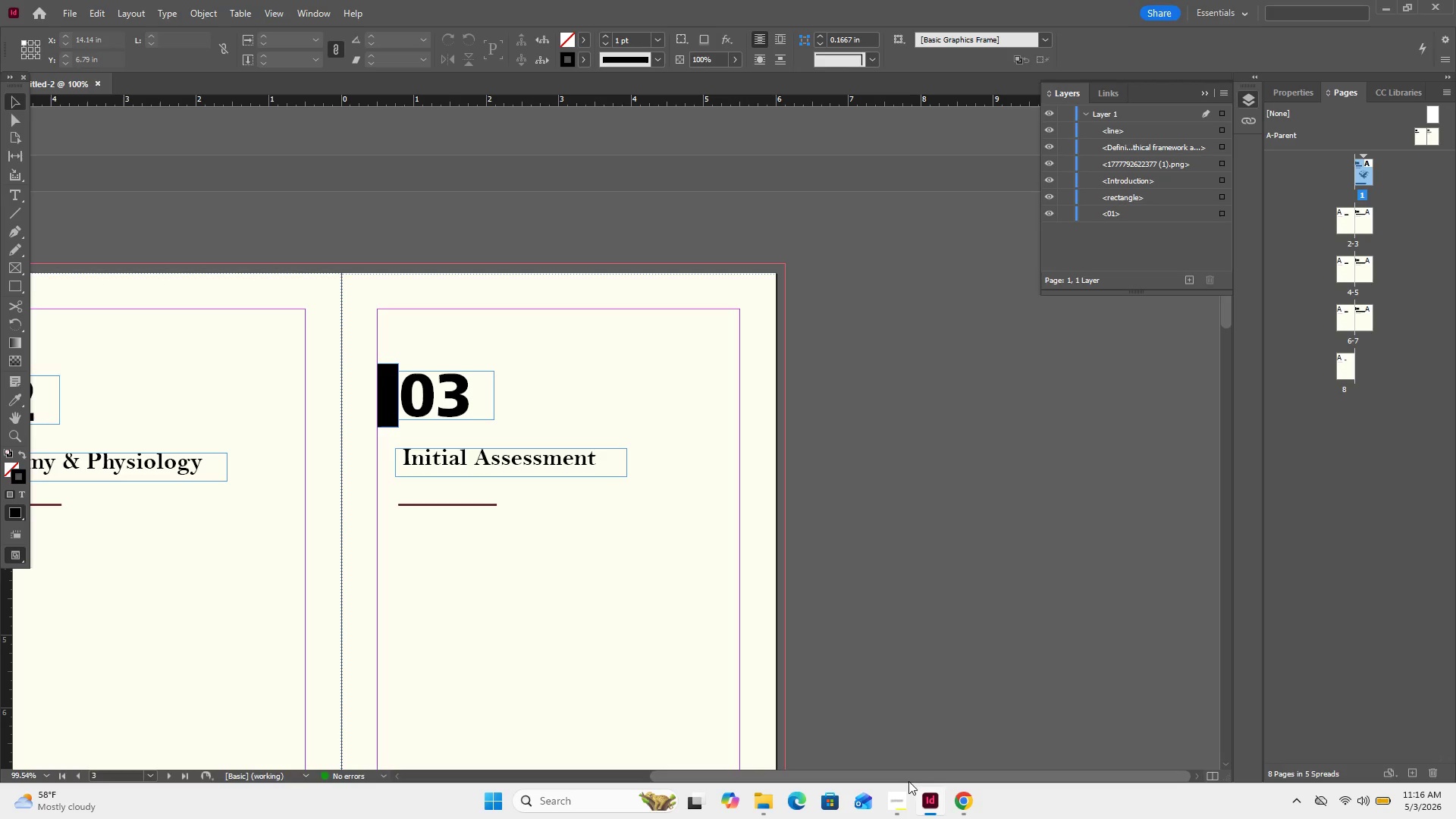 
left_click_drag(start_coordinate=[905, 777], to_coordinate=[805, 789])
 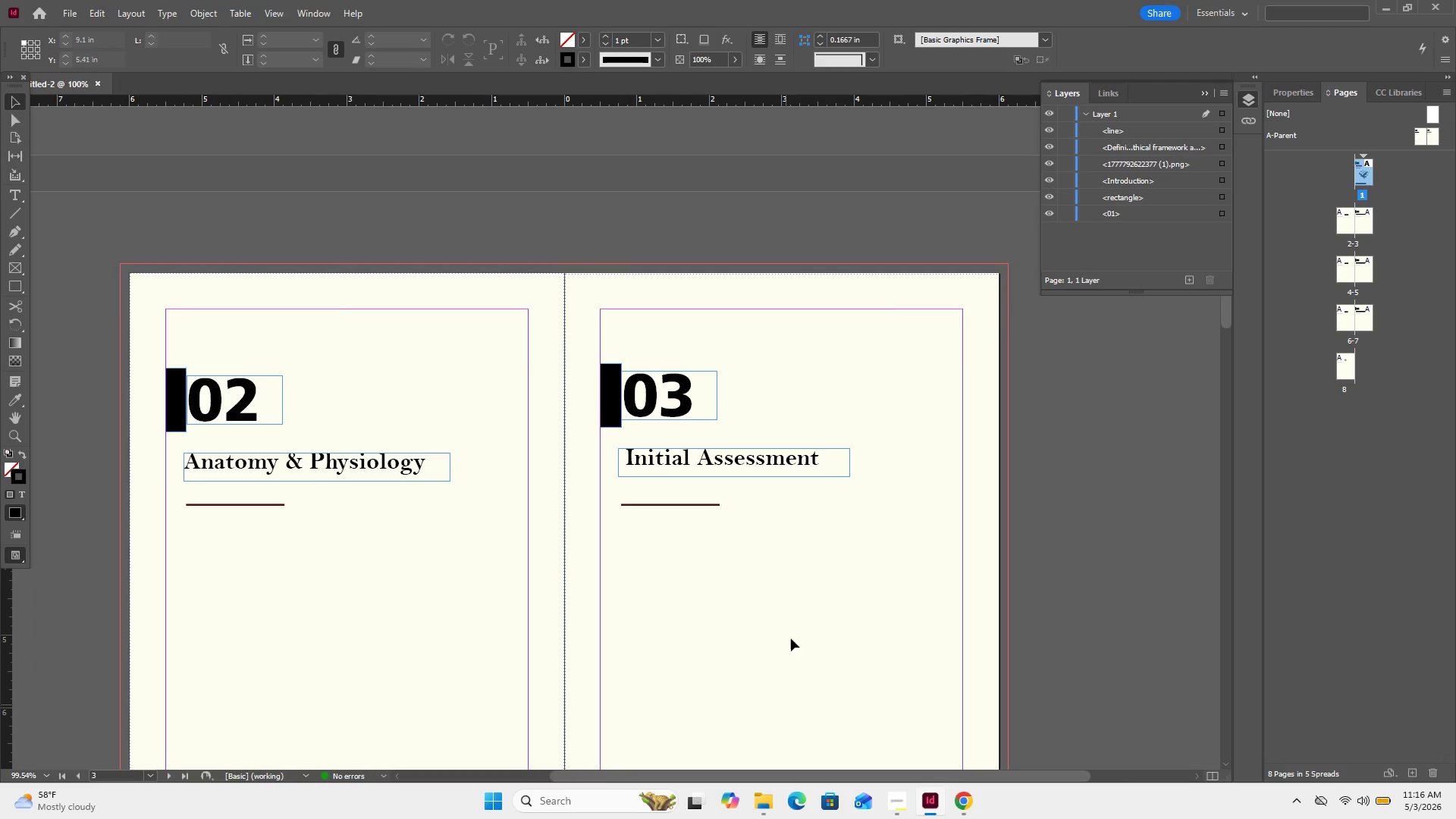 
scroll: coordinate [792, 621], scroll_direction: up, amount: 11.0
 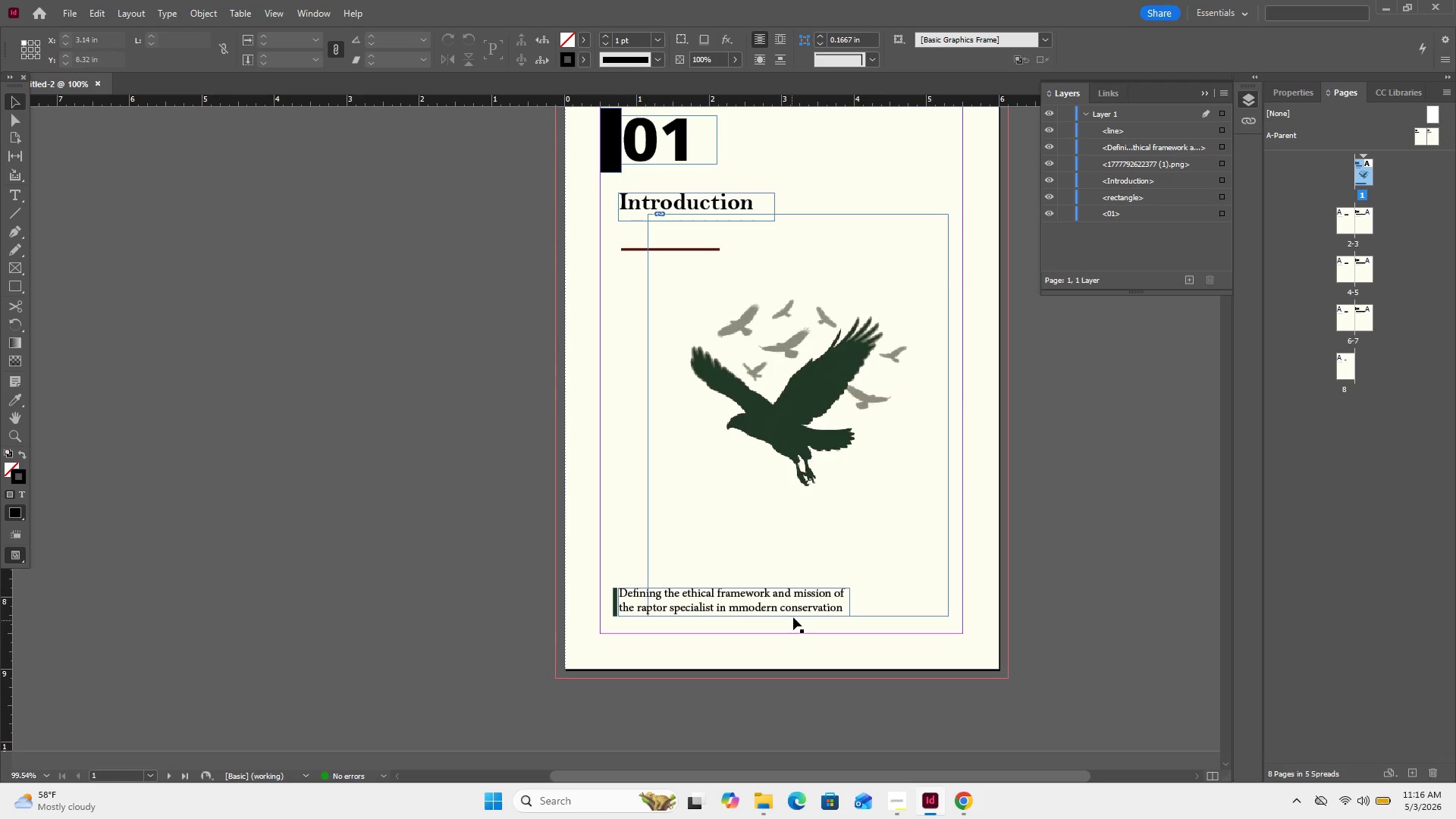 
key(Control+Z)
 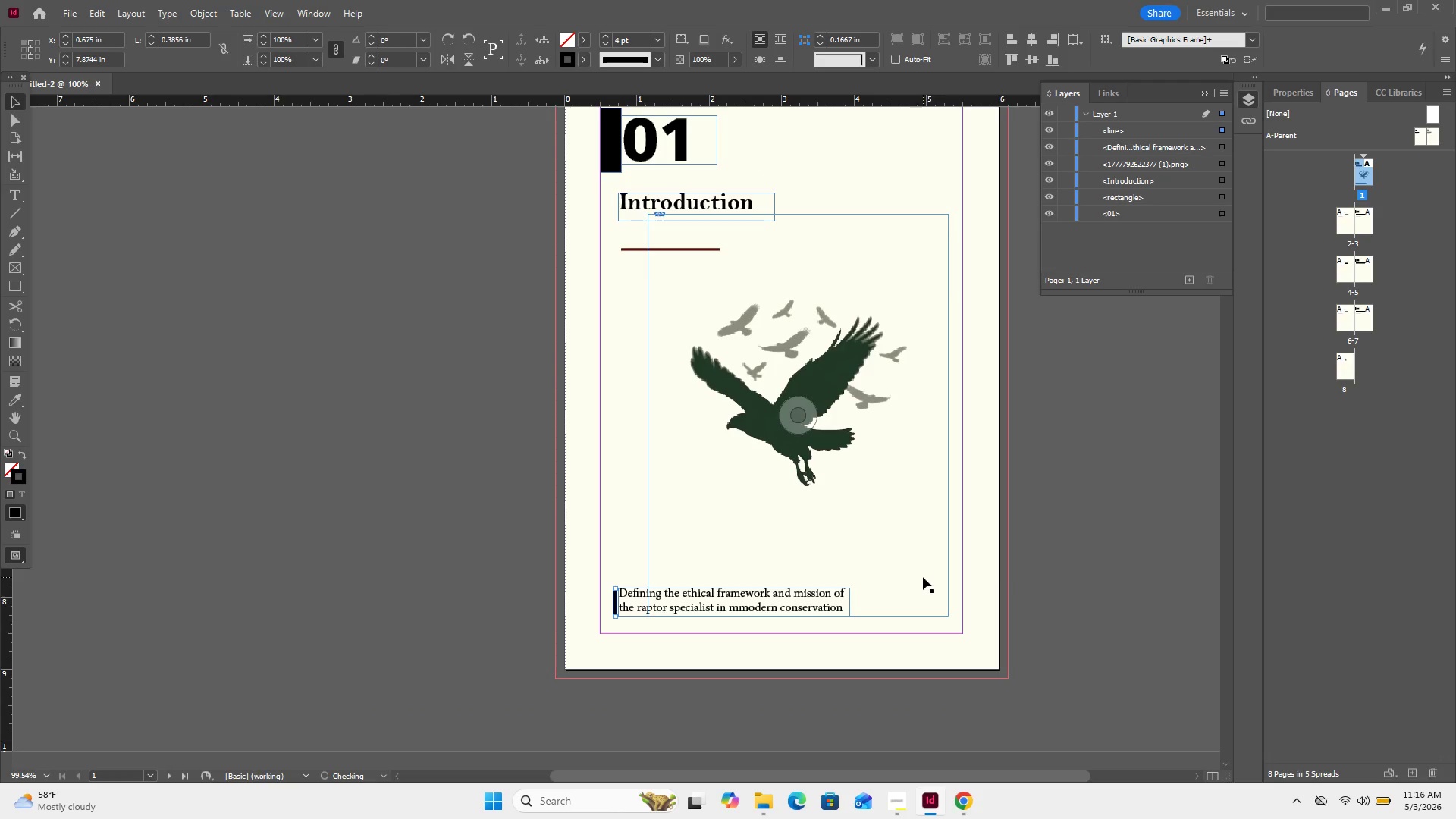 
scroll: coordinate [926, 584], scroll_direction: down, amount: 1.0
 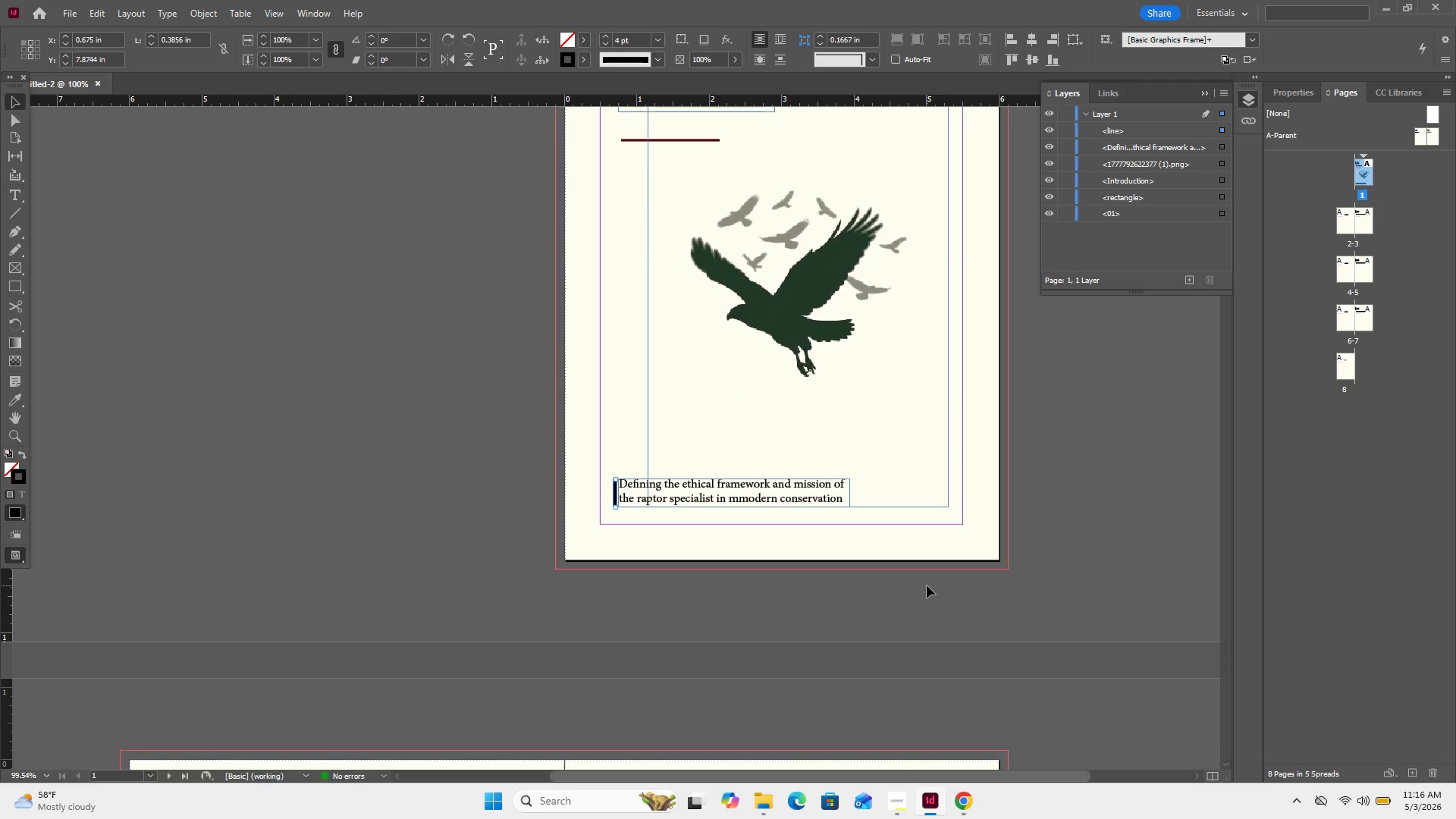 
scroll: coordinate [927, 585], scroll_direction: none, amount: 0.0
 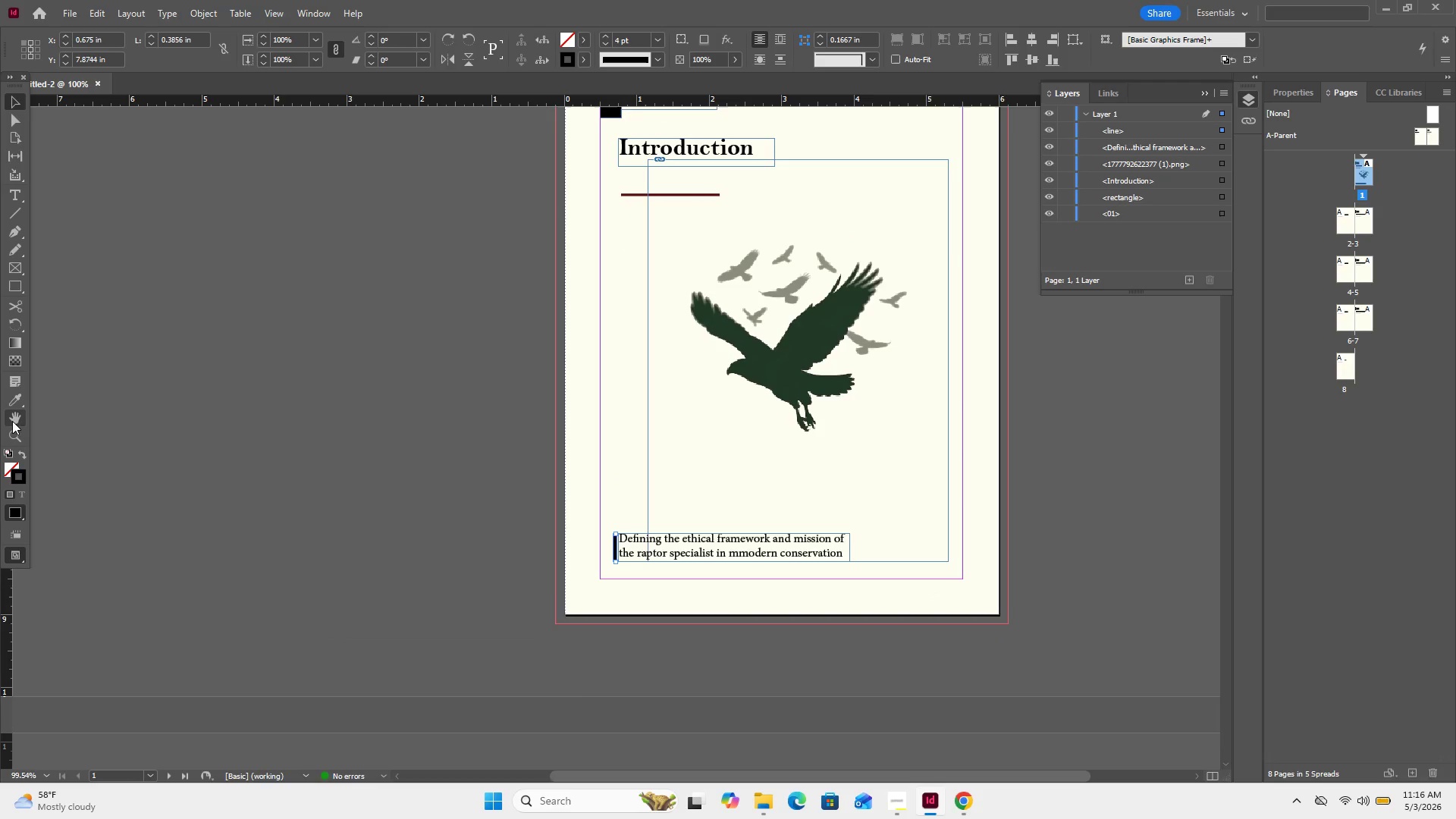 
left_click([11, 399])
 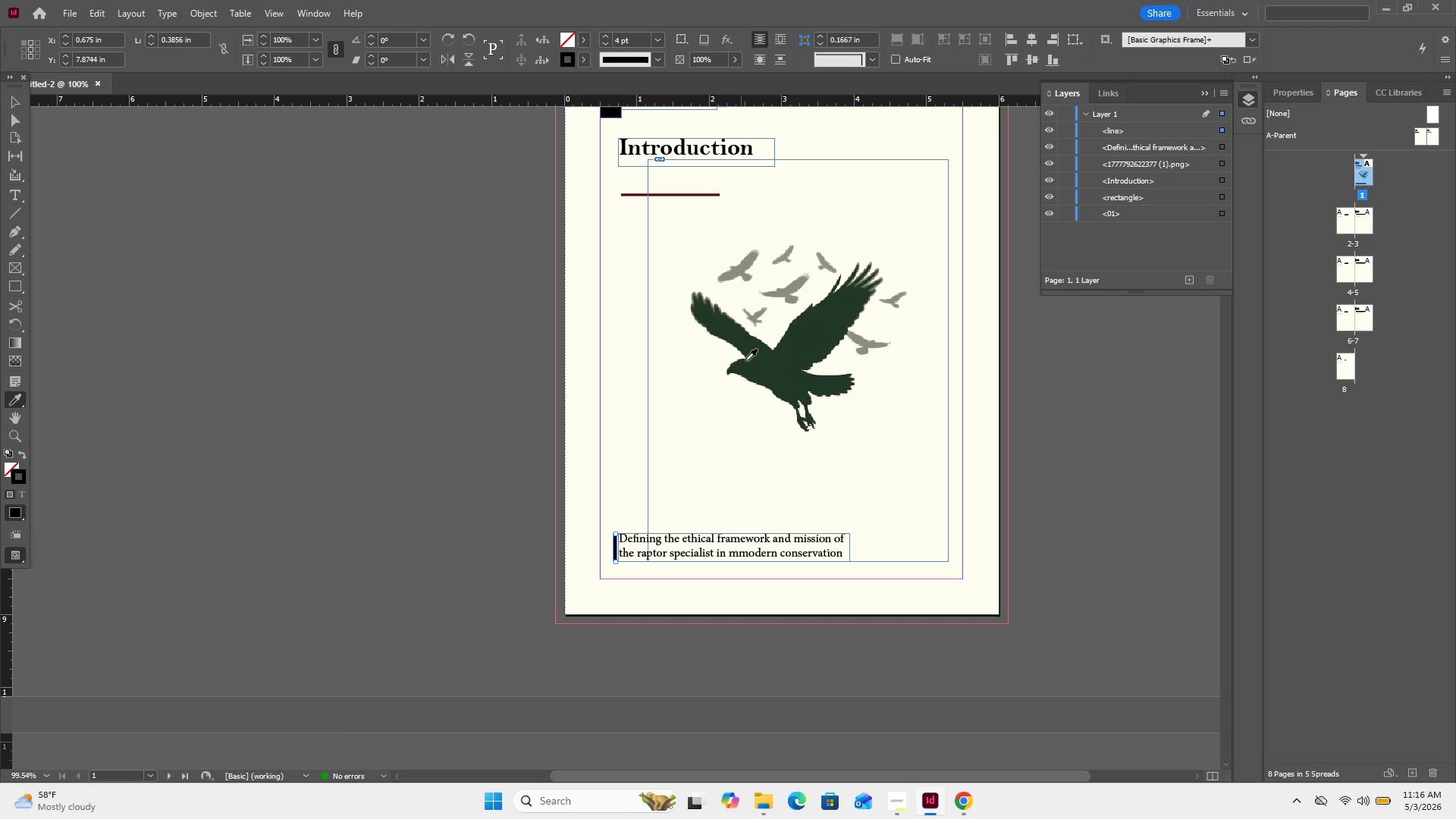 
left_click([749, 359])
 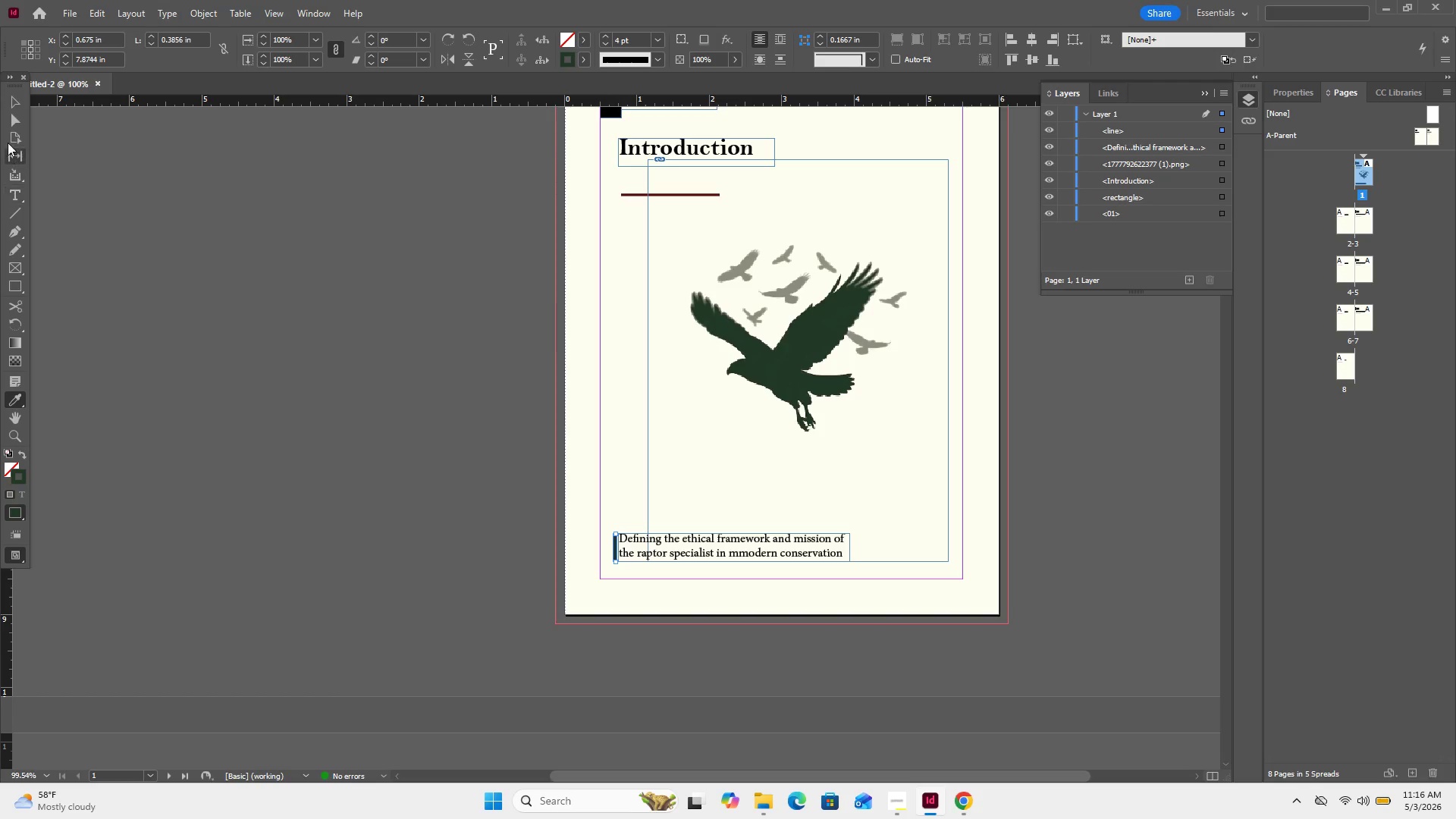 
left_click([16, 102])
 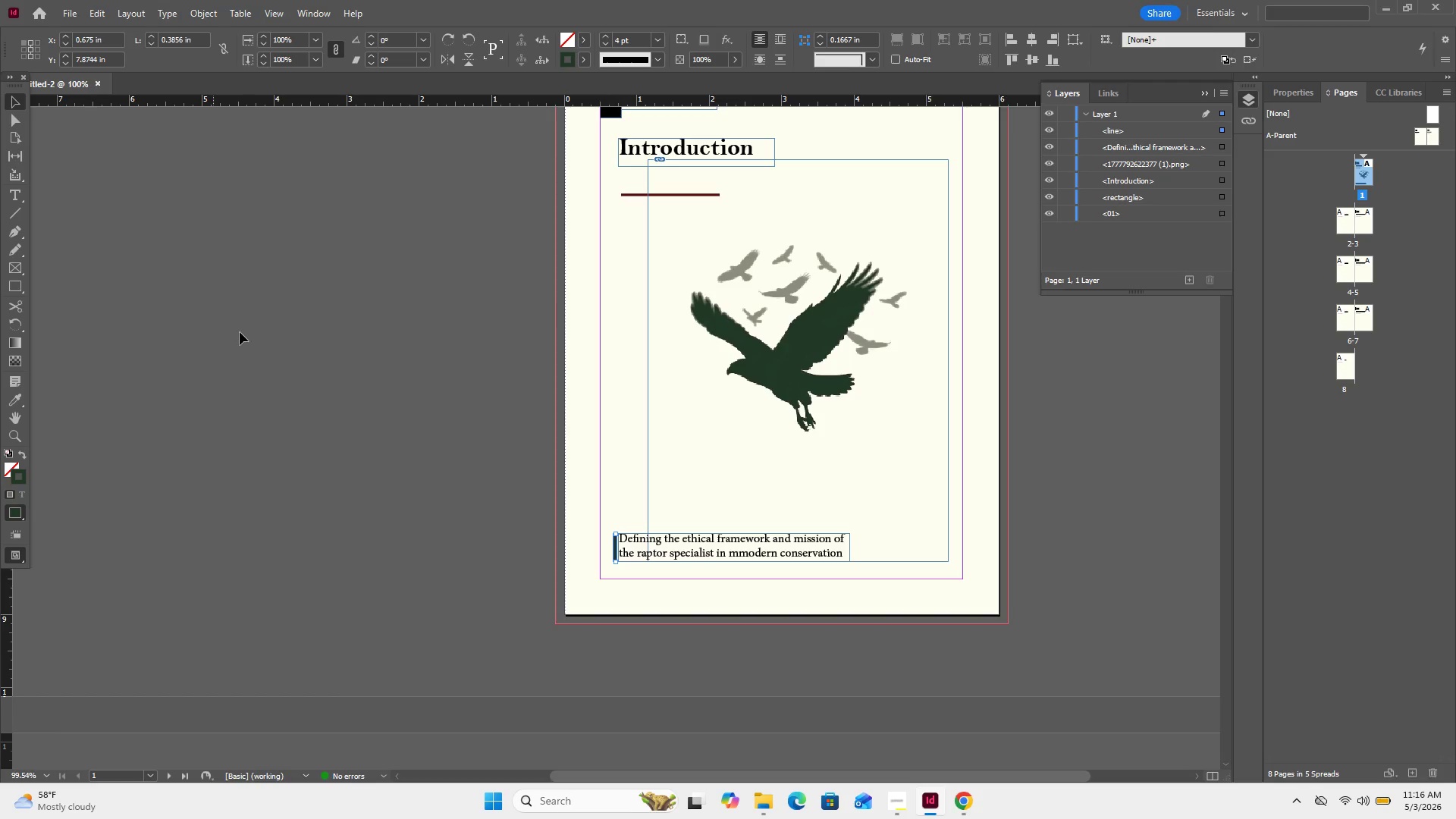 
left_click([242, 335])
 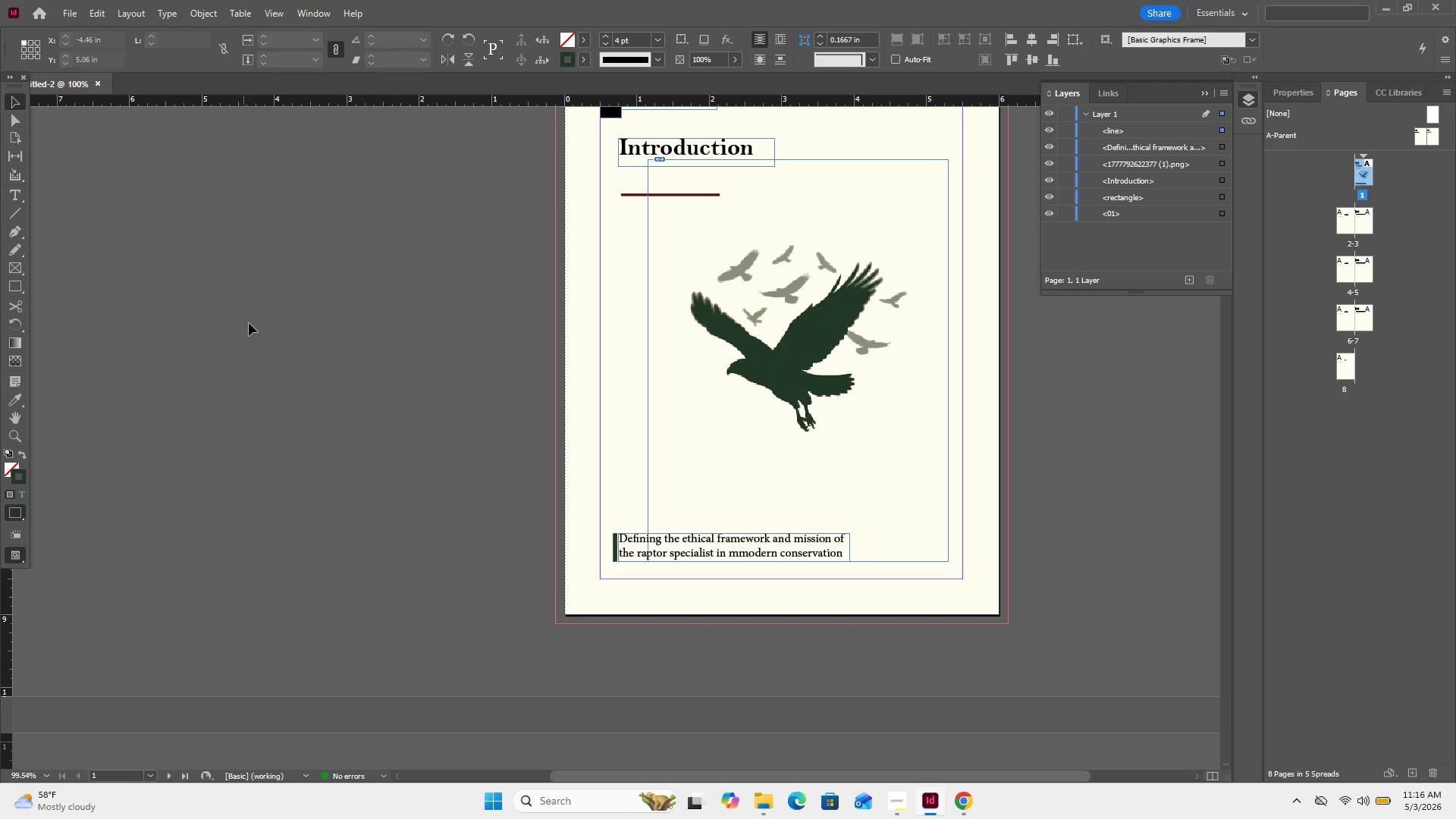 
scroll: coordinate [252, 315], scroll_direction: down, amount: 12.0
 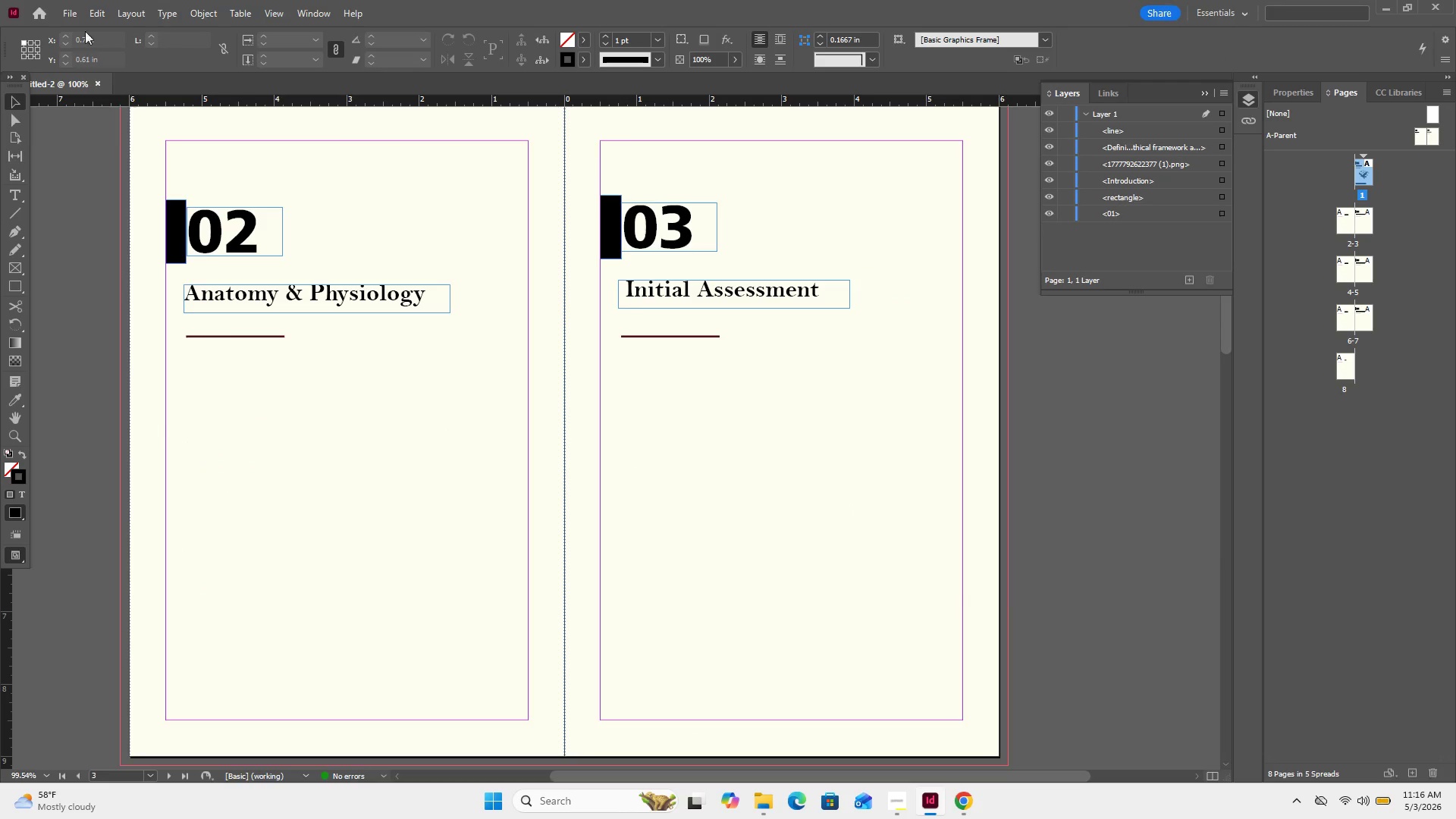 
left_click([68, 11])
 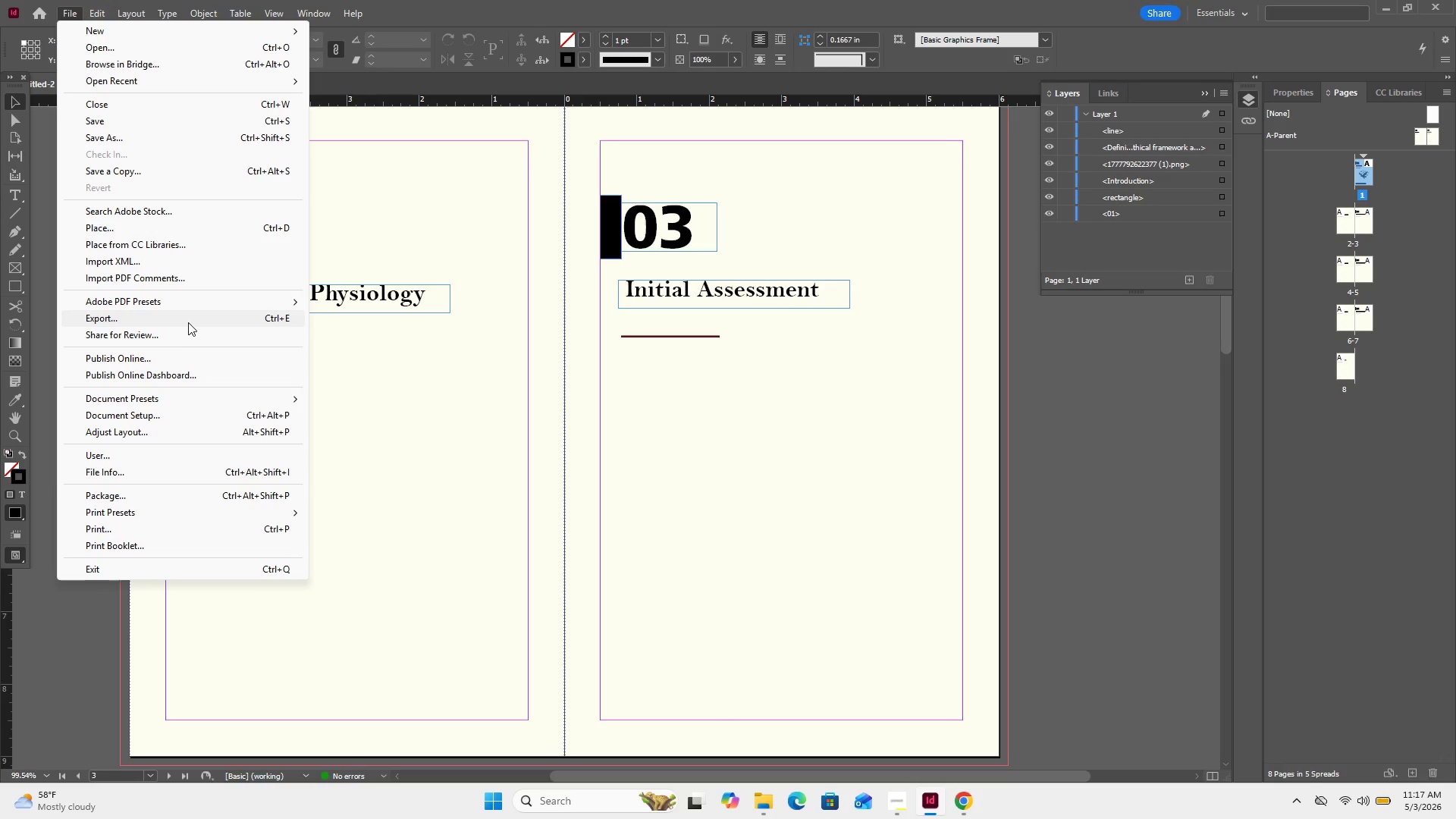 
wait(10.12)
 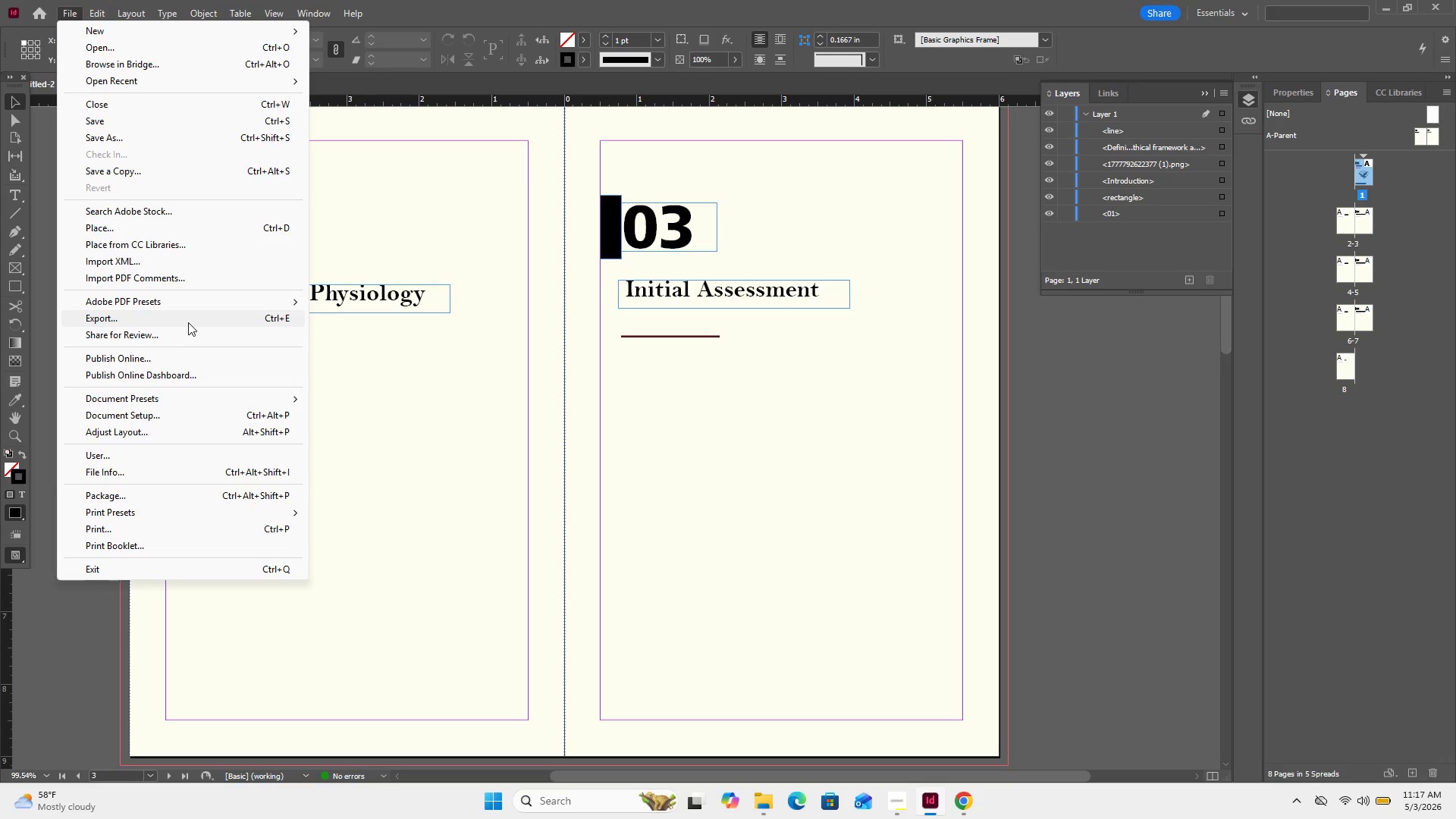 
left_click([165, 232])
 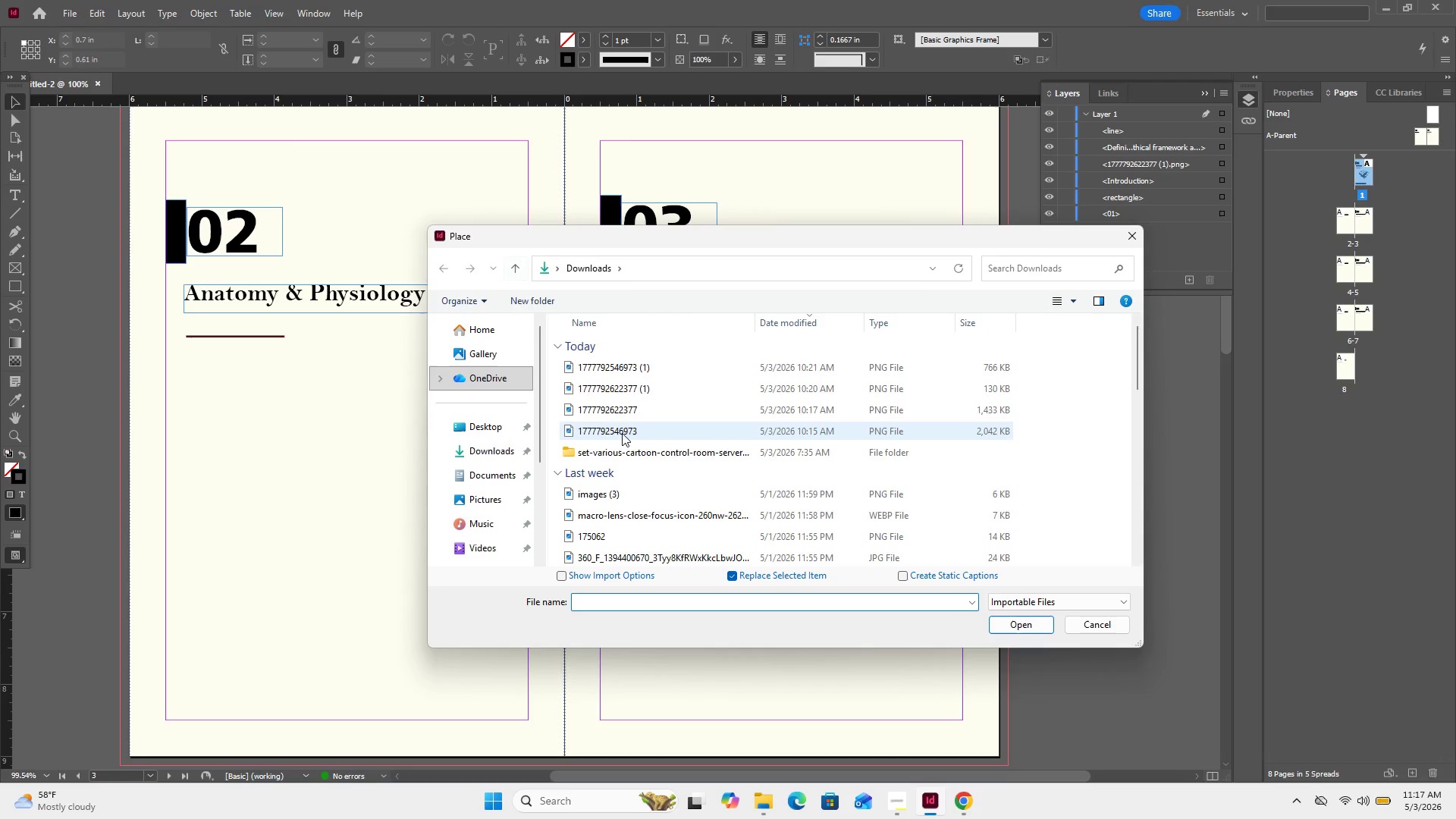 
double_click([631, 362])
 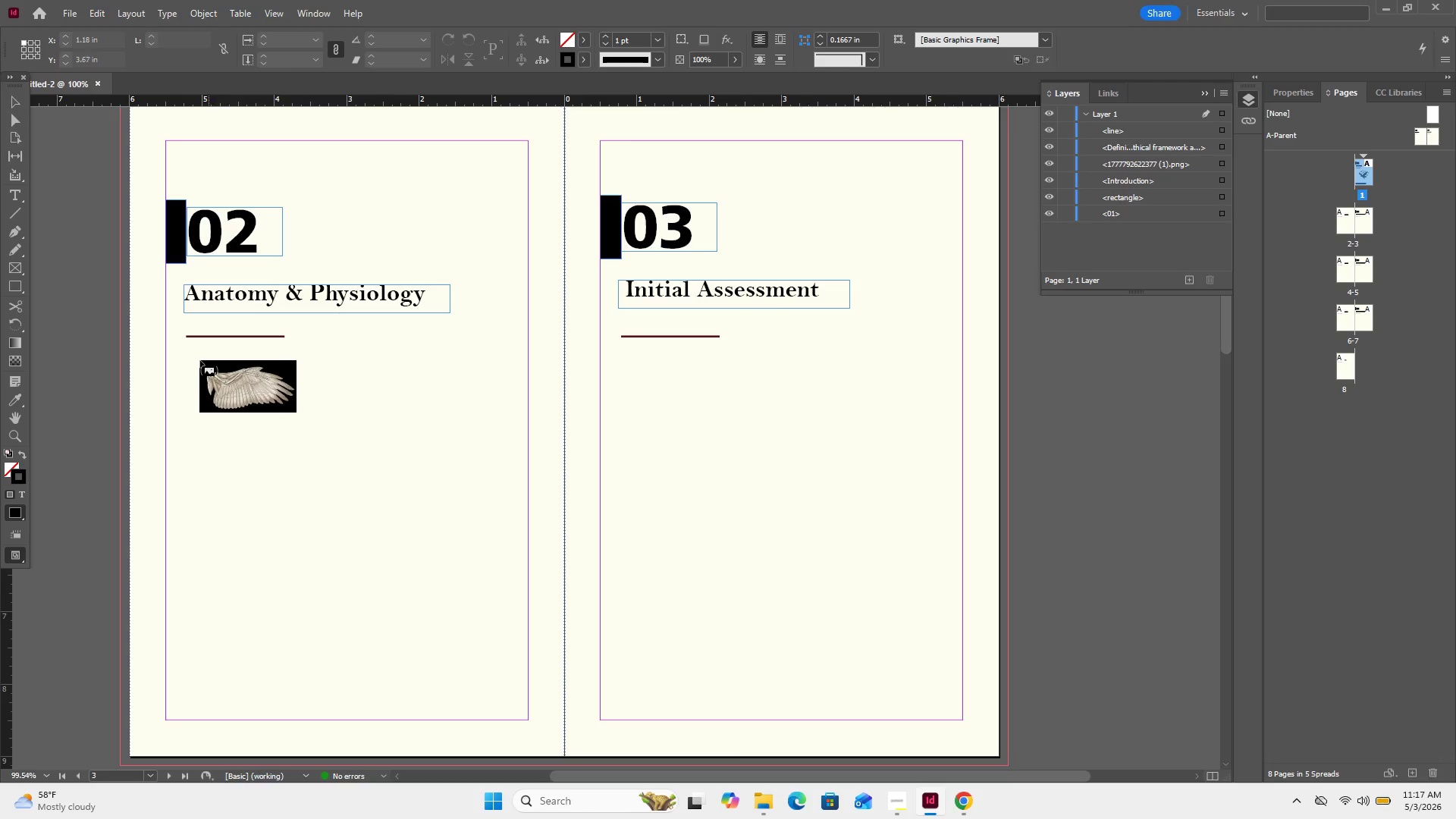 
left_click_drag(start_coordinate=[182, 350], to_coordinate=[554, 576])
 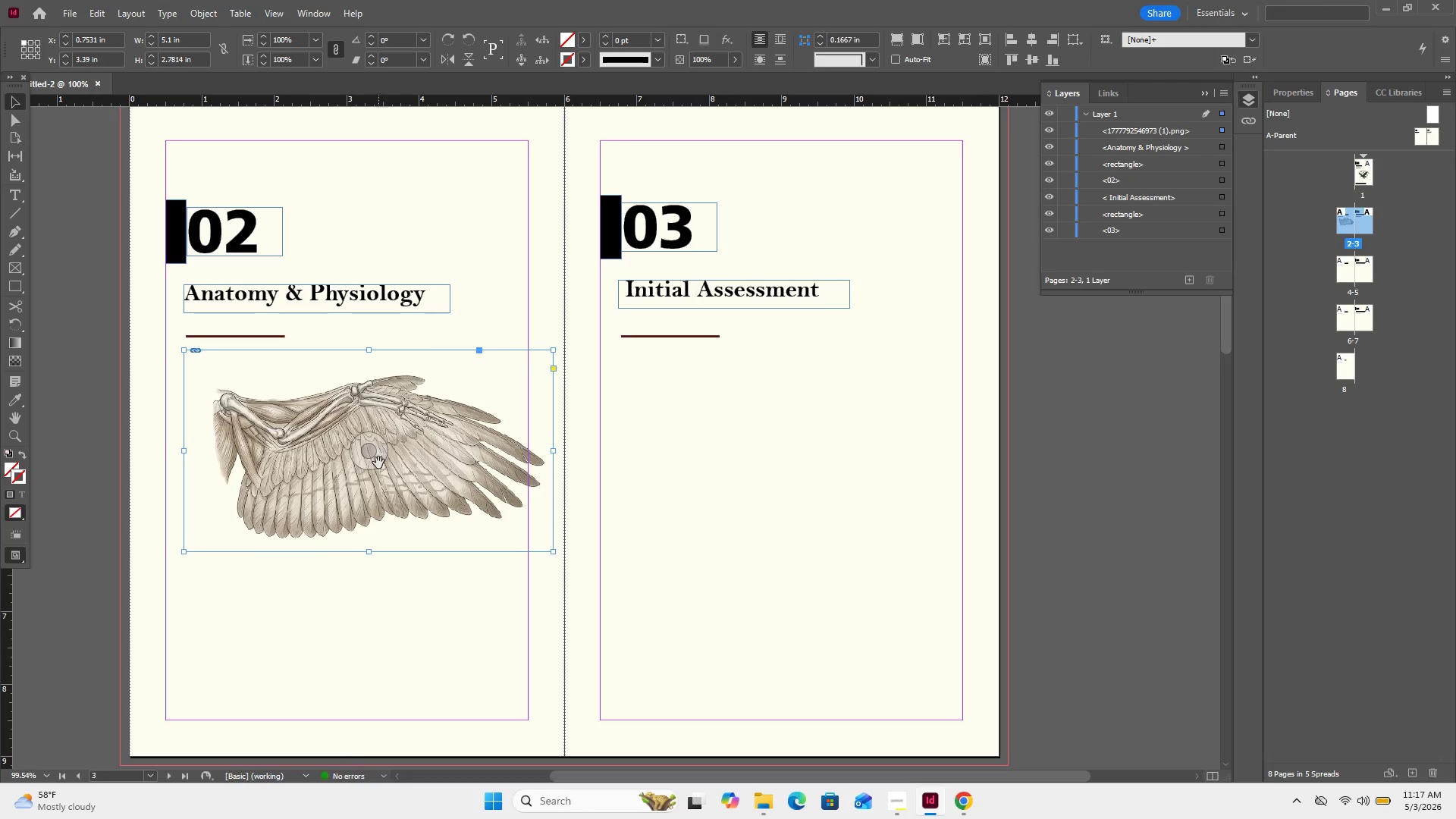 
left_click_drag(start_coordinate=[378, 463], to_coordinate=[368, 504])
 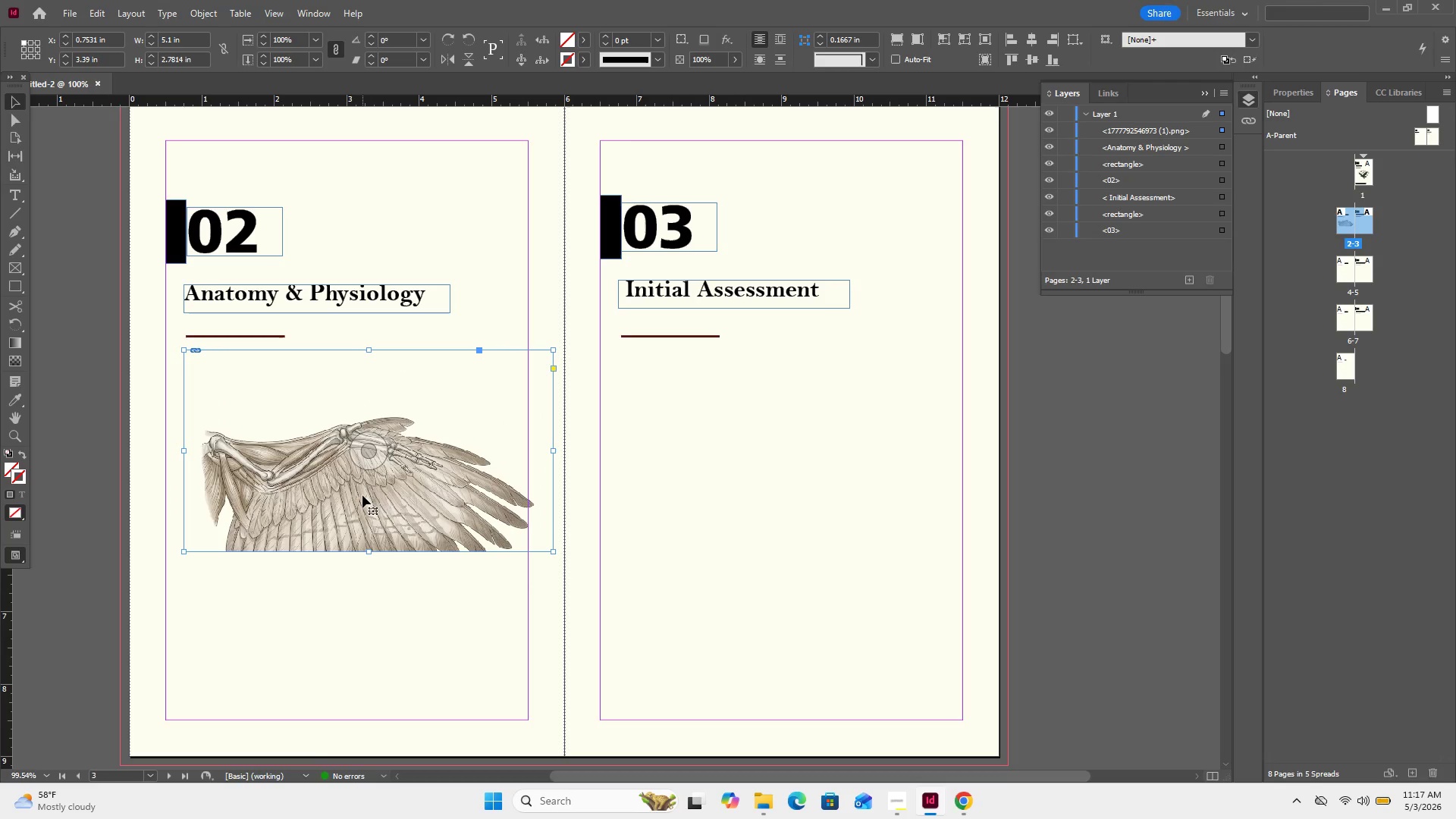 
left_click_drag(start_coordinate=[362, 495], to_coordinate=[362, 475])
 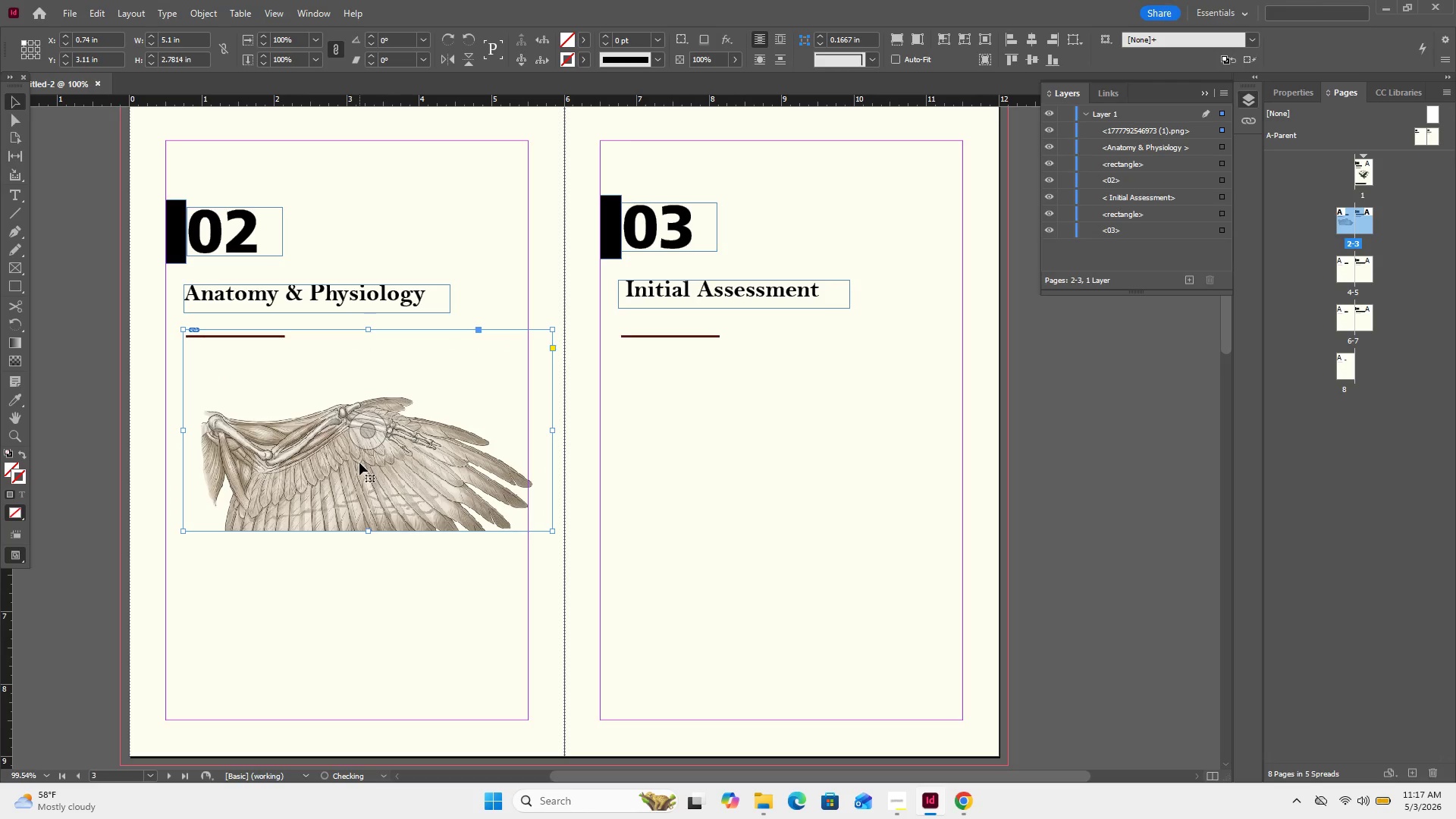 
key(Control+Z)
 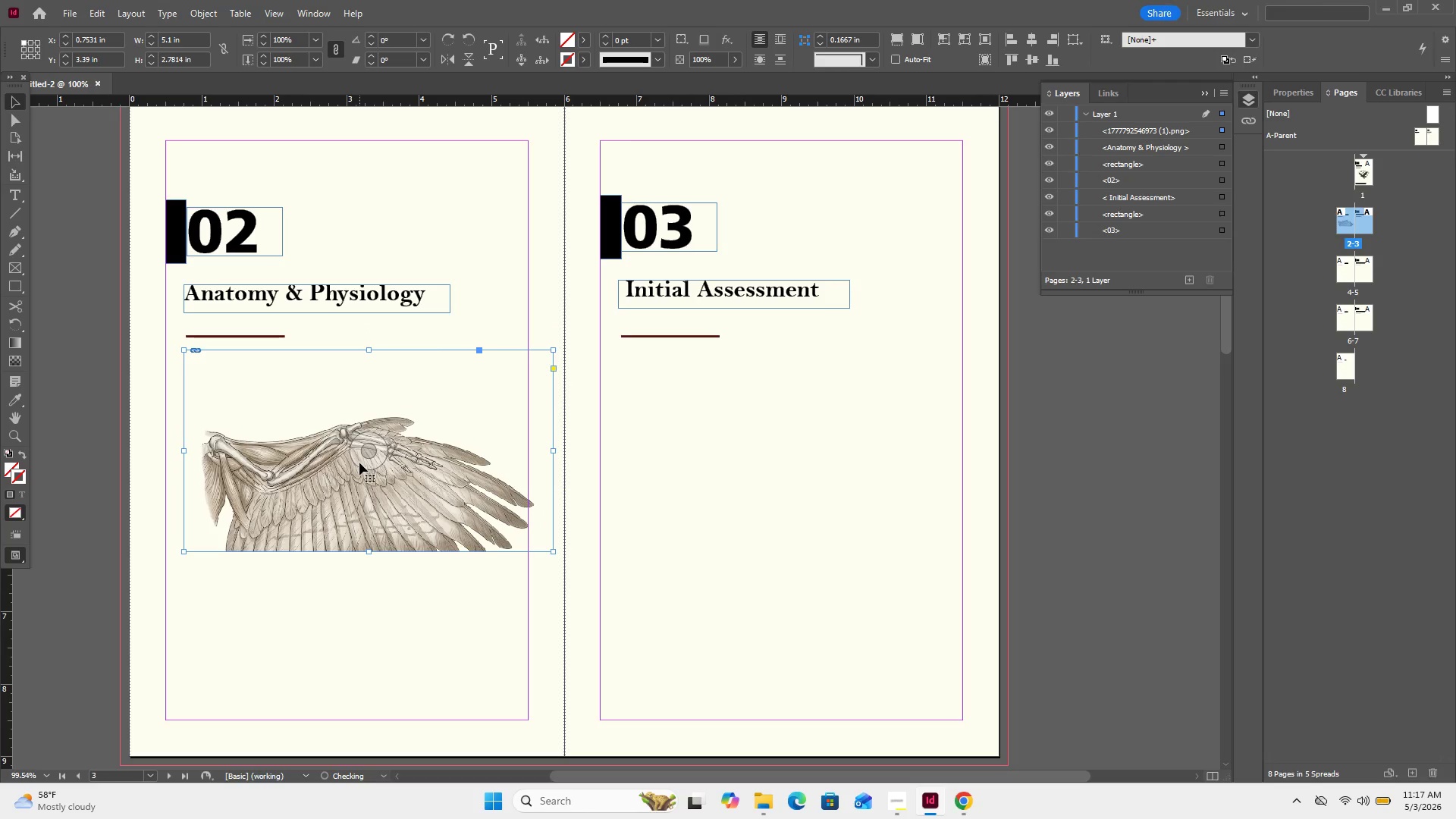 
key(Control+Z)
 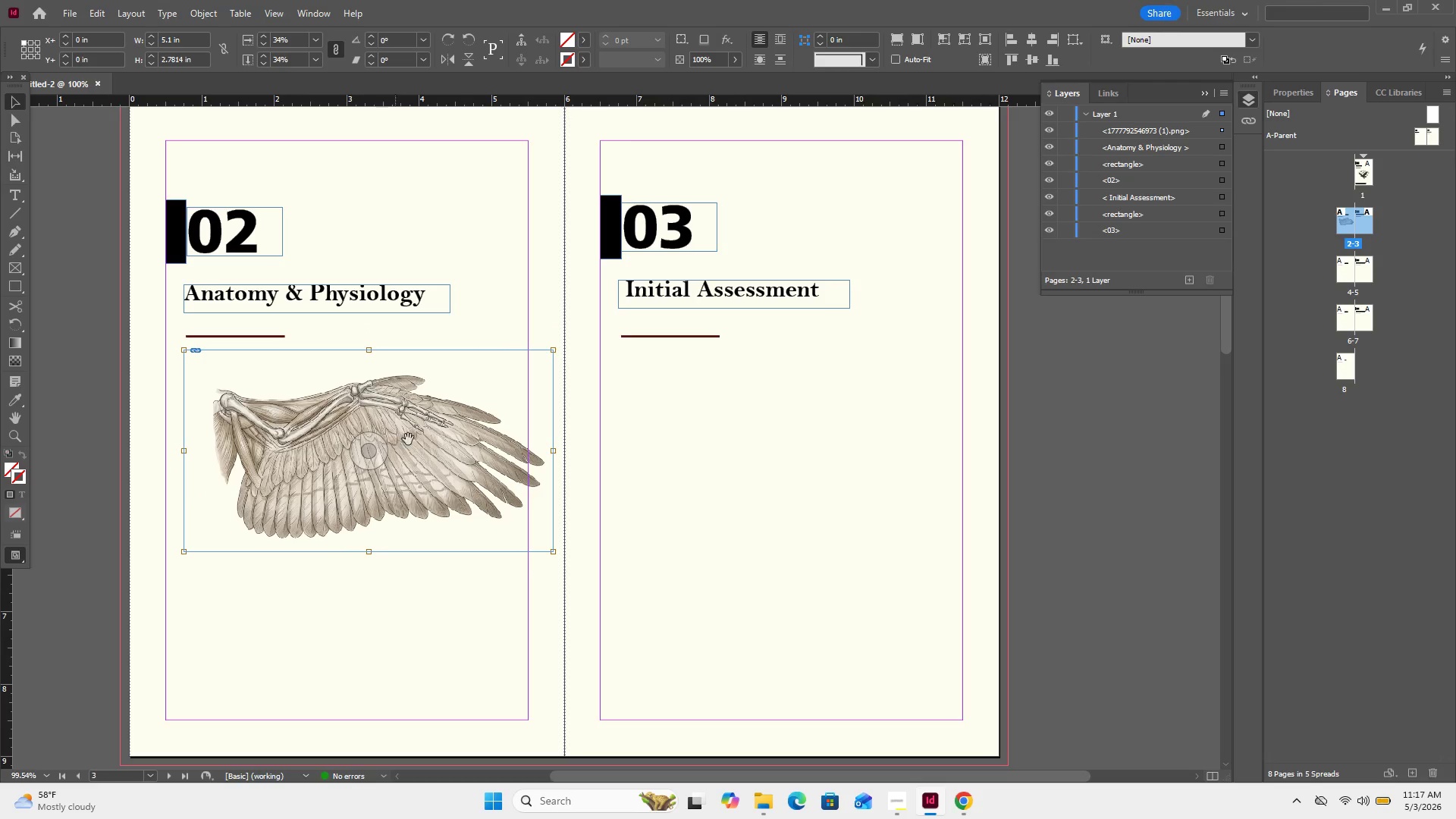 
left_click_drag(start_coordinate=[416, 436], to_coordinate=[407, 469])
 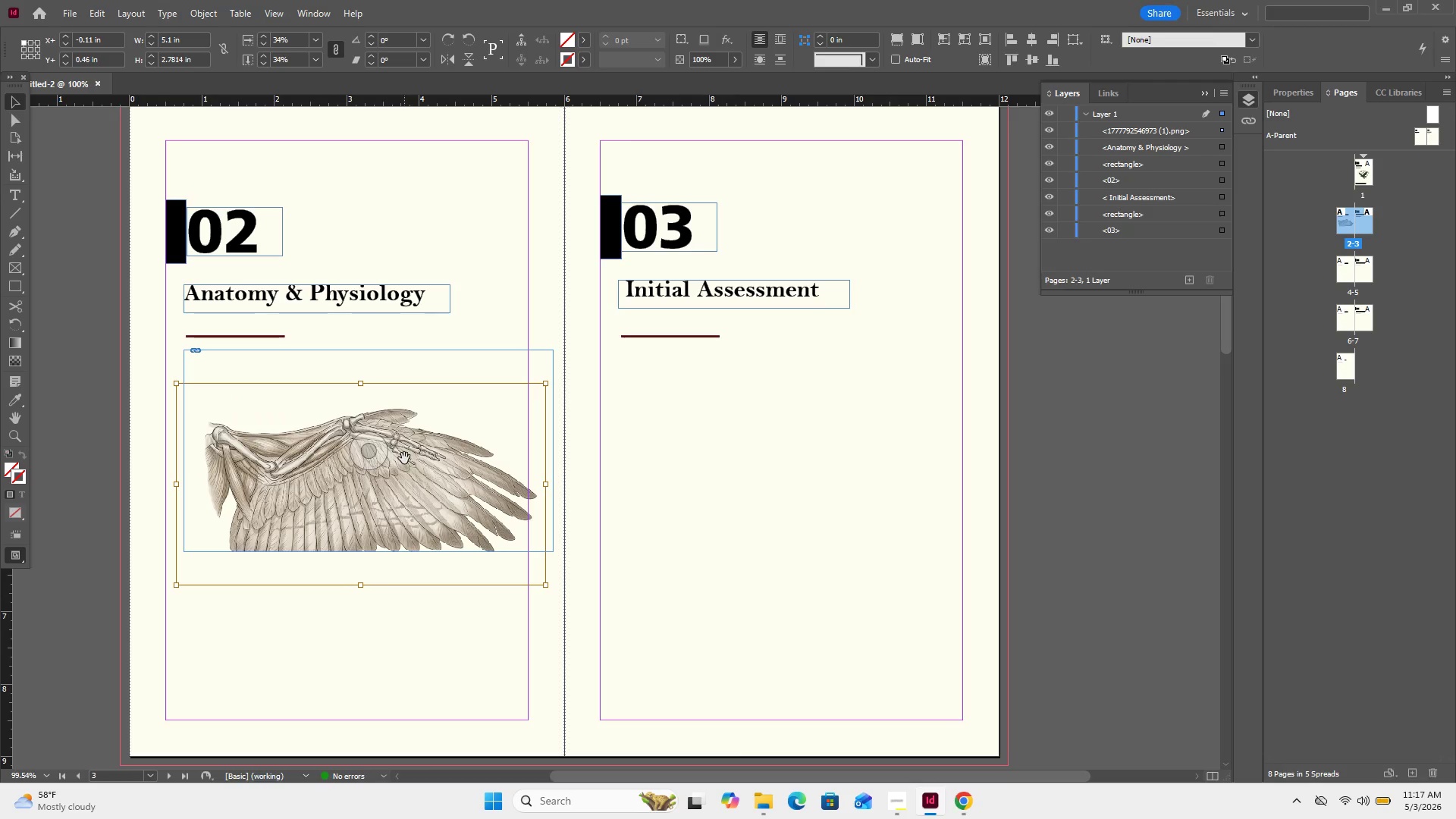 
key(Control+Z)
 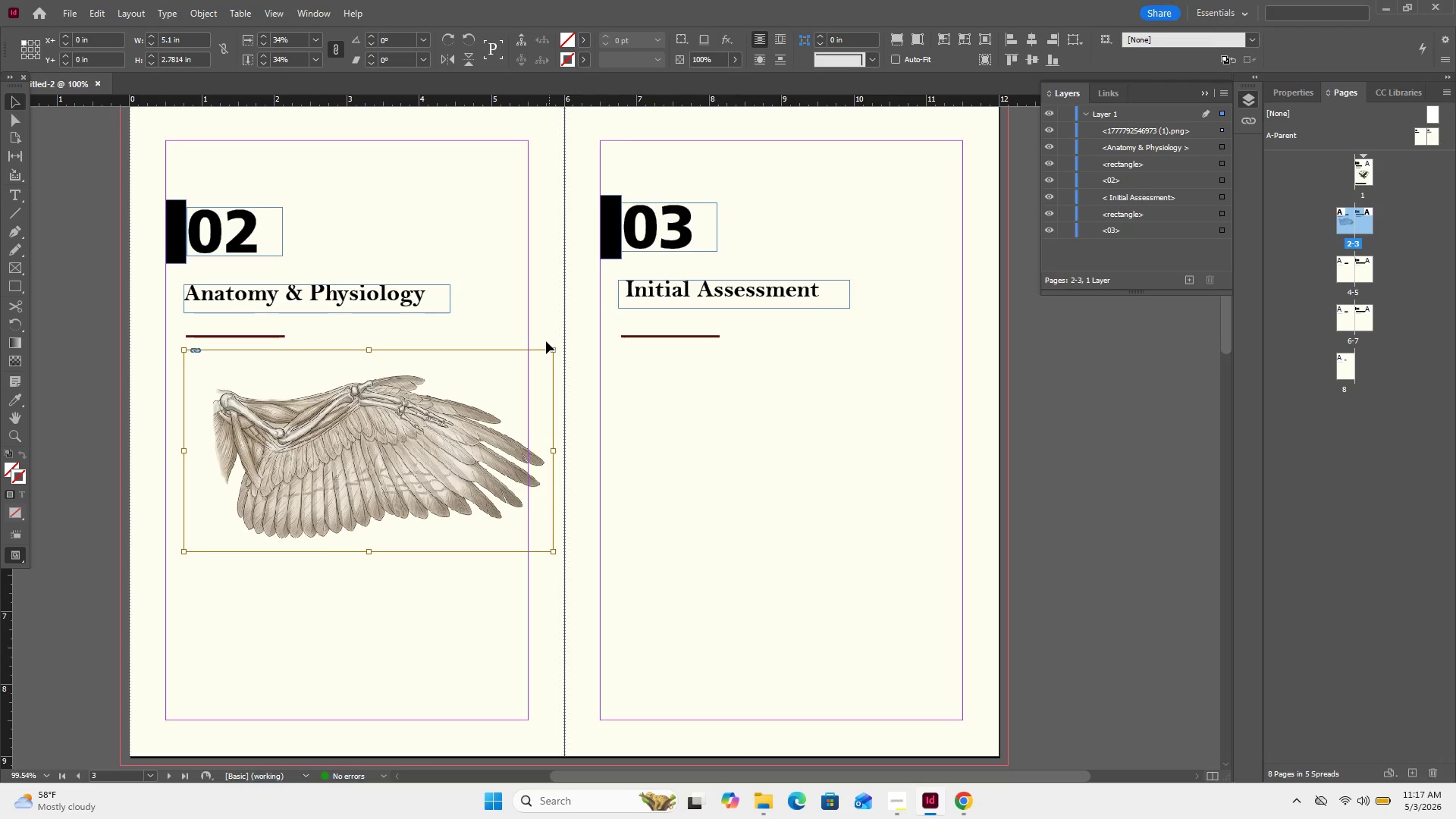 
left_click([543, 343])
 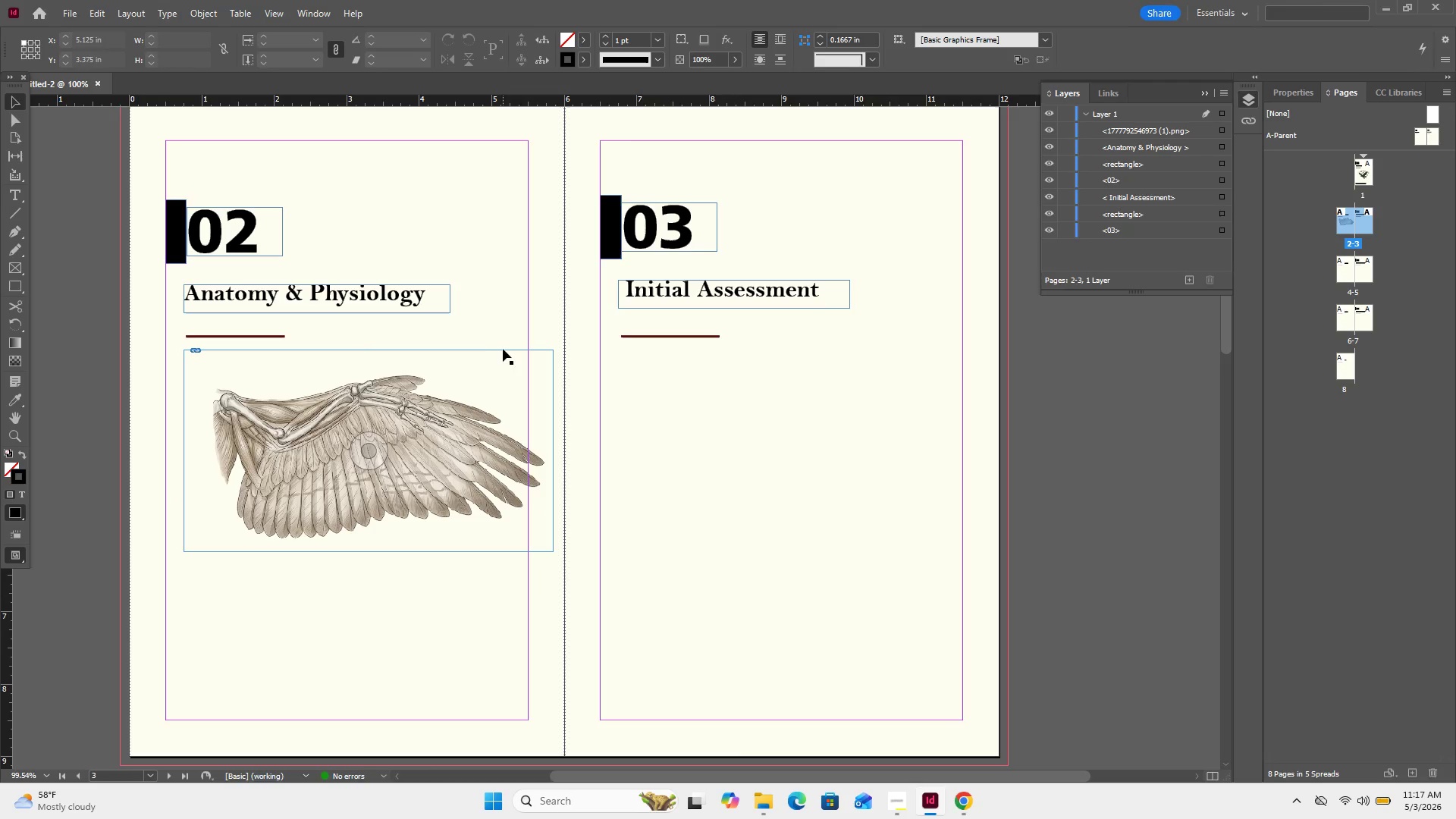 
left_click_drag(start_coordinate=[506, 338], to_coordinate=[441, 494])
 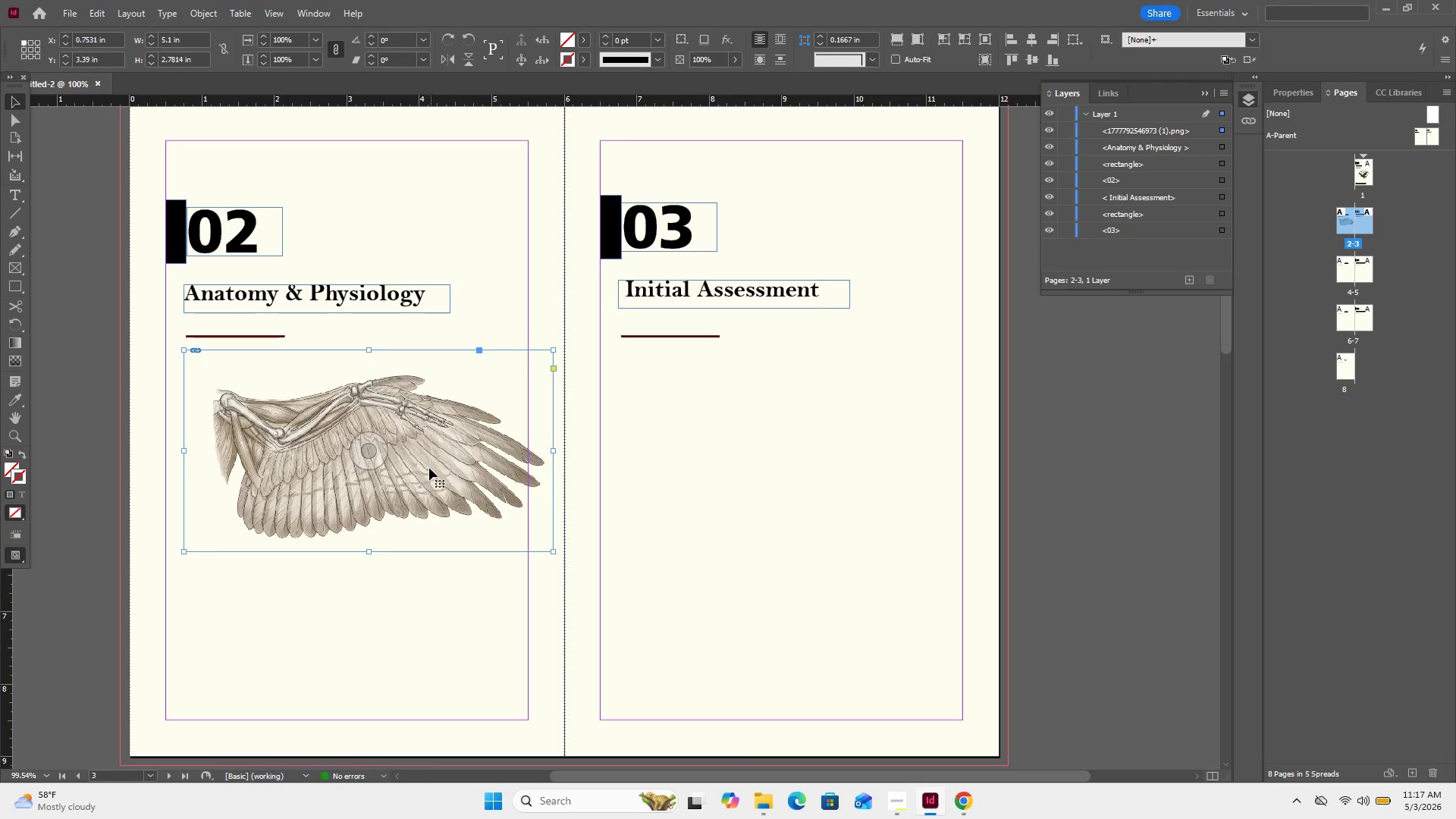 
left_click_drag(start_coordinate=[429, 467], to_coordinate=[409, 514])
 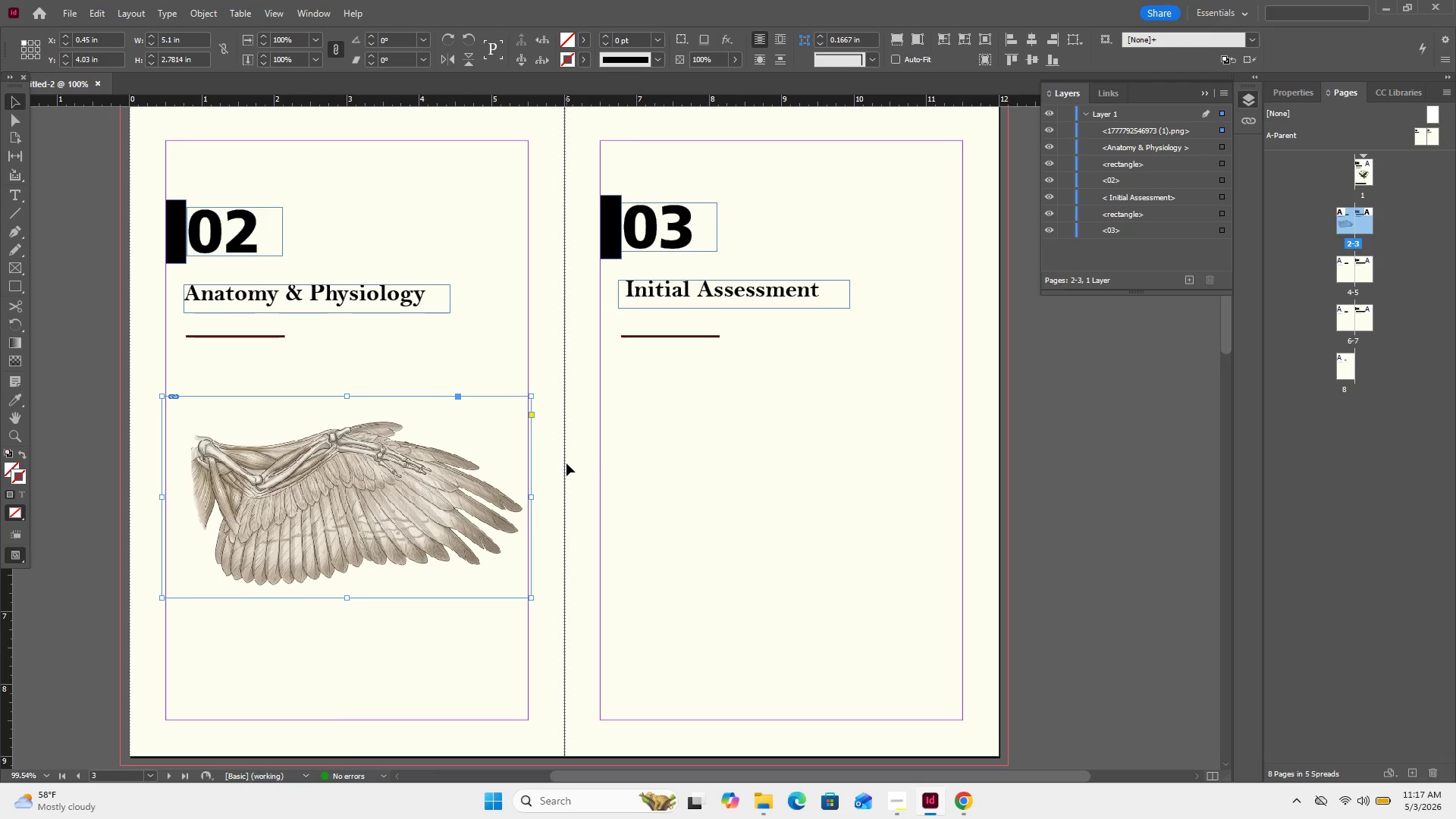 
left_click([566, 463])
 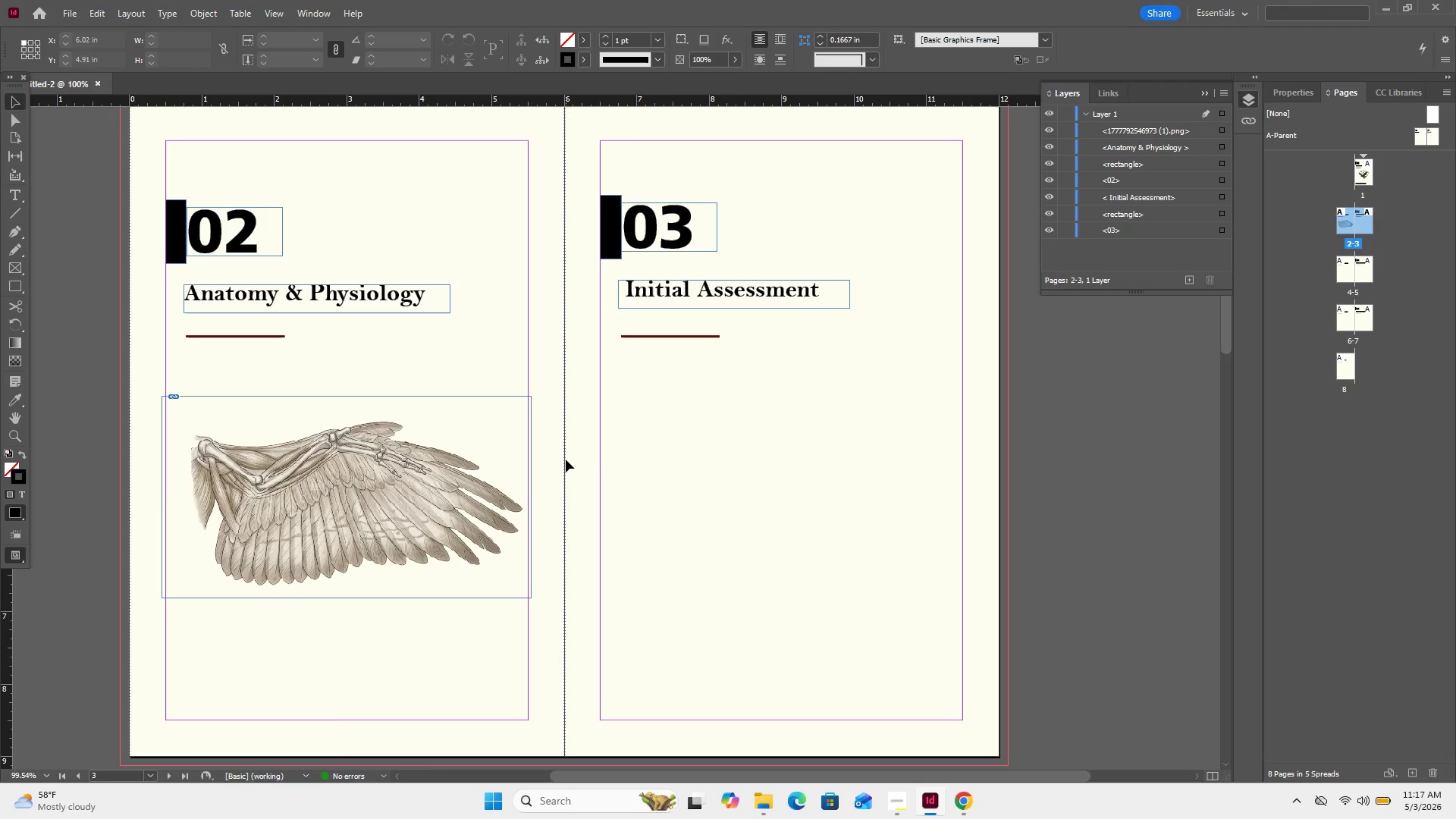 
wait(7.5)
 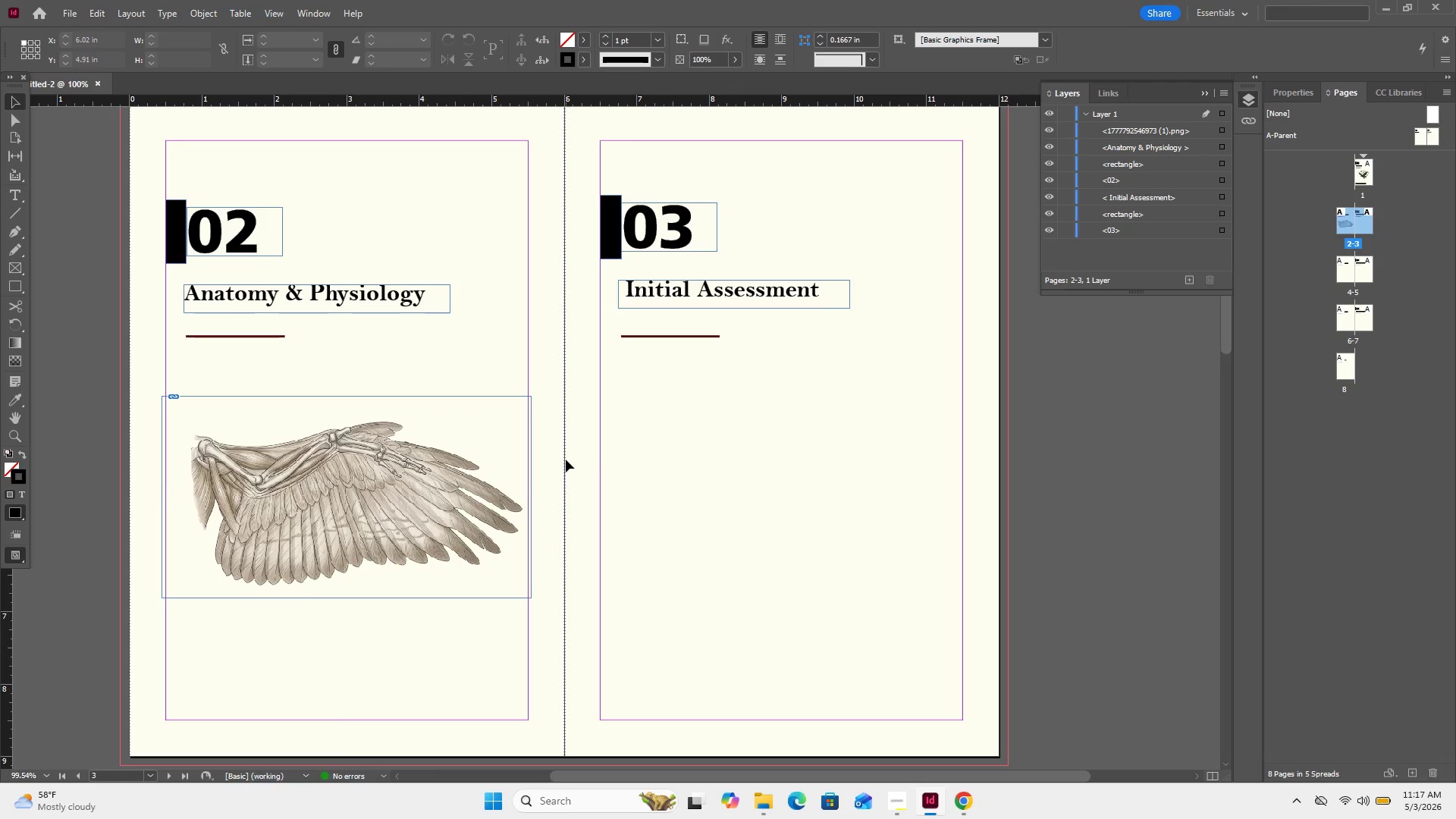 
left_click([623, 407])
 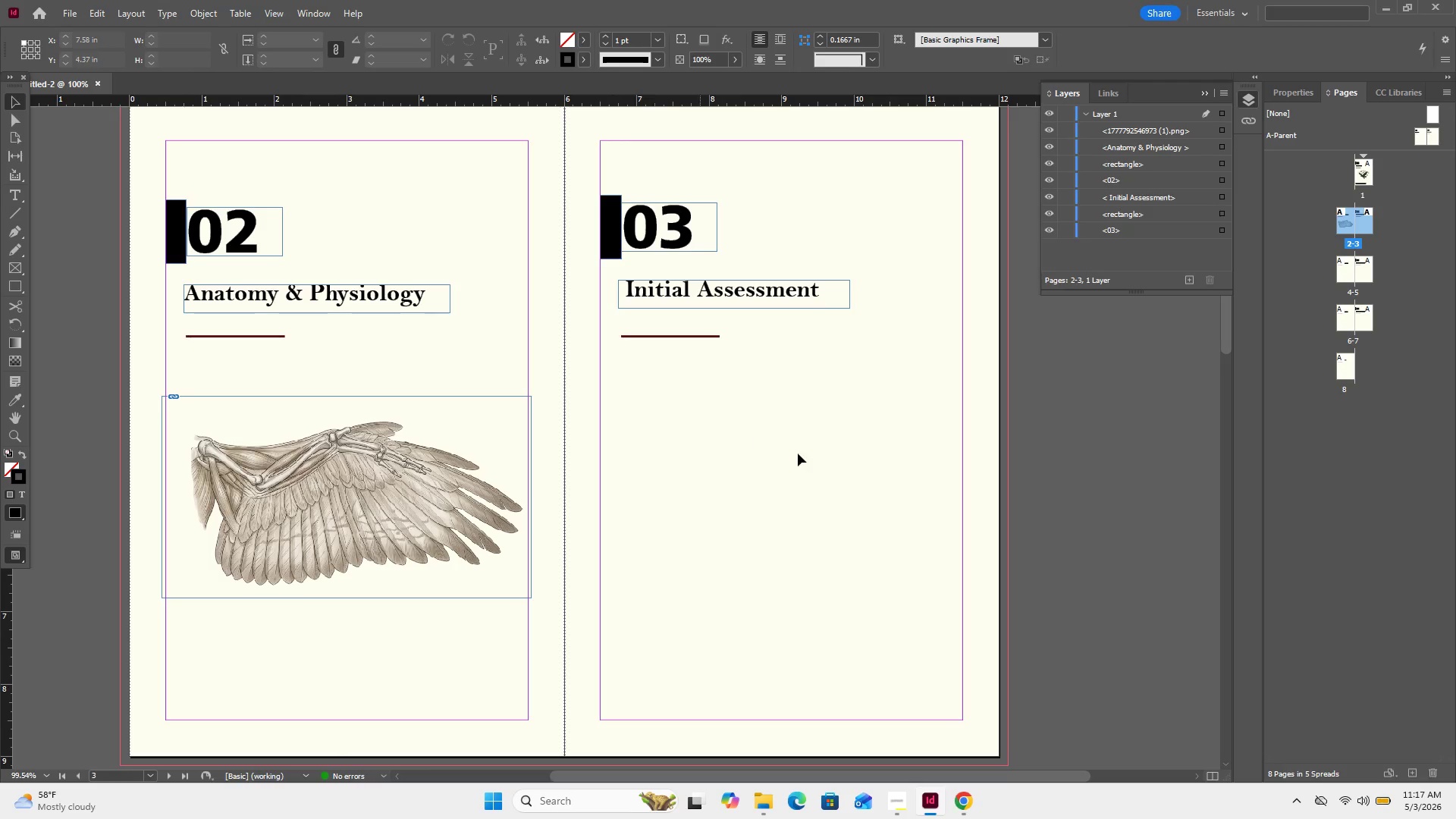 
left_click([799, 453])
 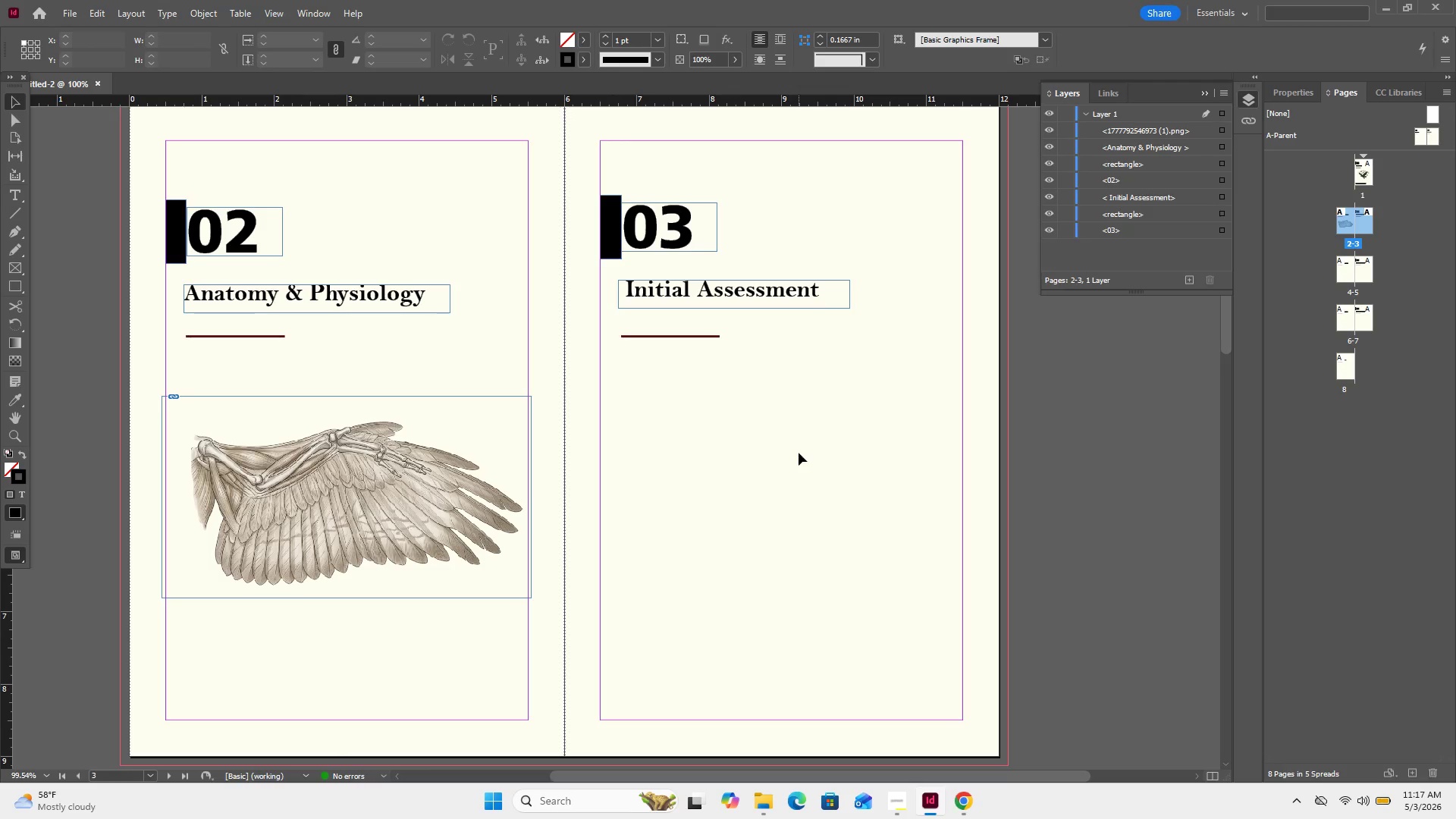 
left_click([799, 453])
 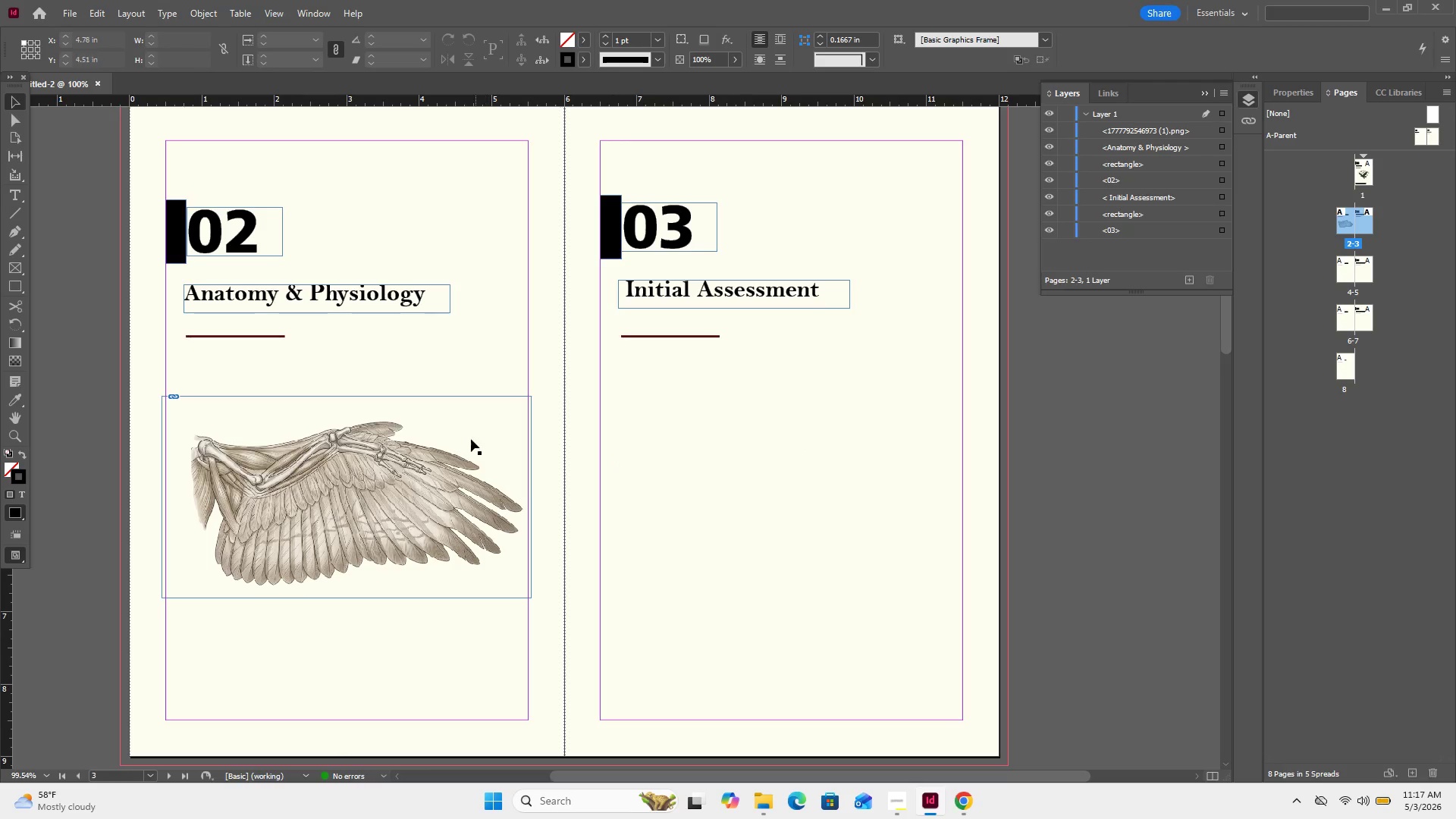 
left_click([461, 482])
 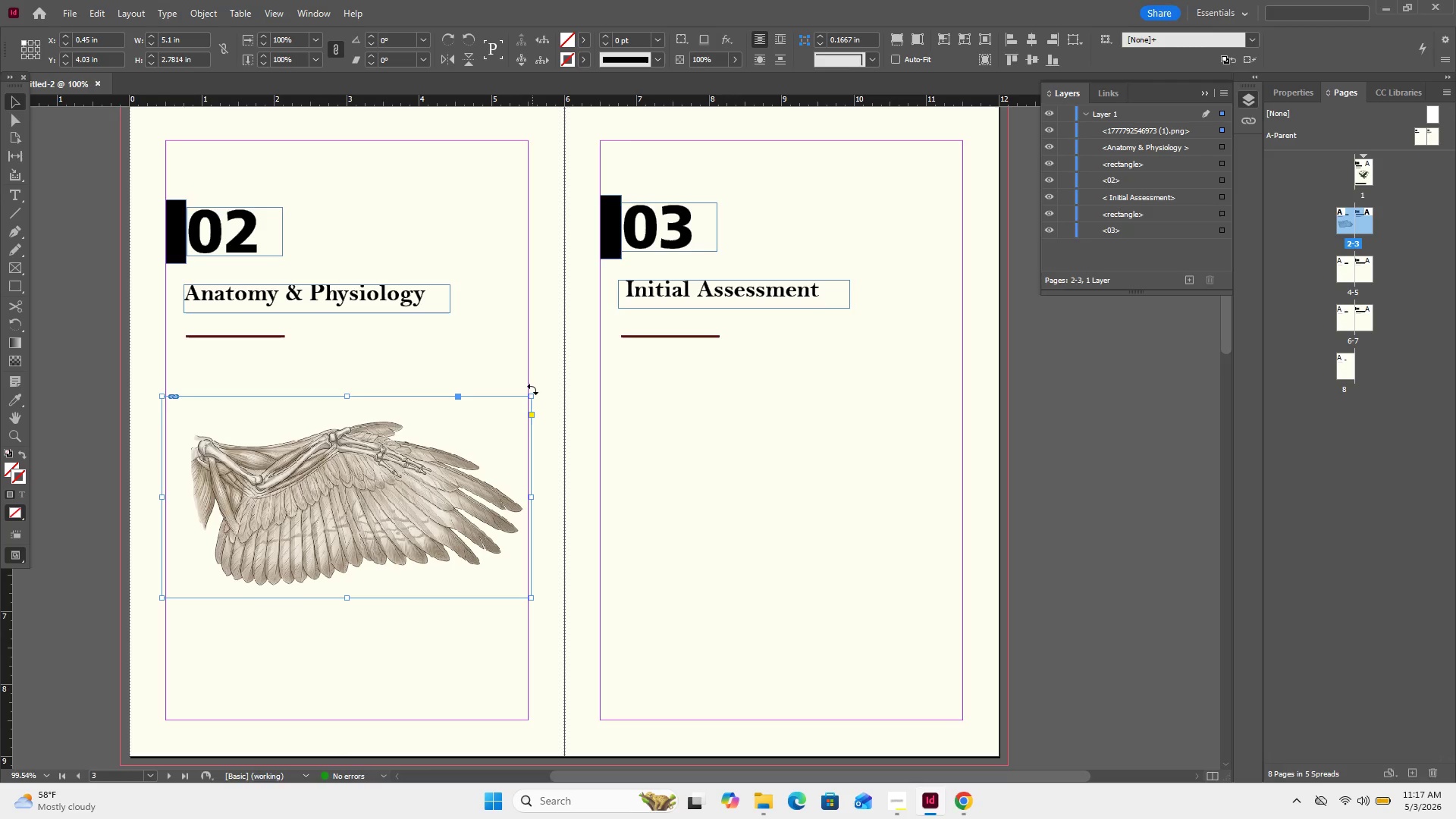 
left_click_drag(start_coordinate=[532, 389], to_coordinate=[482, 347])
 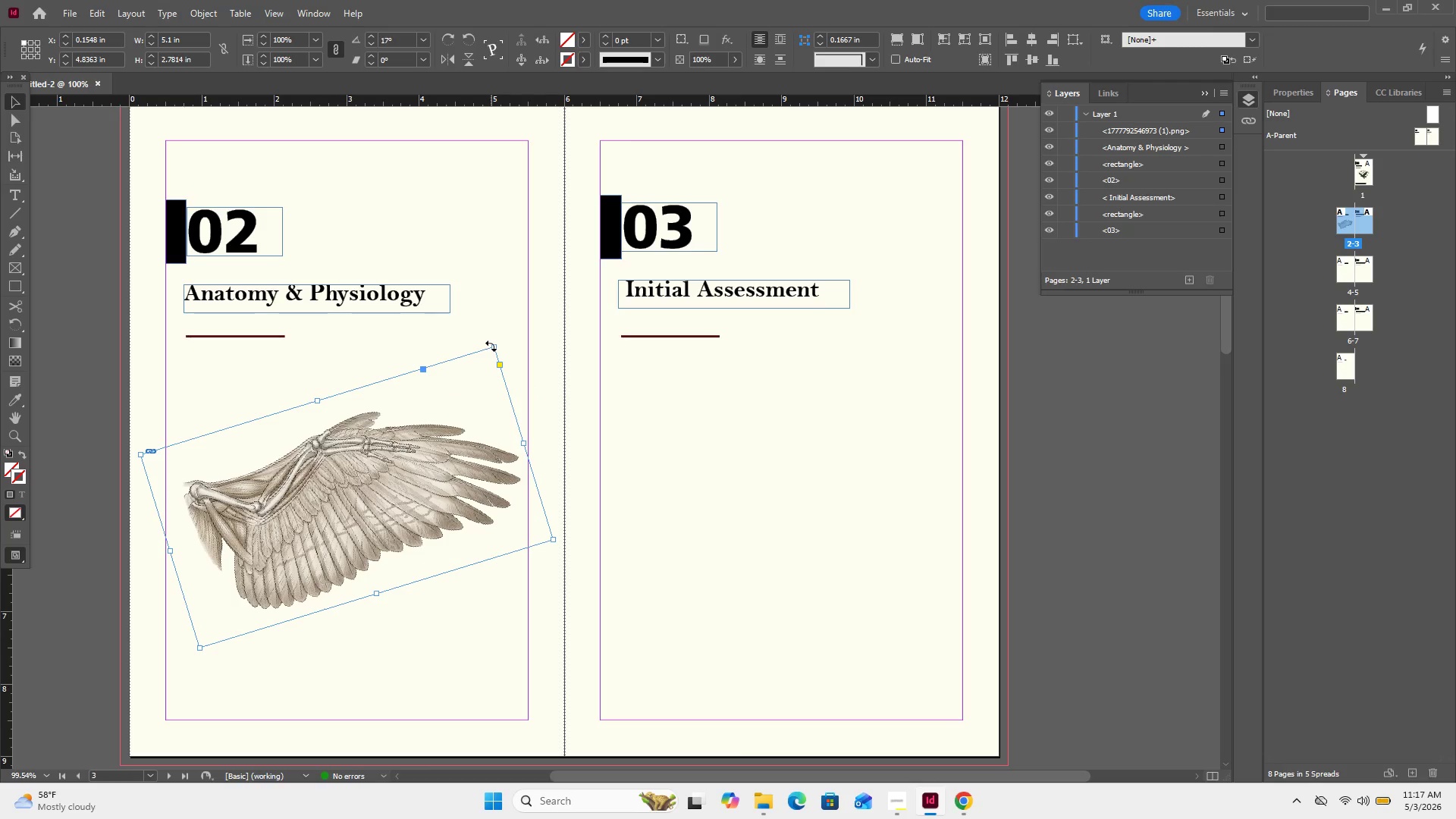 
left_click([465, 435])
 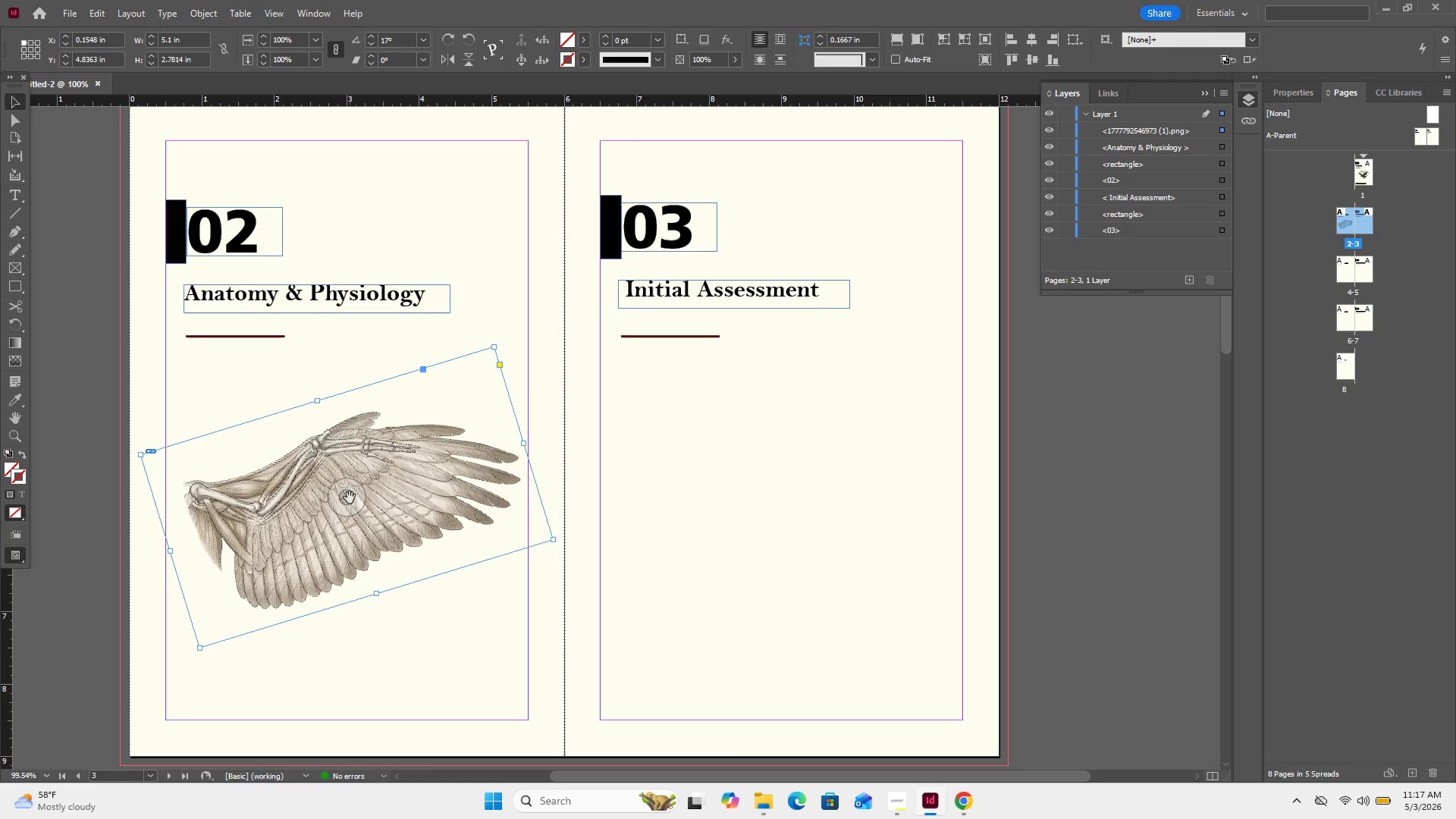 
double_click([350, 496])
 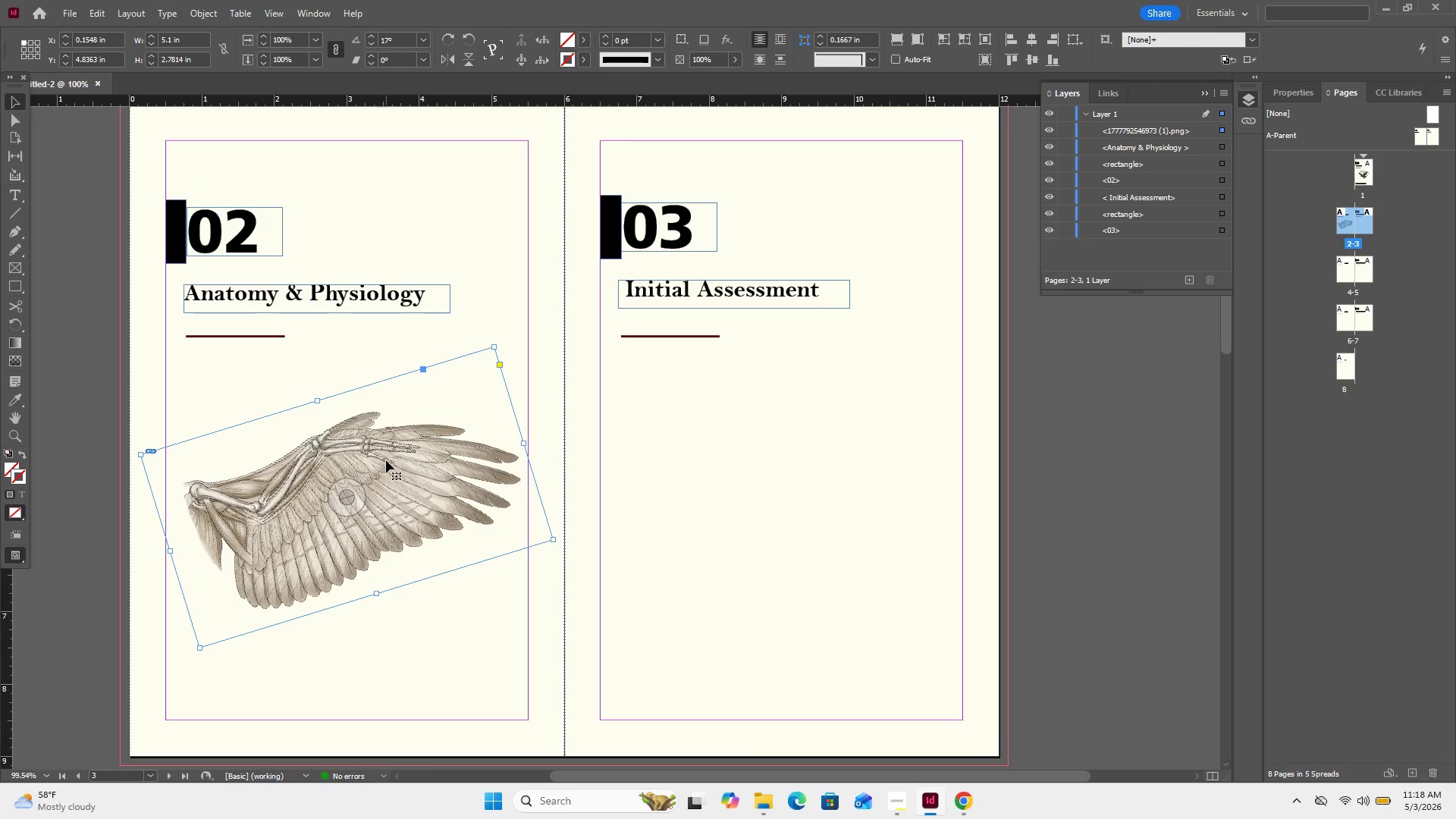 
double_click([386, 460])
 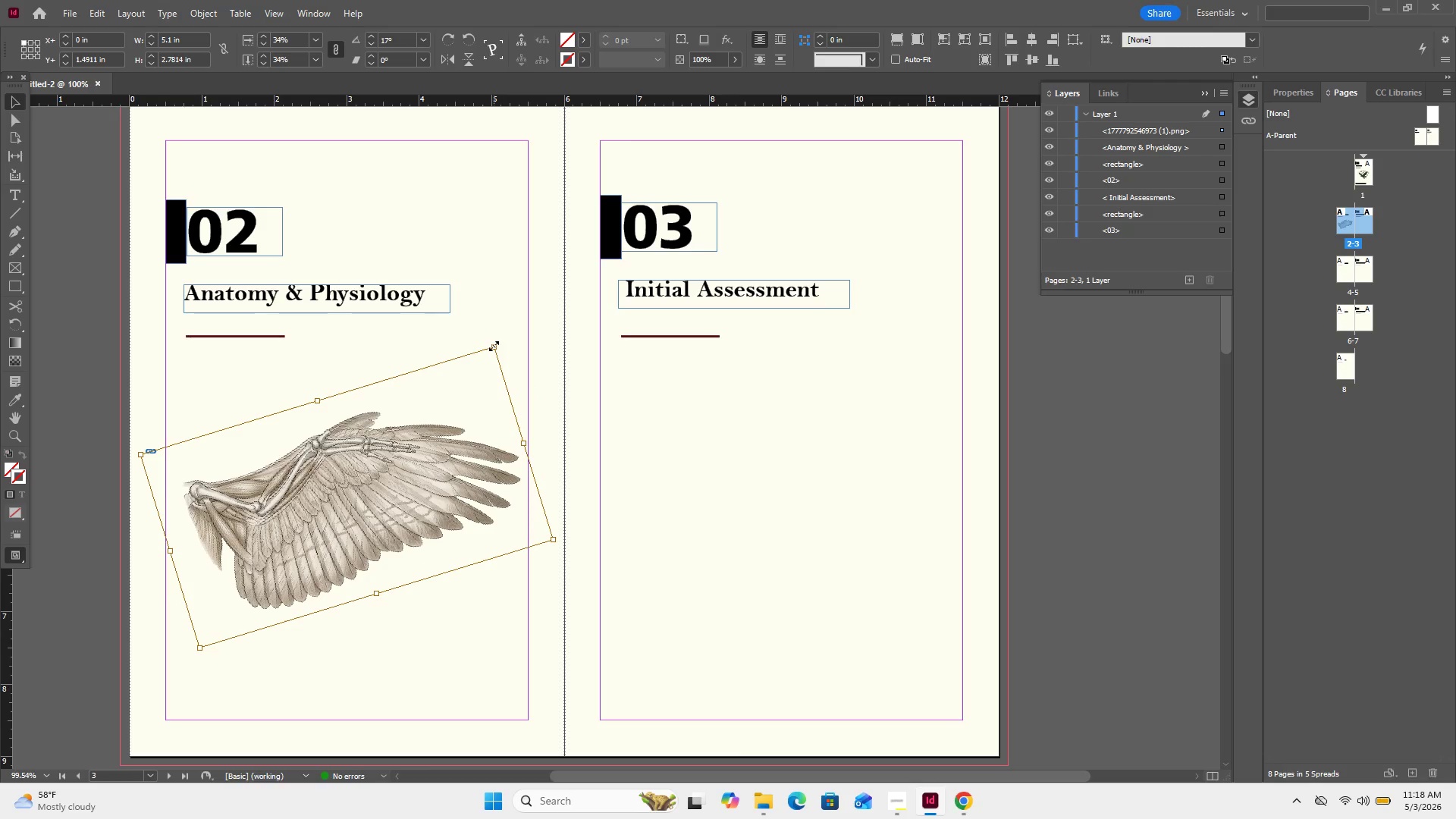 
left_click_drag(start_coordinate=[496, 332], to_coordinate=[339, 536])
 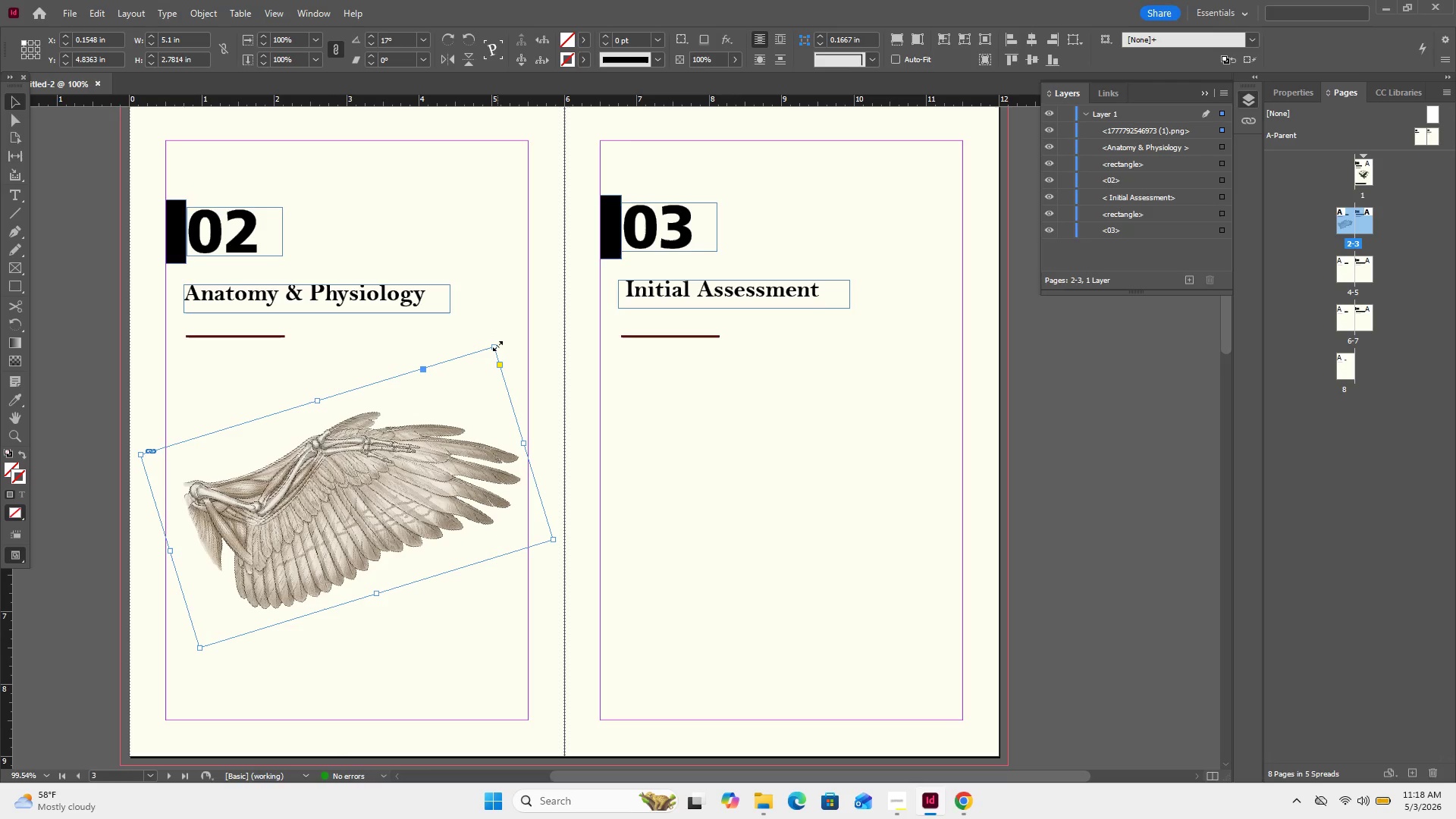 
hold_key(key=ShiftLeft, duration=1.0)
left_click_drag(start_coordinate=[497, 346], to_coordinate=[500, 306])
 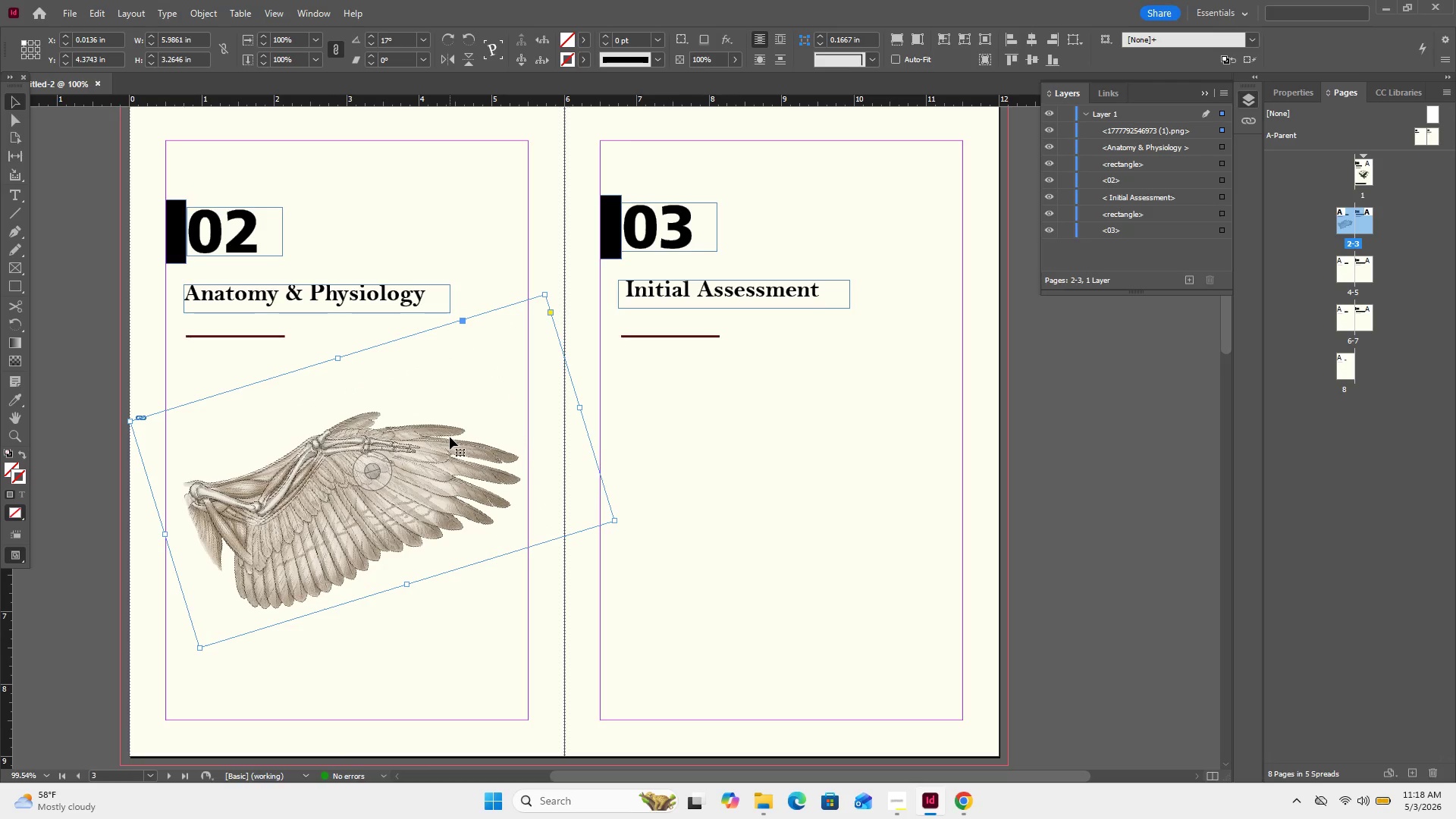 
double_click([450, 437])
 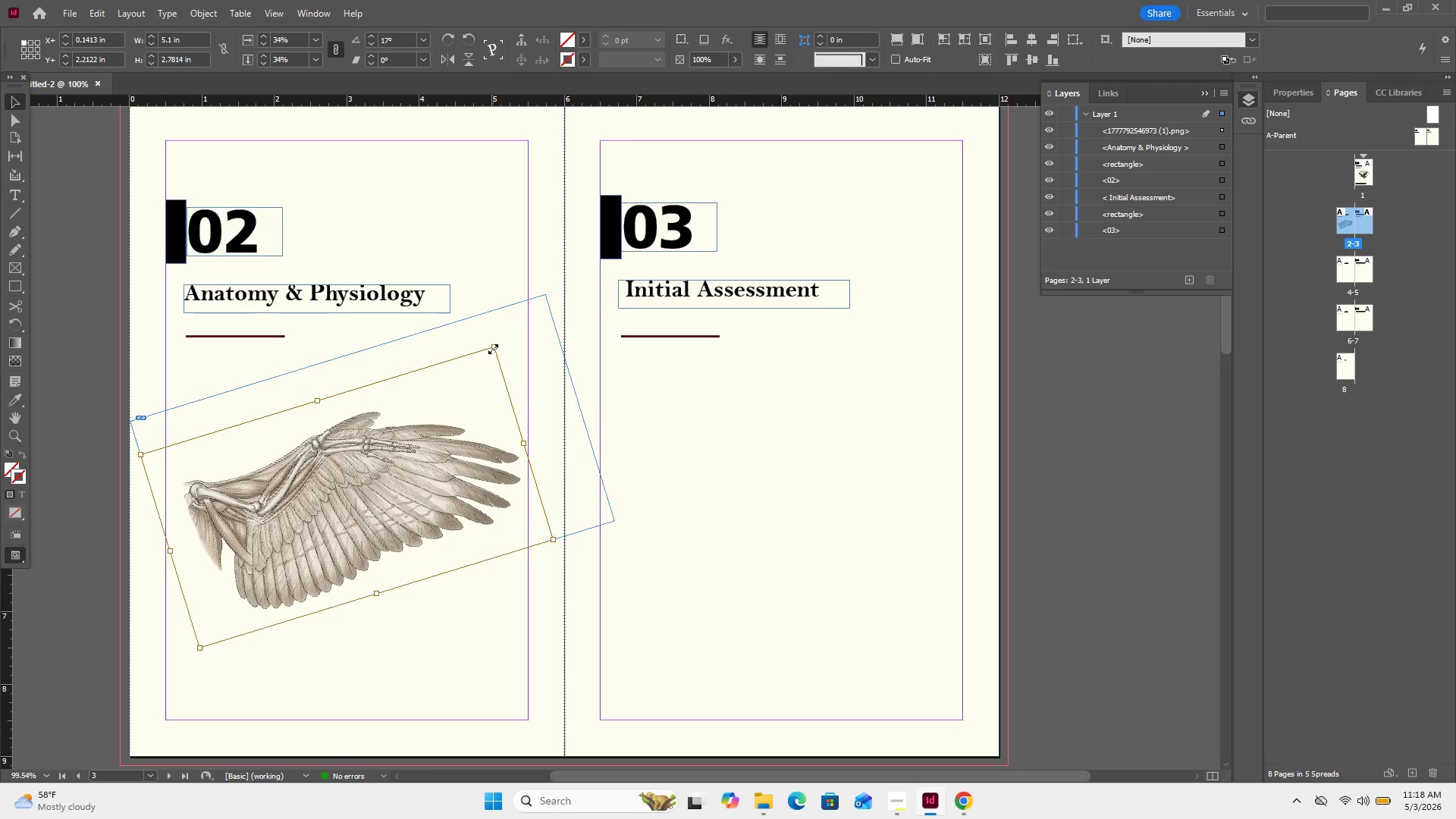 
hold_key(key=ShiftLeft, duration=0.45)
left_click_drag(start_coordinate=[493, 349], to_coordinate=[548, 303])
 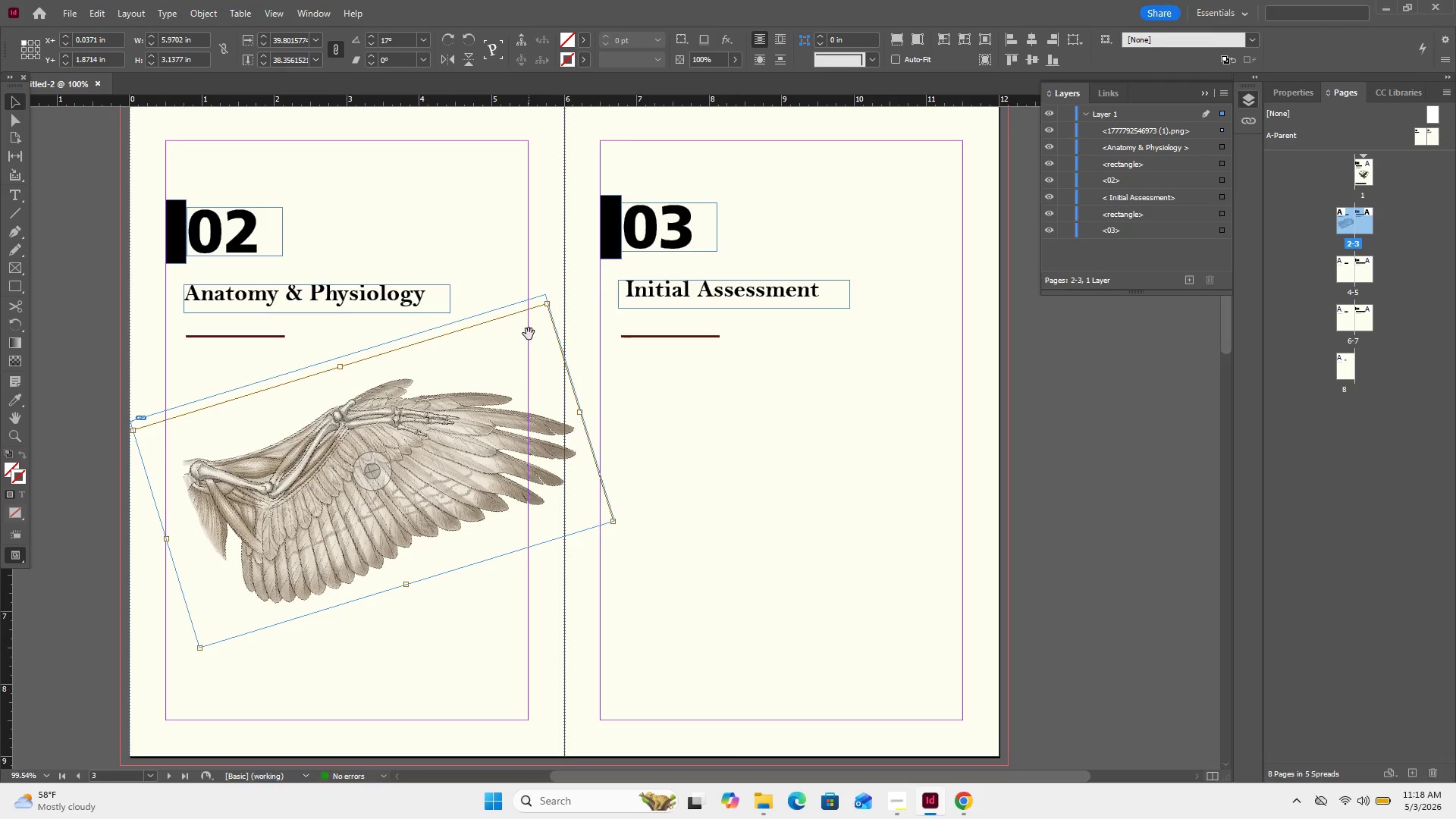 
key(Shift+ShiftLeft)
 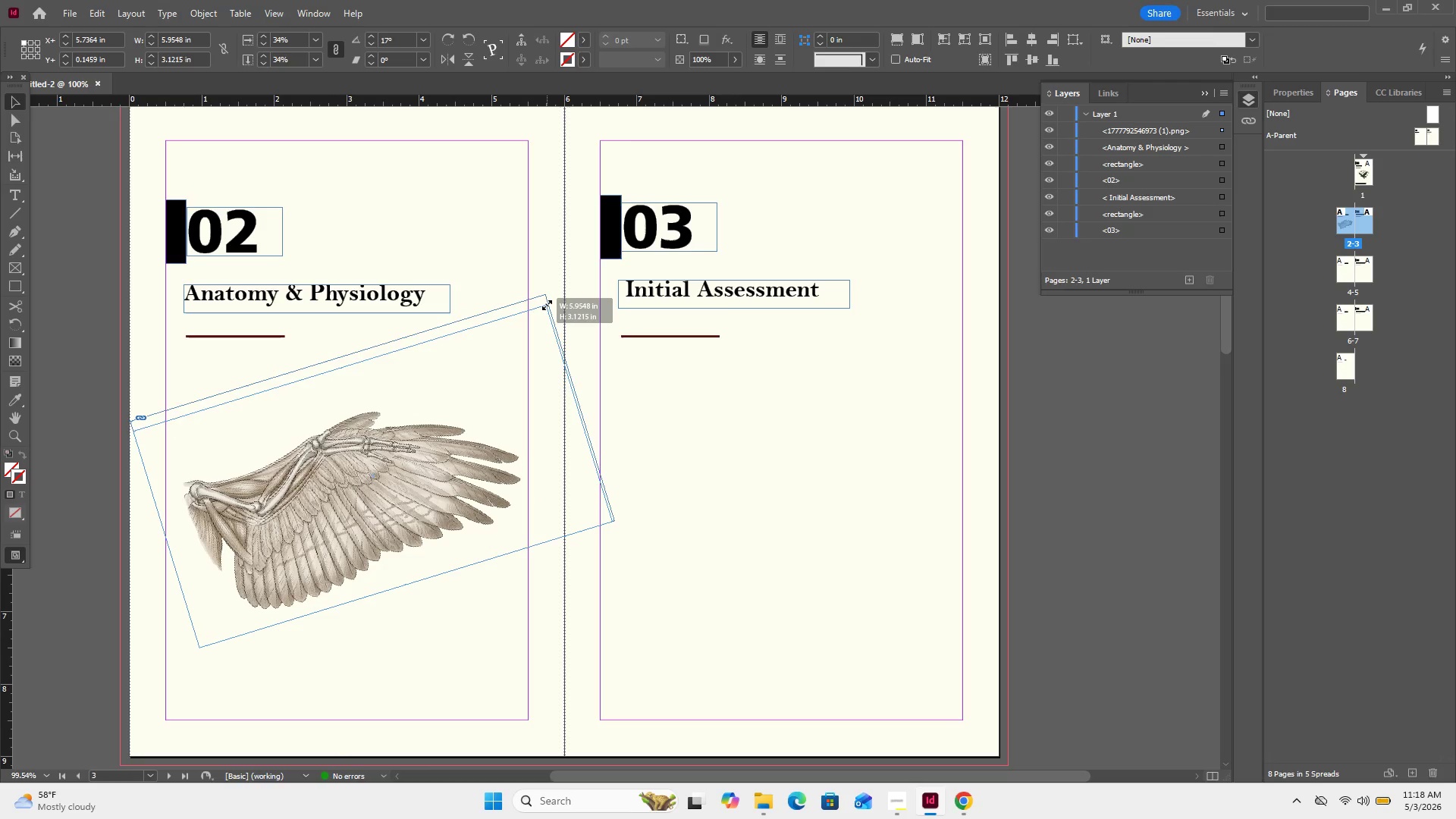 
hold_key(key=ShiftLeft, duration=0.97)
 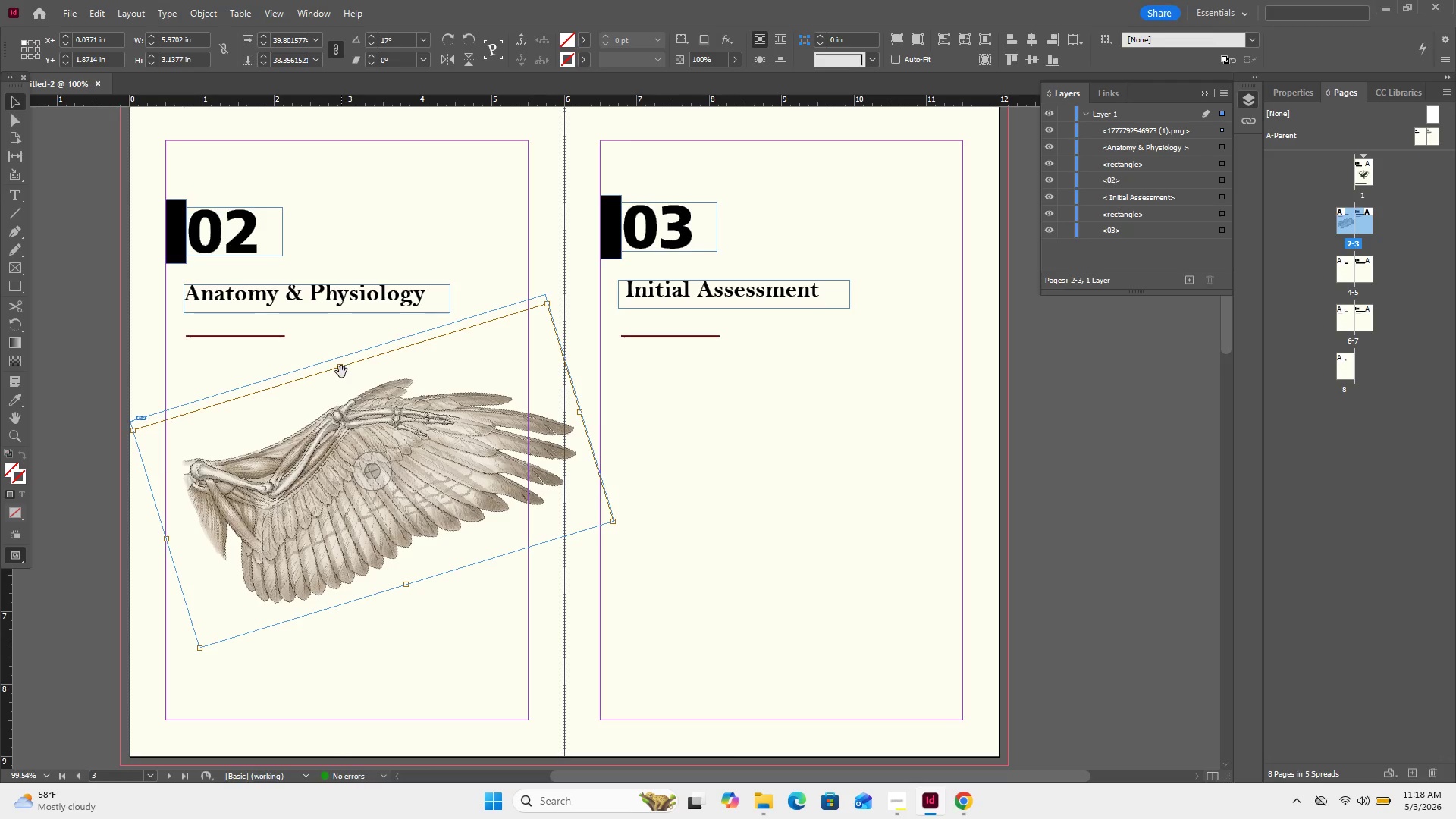 
left_click([341, 372])
 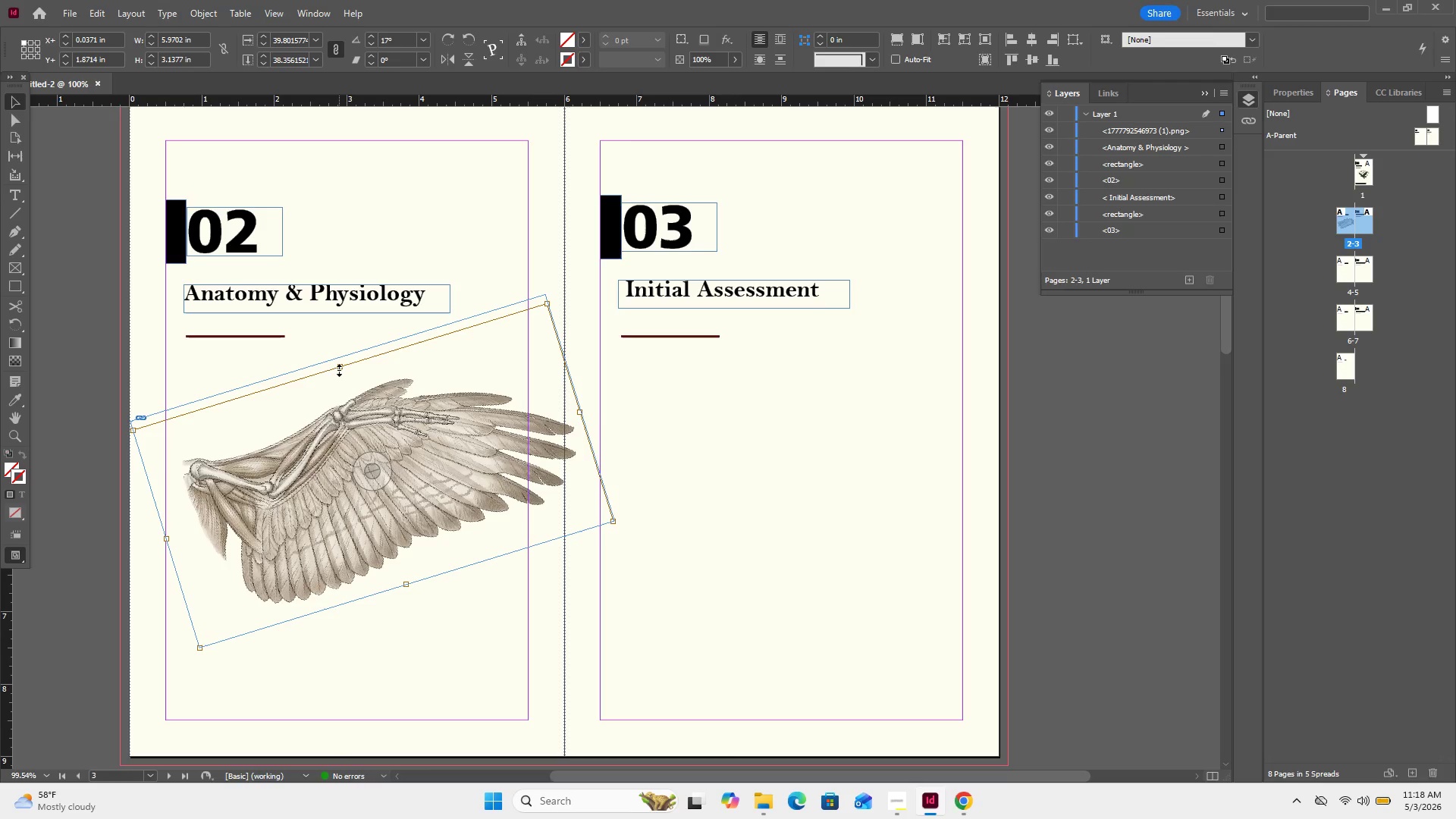 
left_click_drag(start_coordinate=[339, 369], to_coordinate=[339, 359])
 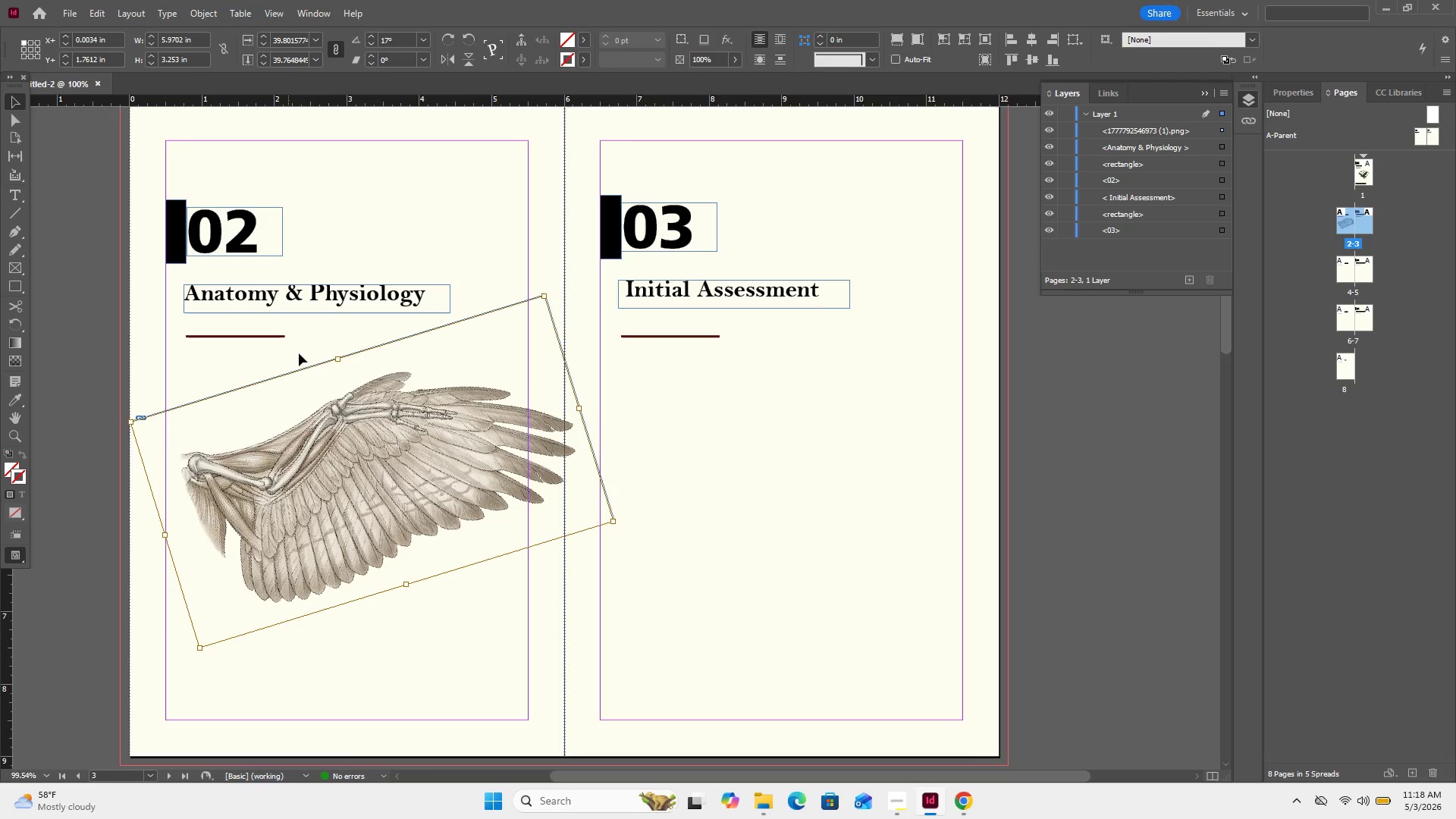 
left_click([300, 353])
 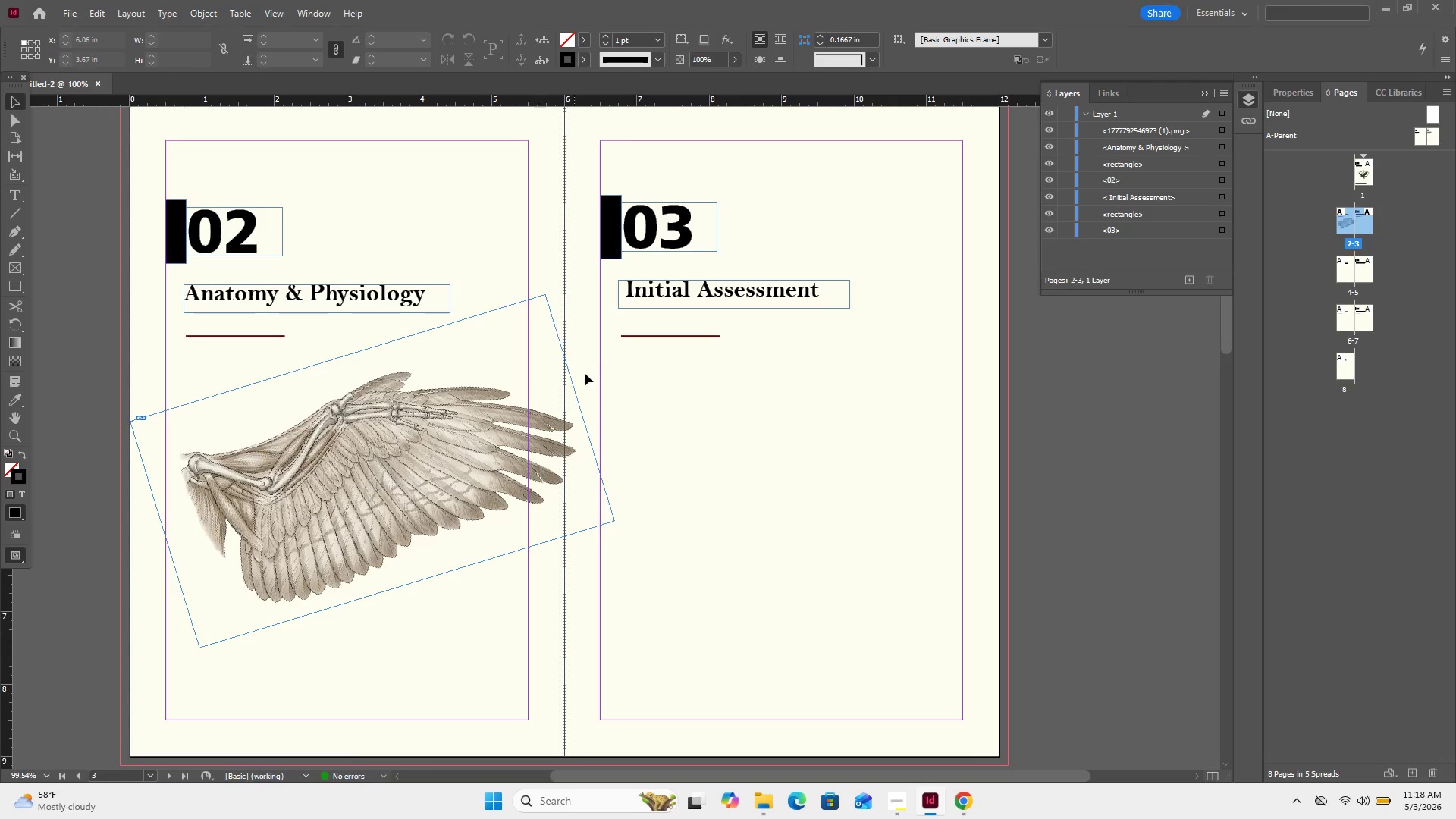 
left_click([585, 373])
 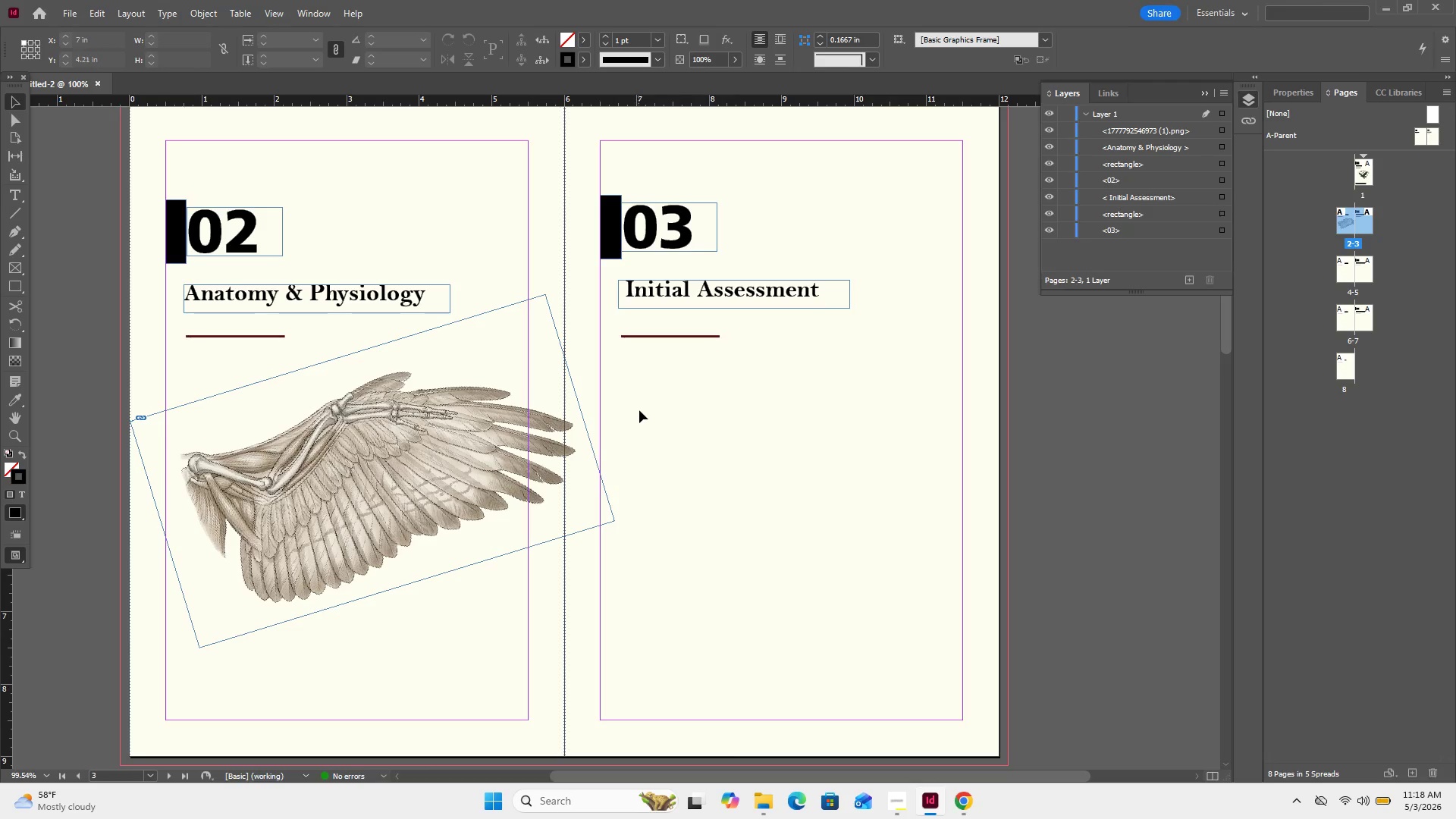 
left_click([639, 410])
 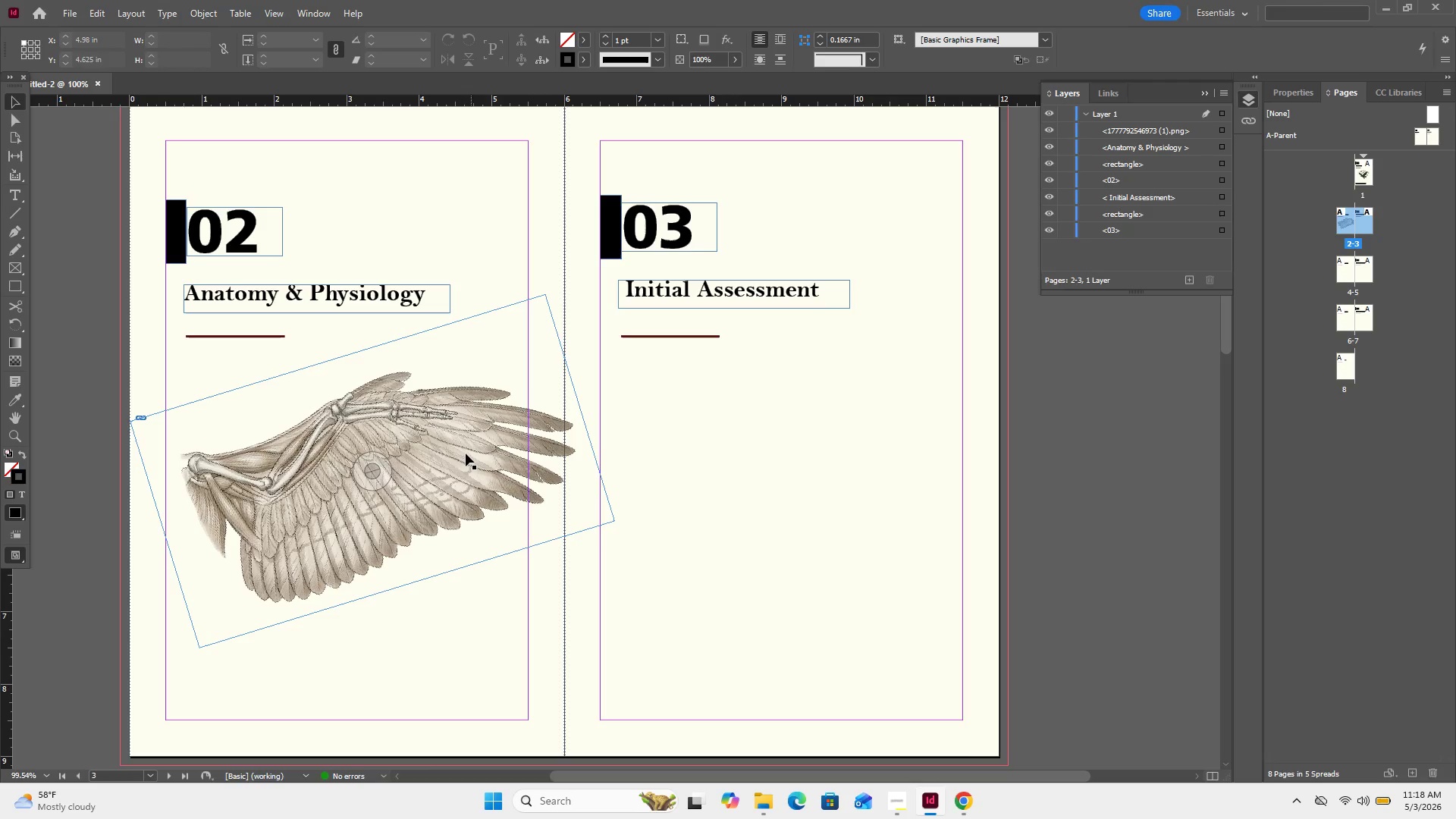 
left_click_drag(start_coordinate=[465, 454], to_coordinate=[447, 468])
 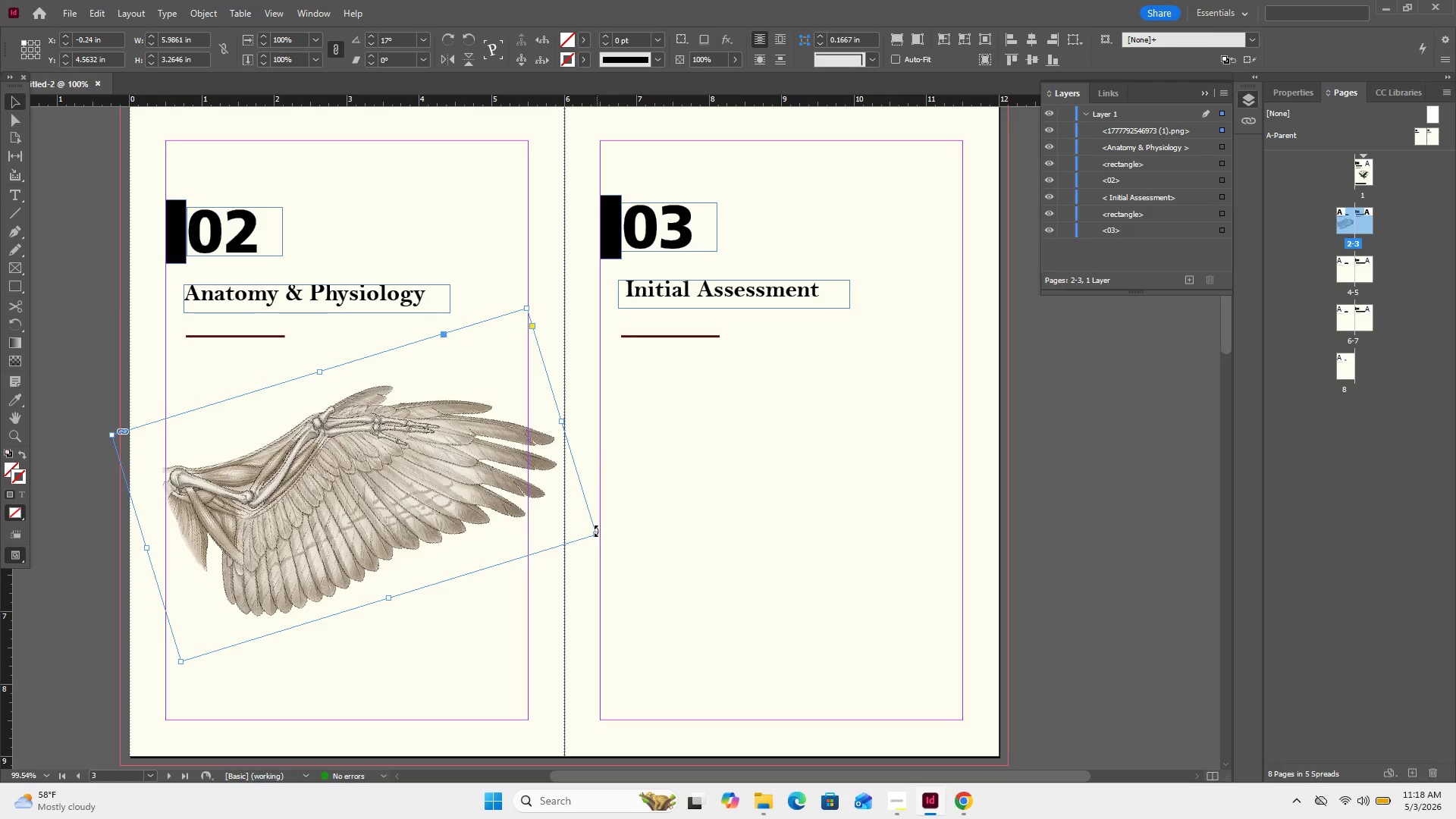 
left_click_drag(start_coordinate=[601, 539], to_coordinate=[604, 493])
 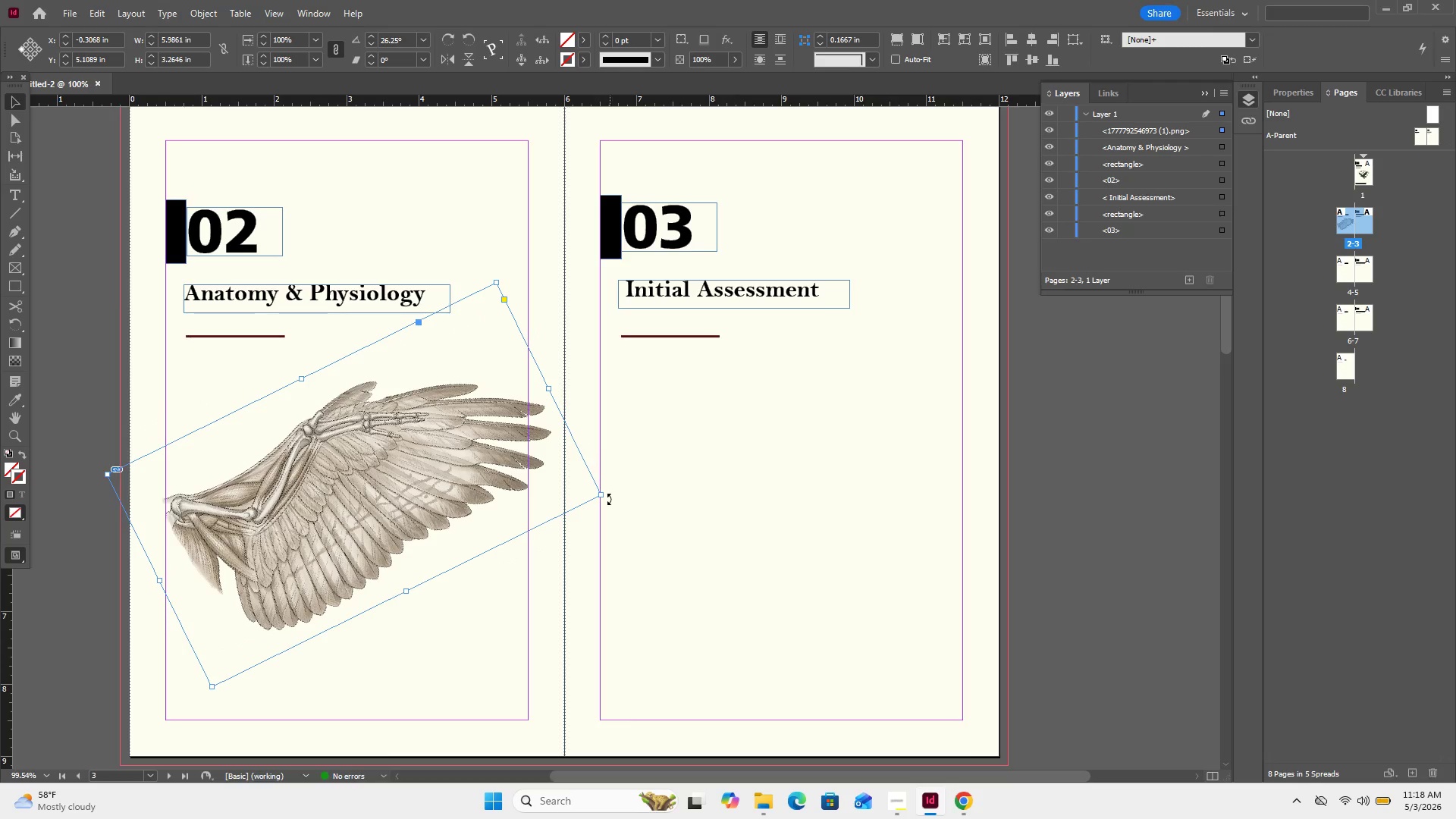 
left_click_drag(start_coordinate=[610, 499], to_coordinate=[611, 465])
 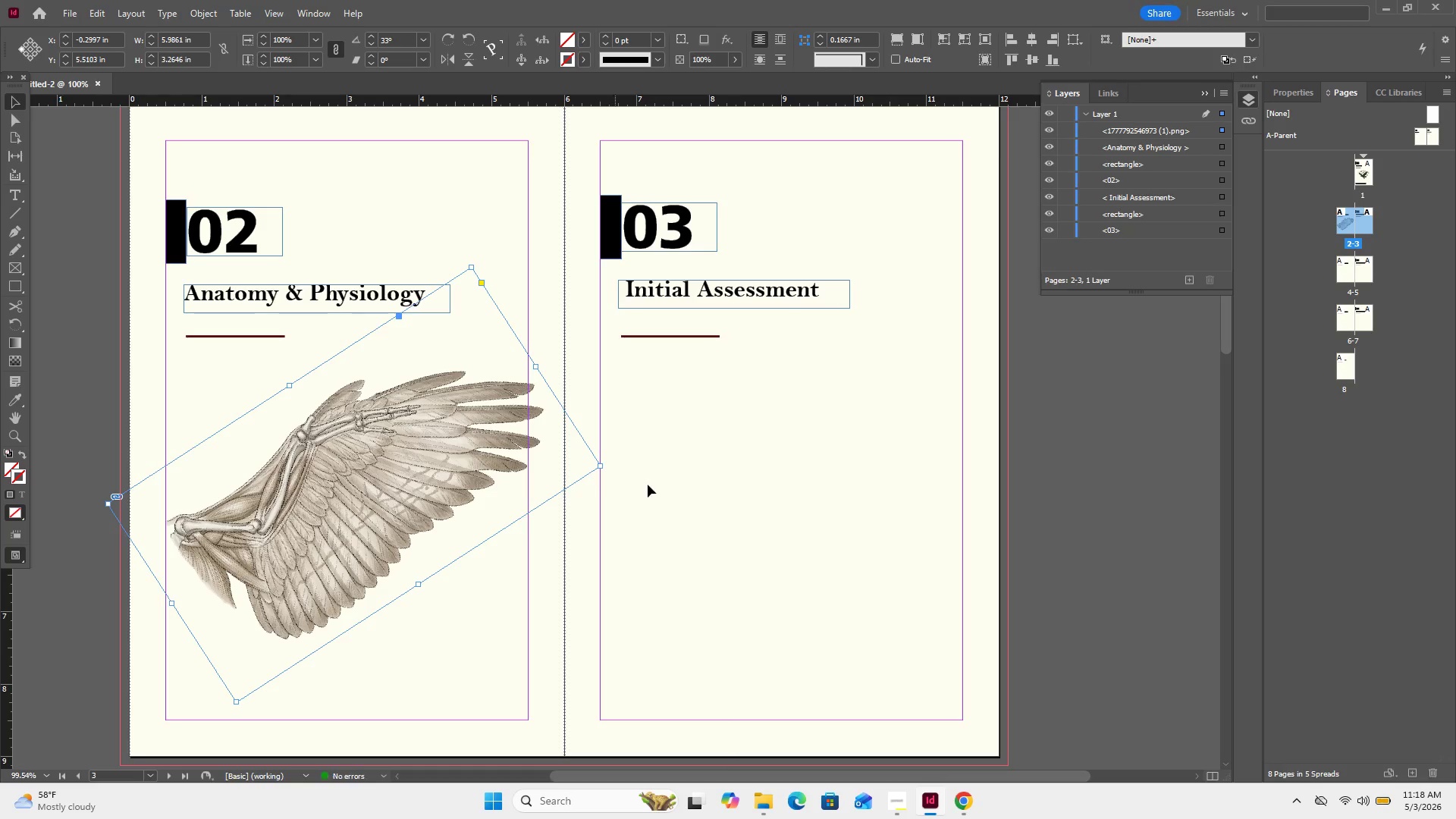 
left_click([650, 485])
 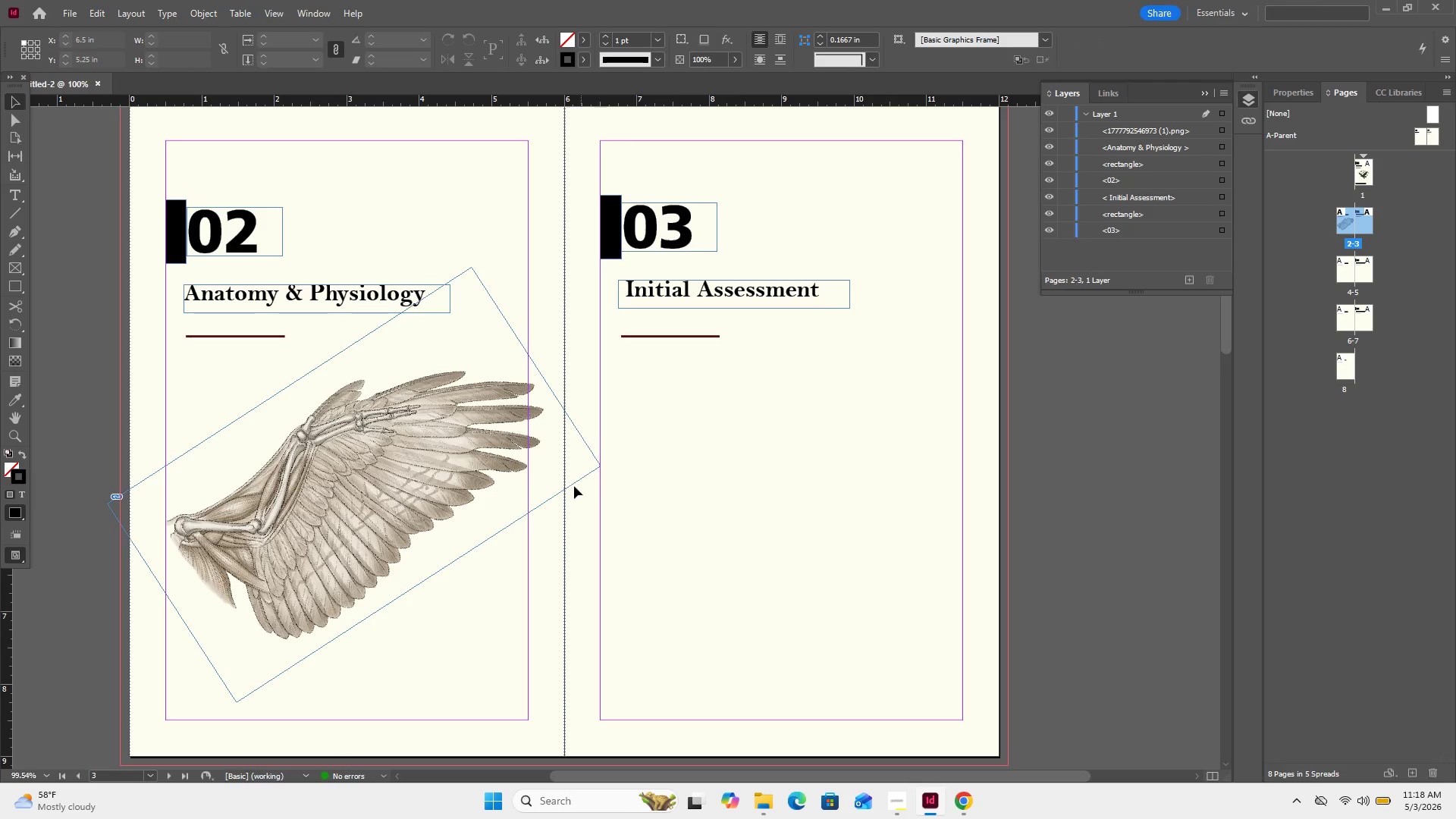 
left_click([564, 488])
 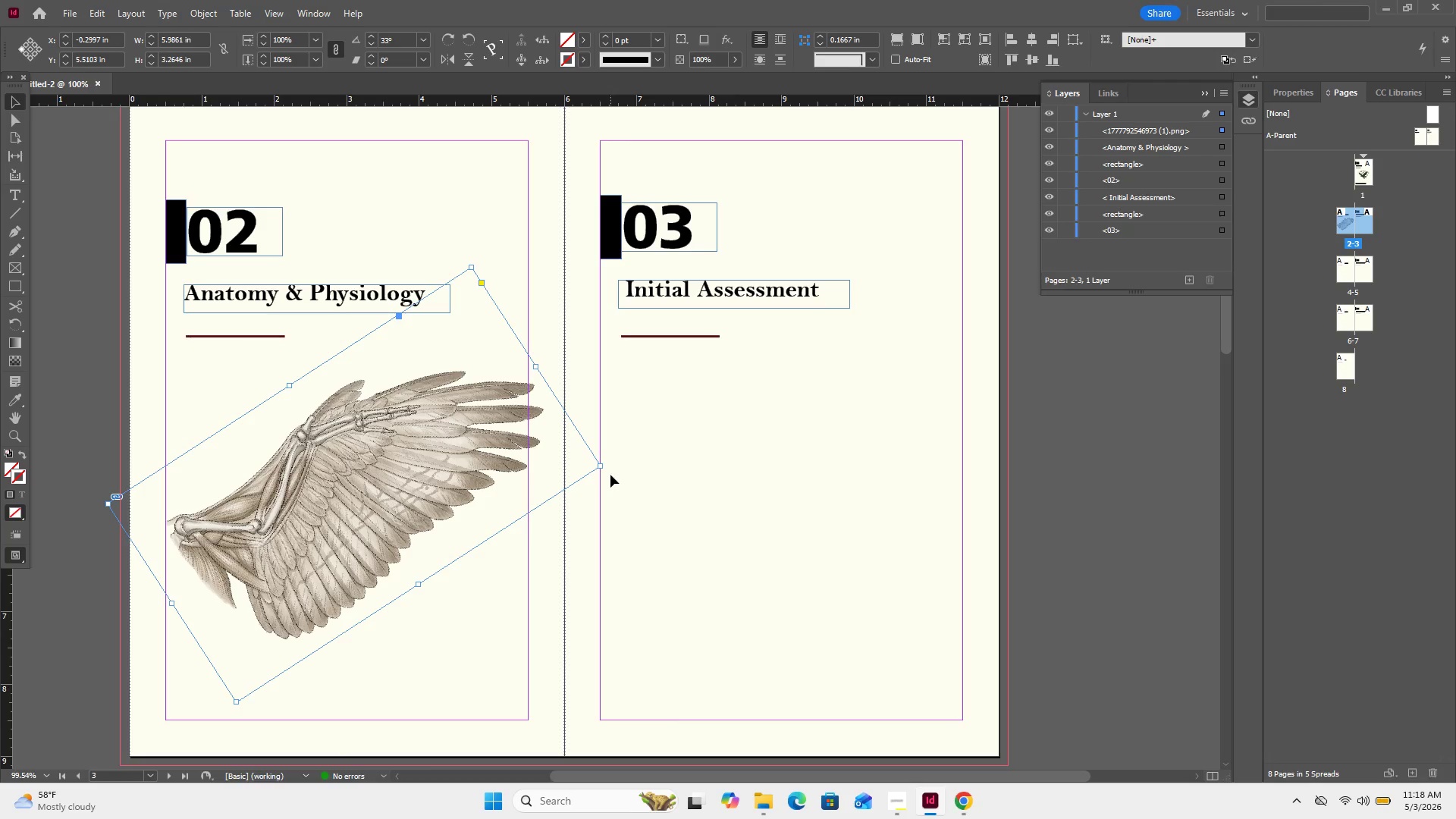 
left_click_drag(start_coordinate=[606, 468], to_coordinate=[604, 440])
 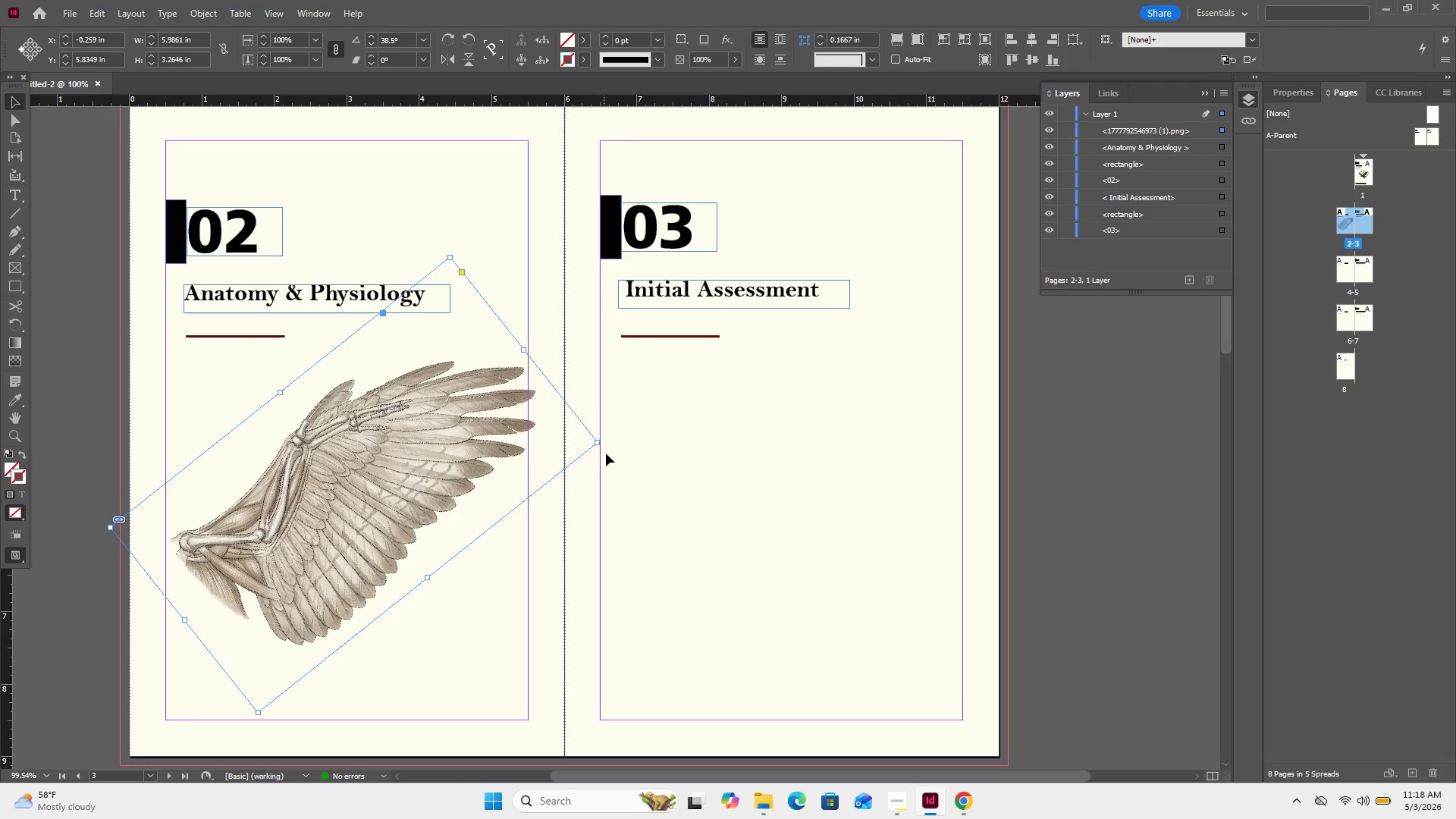 
left_click([670, 469])
 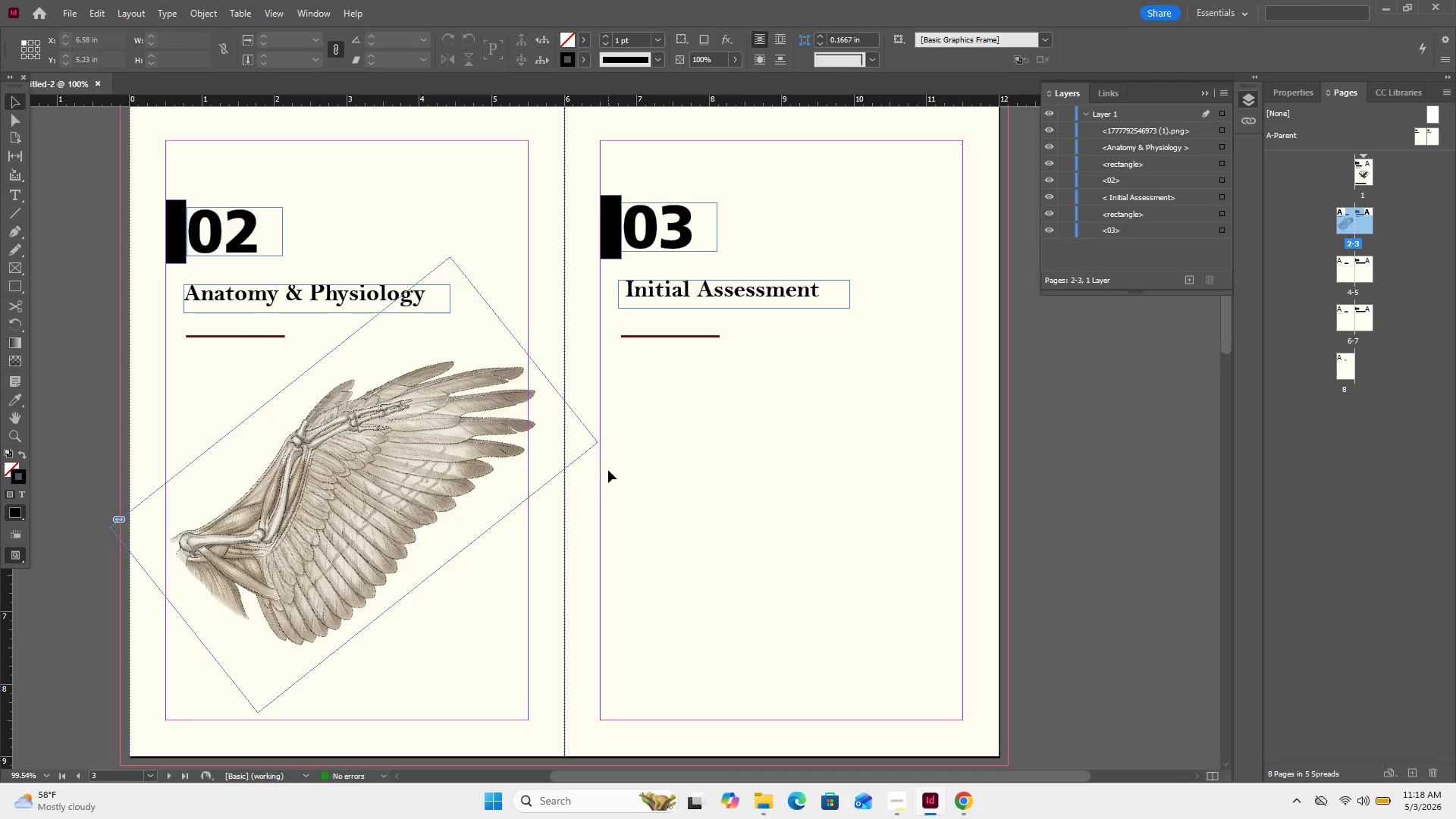 
key(ArrowLeft)
 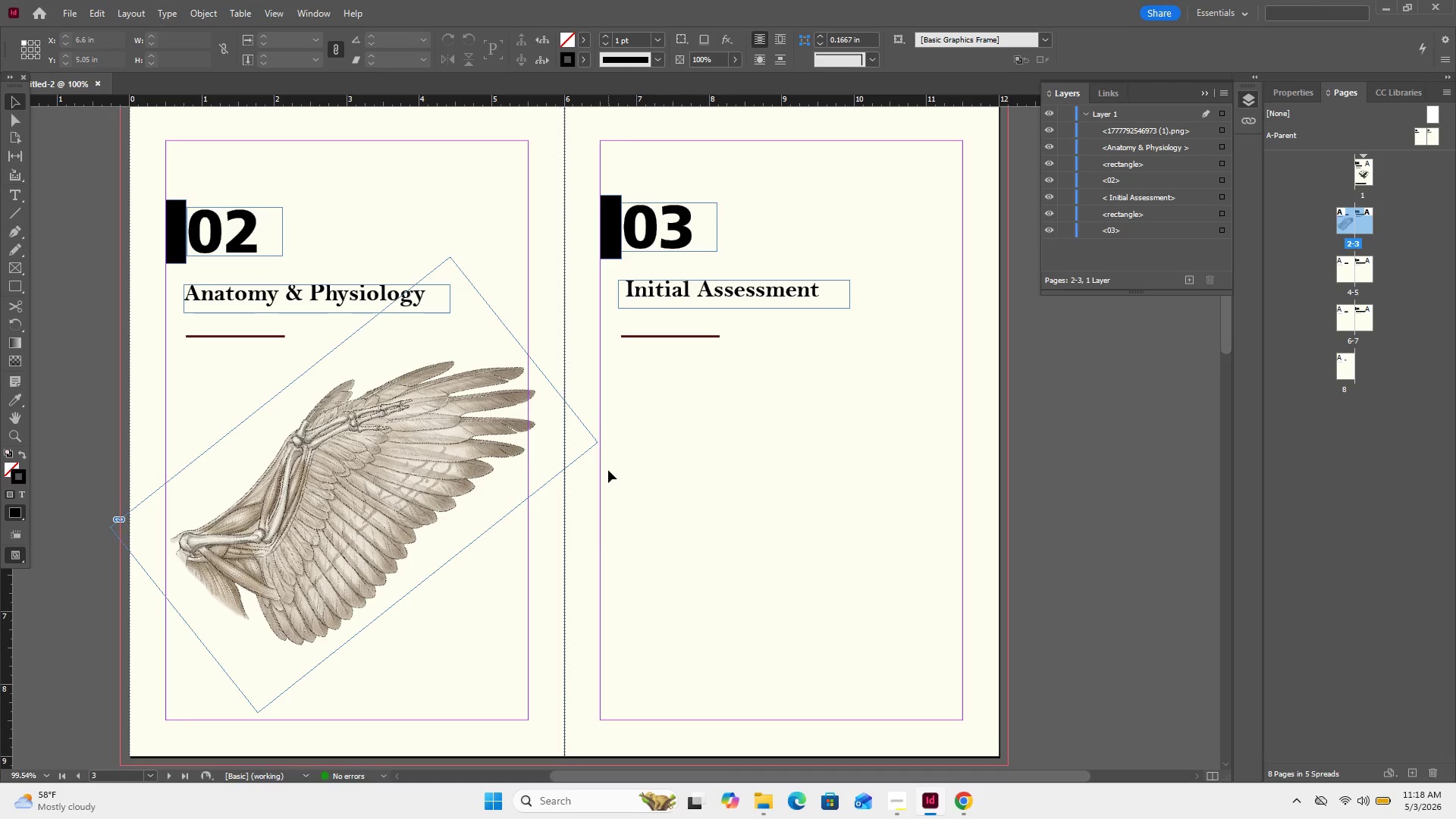 
key(ArrowLeft)
 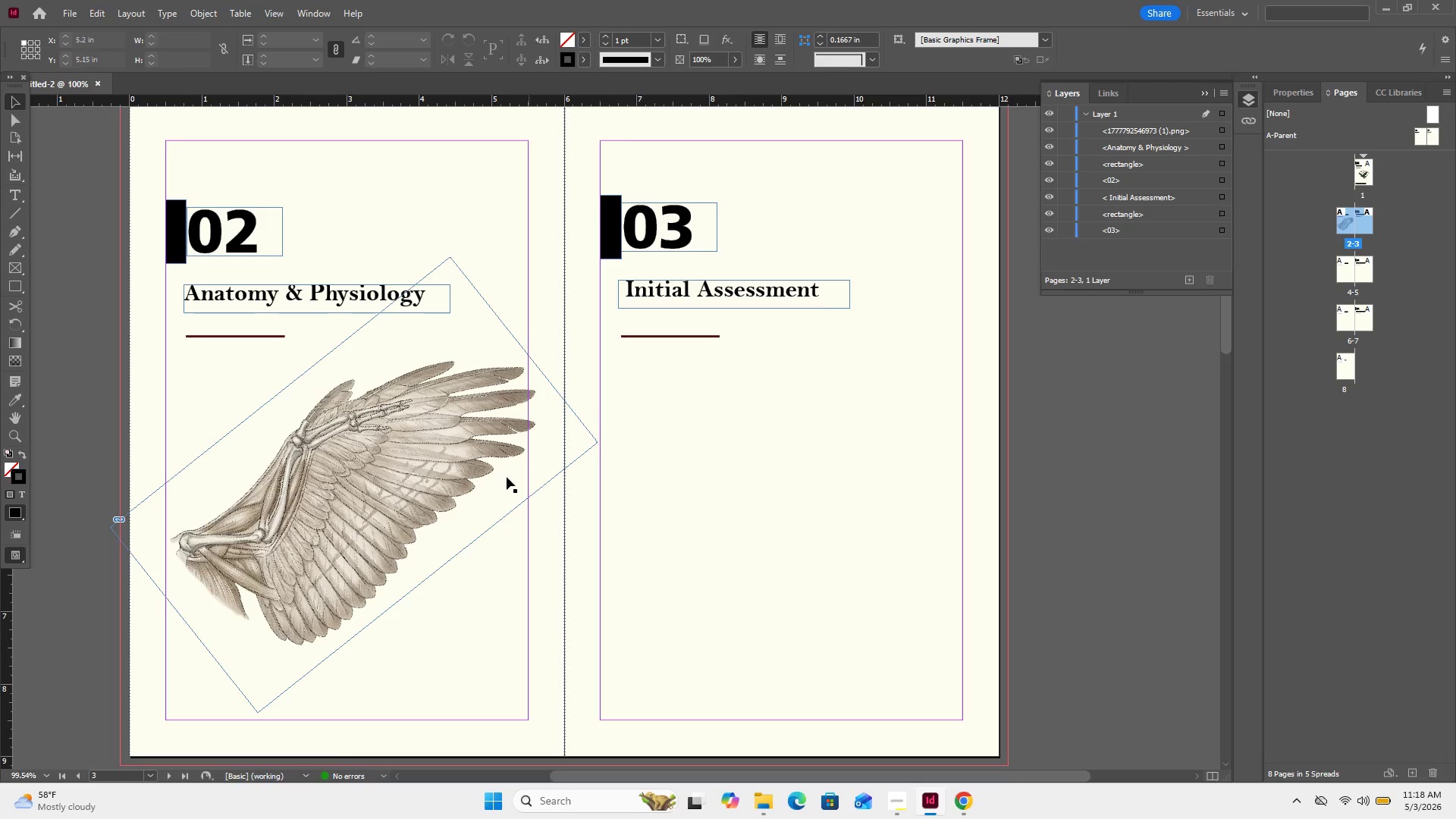 
left_click([507, 477])
 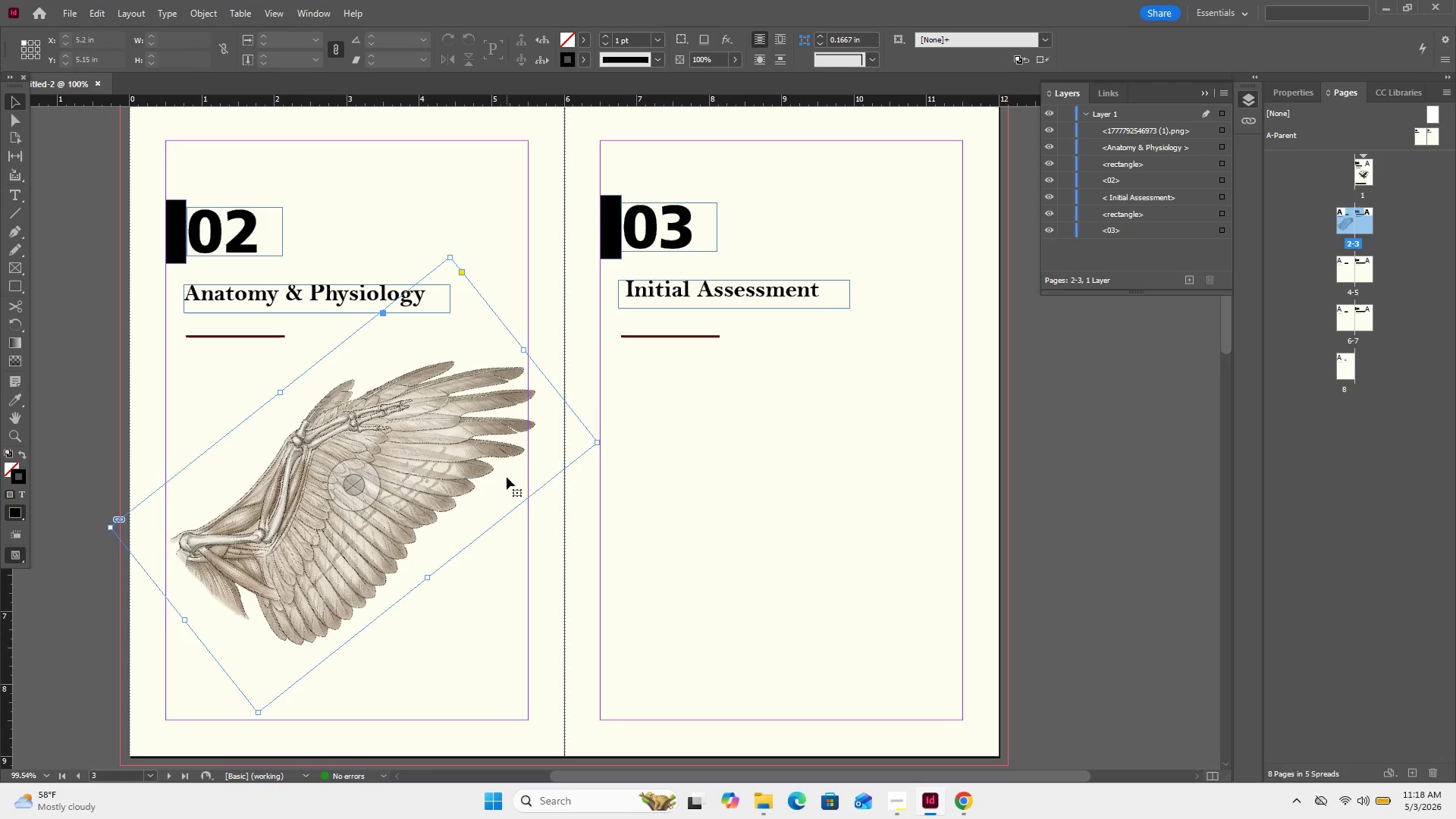 
key(ArrowLeft)
 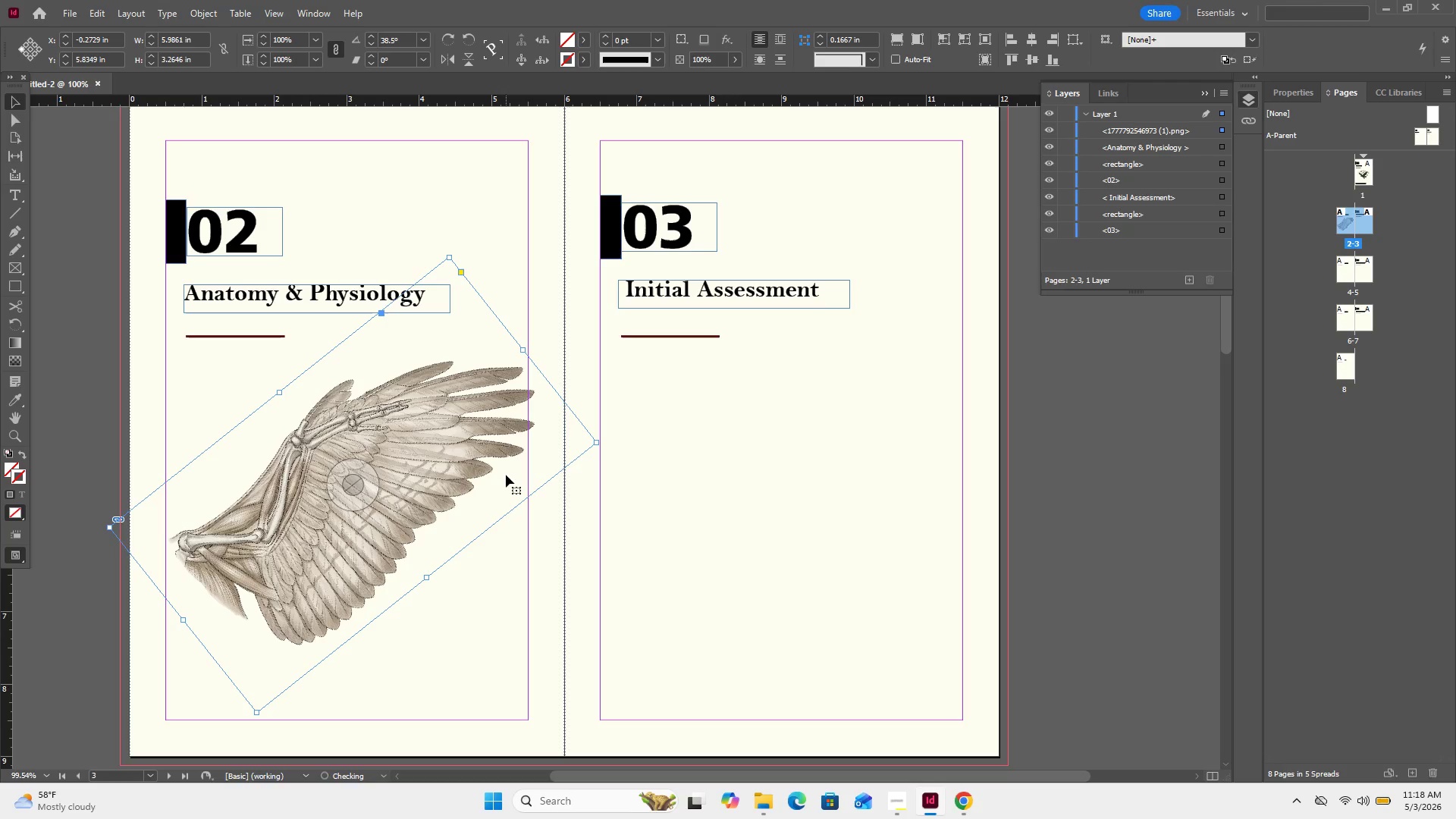 
key(ArrowLeft)
 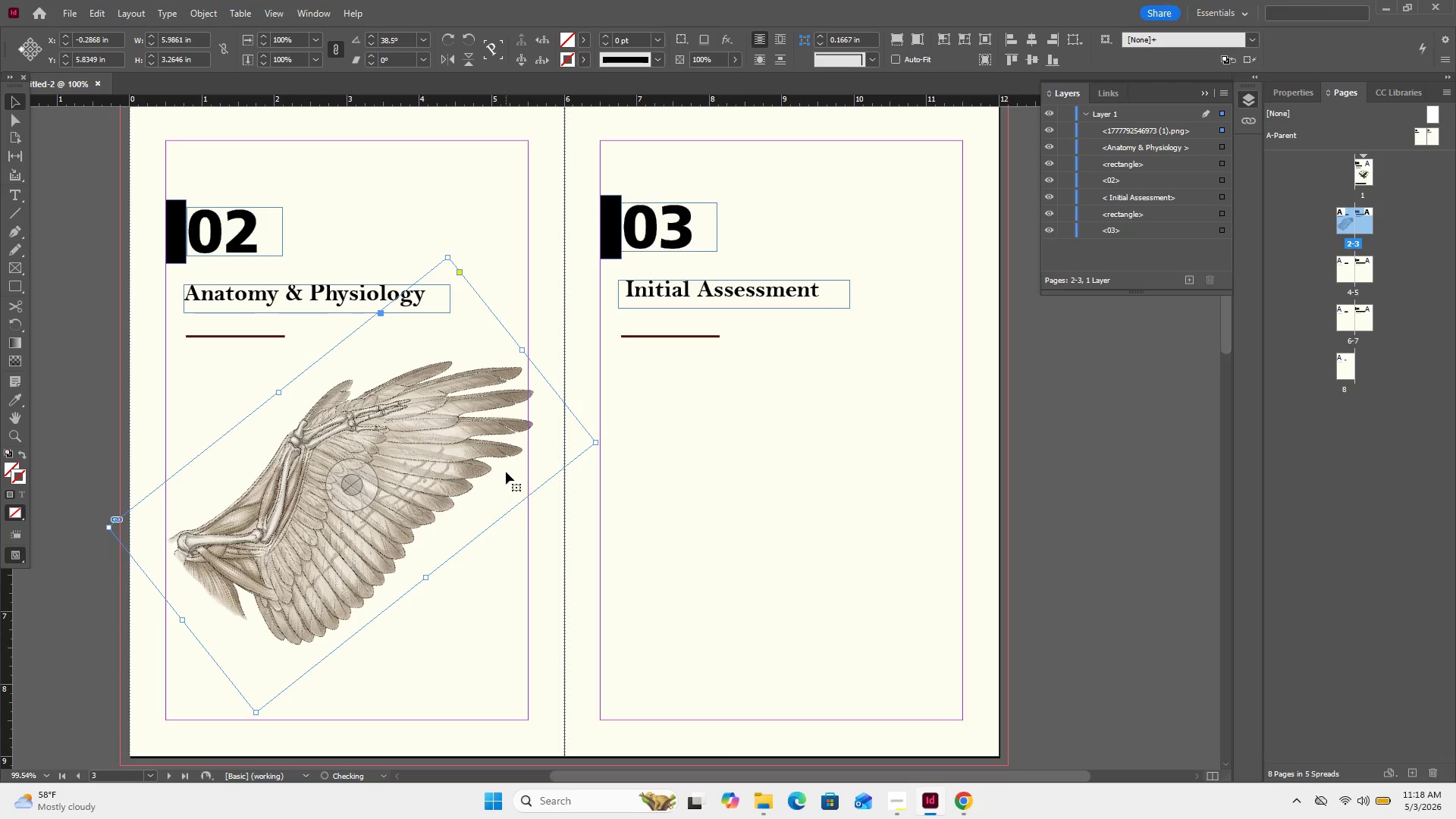 
key(ArrowLeft)
 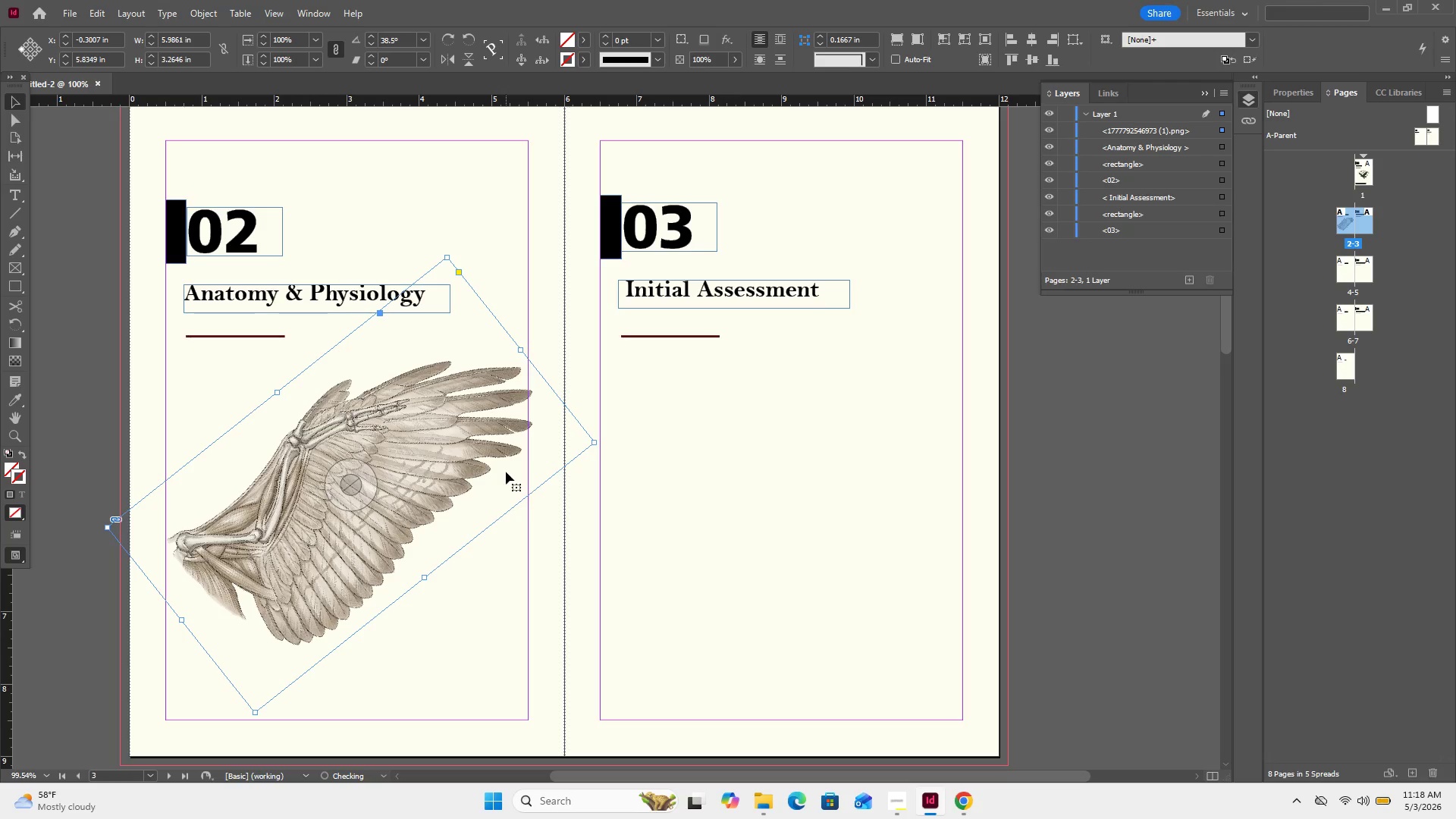 
key(ArrowLeft)
 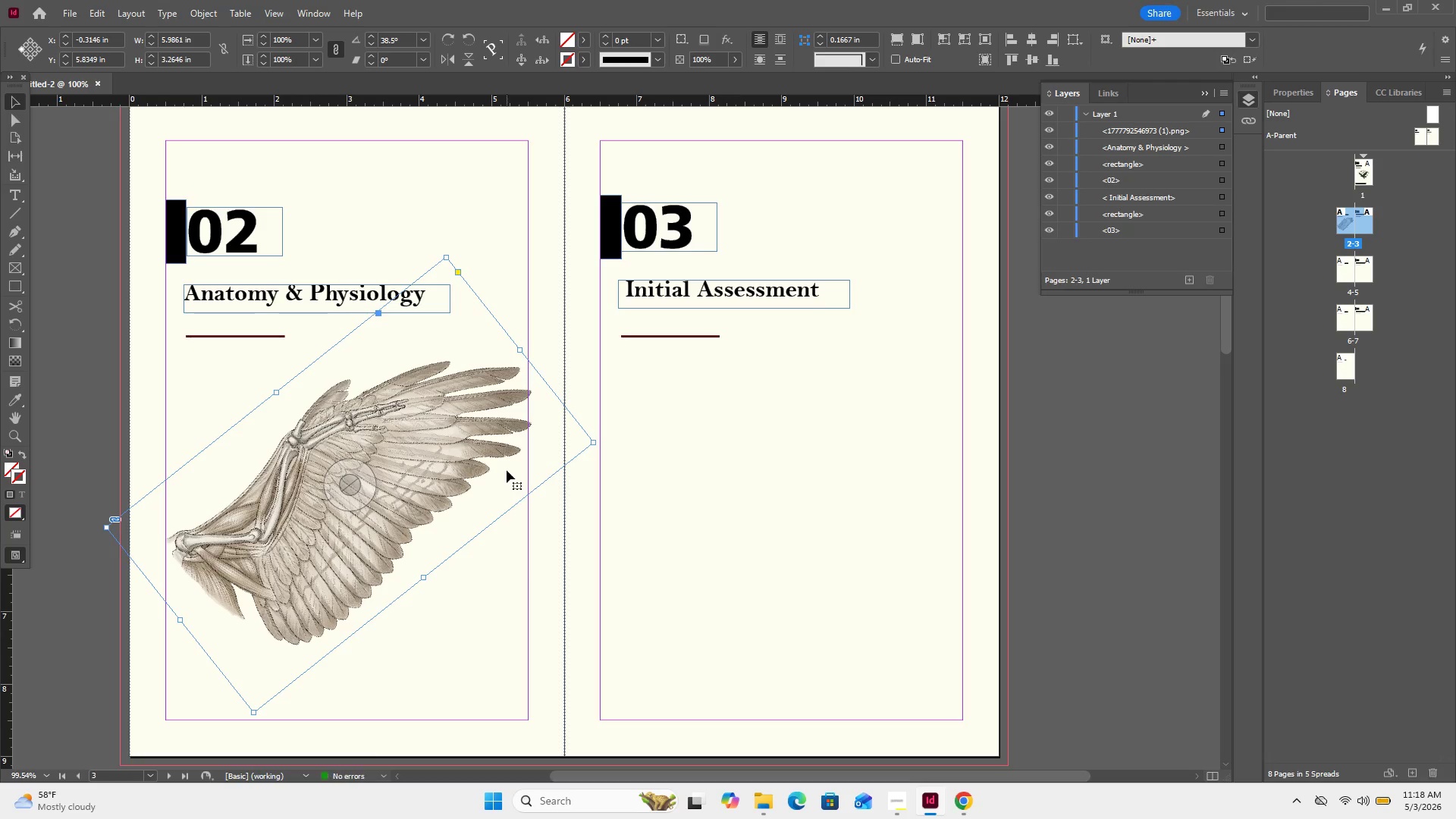 
key(ArrowLeft)
 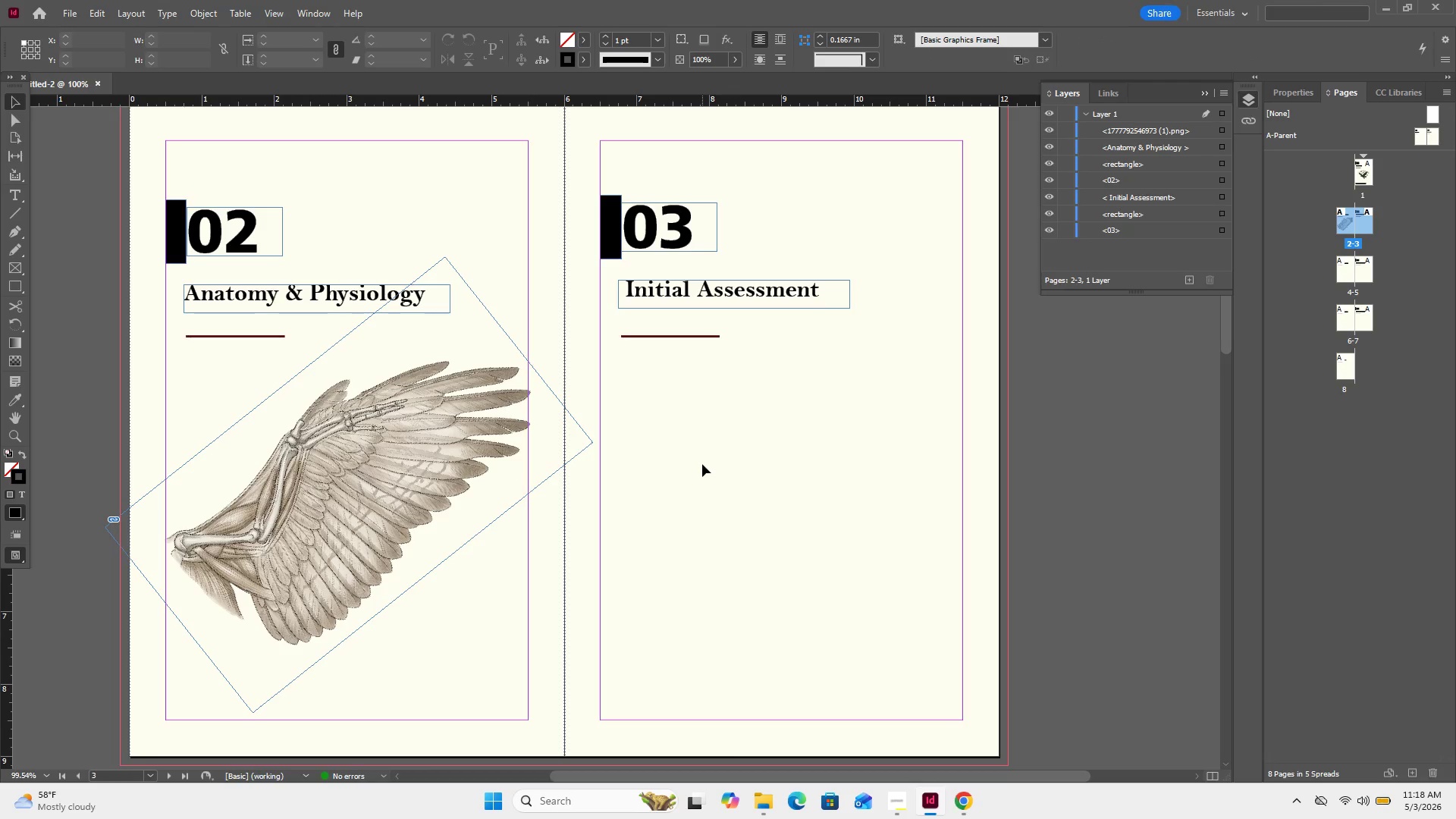 
left_click([702, 464])
 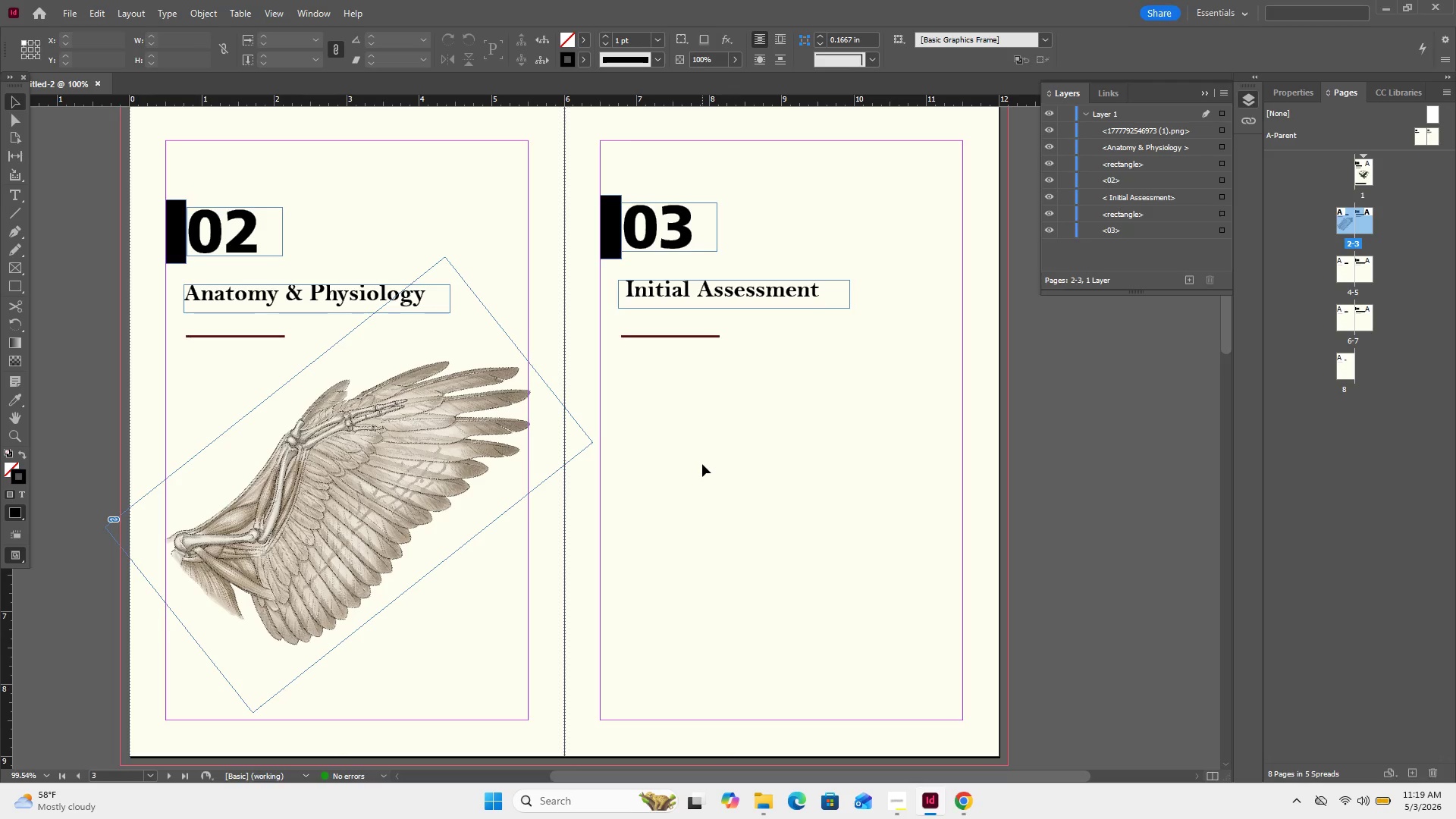 
wait(13.95)
 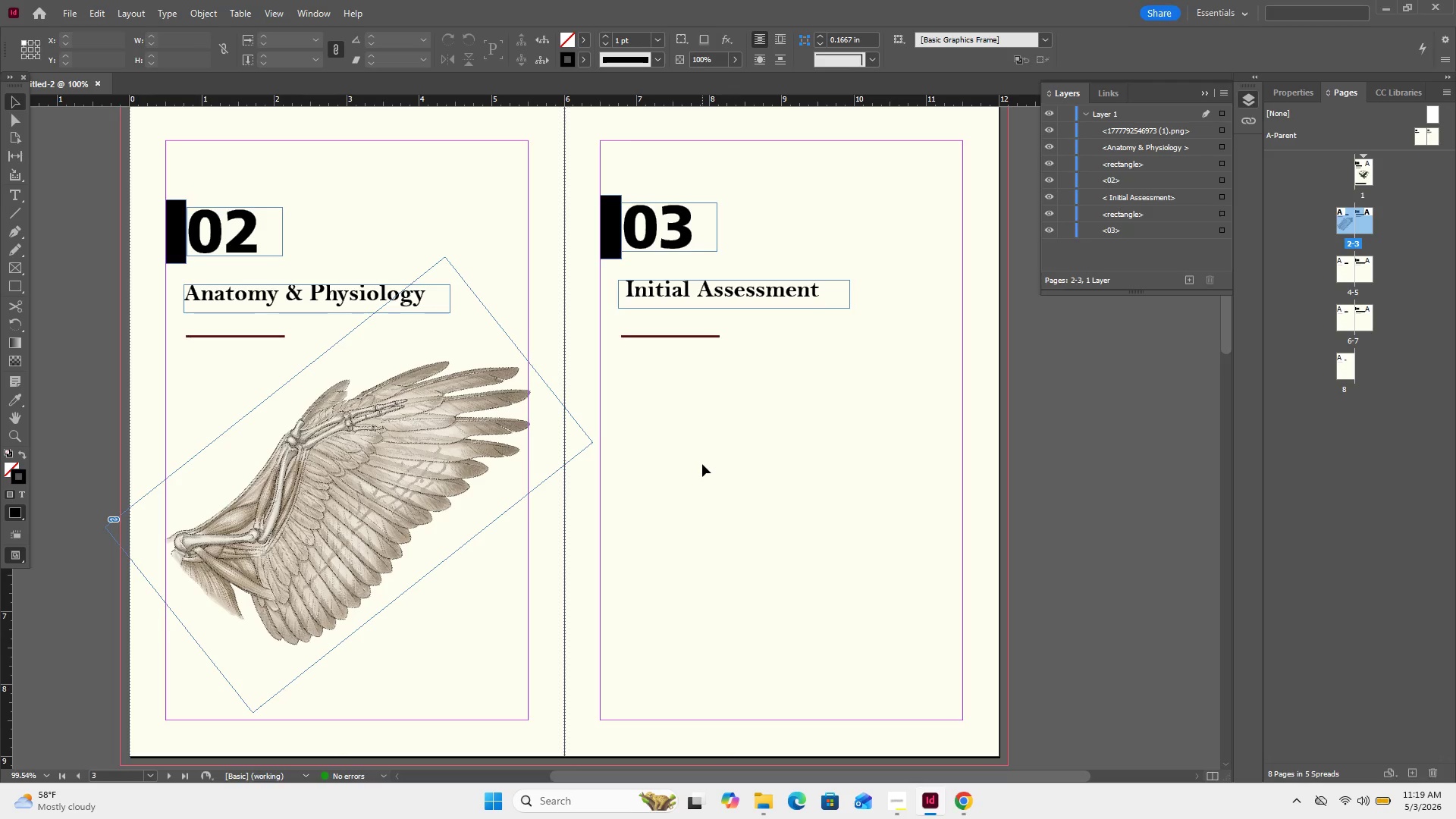 
left_click([8, 285])
 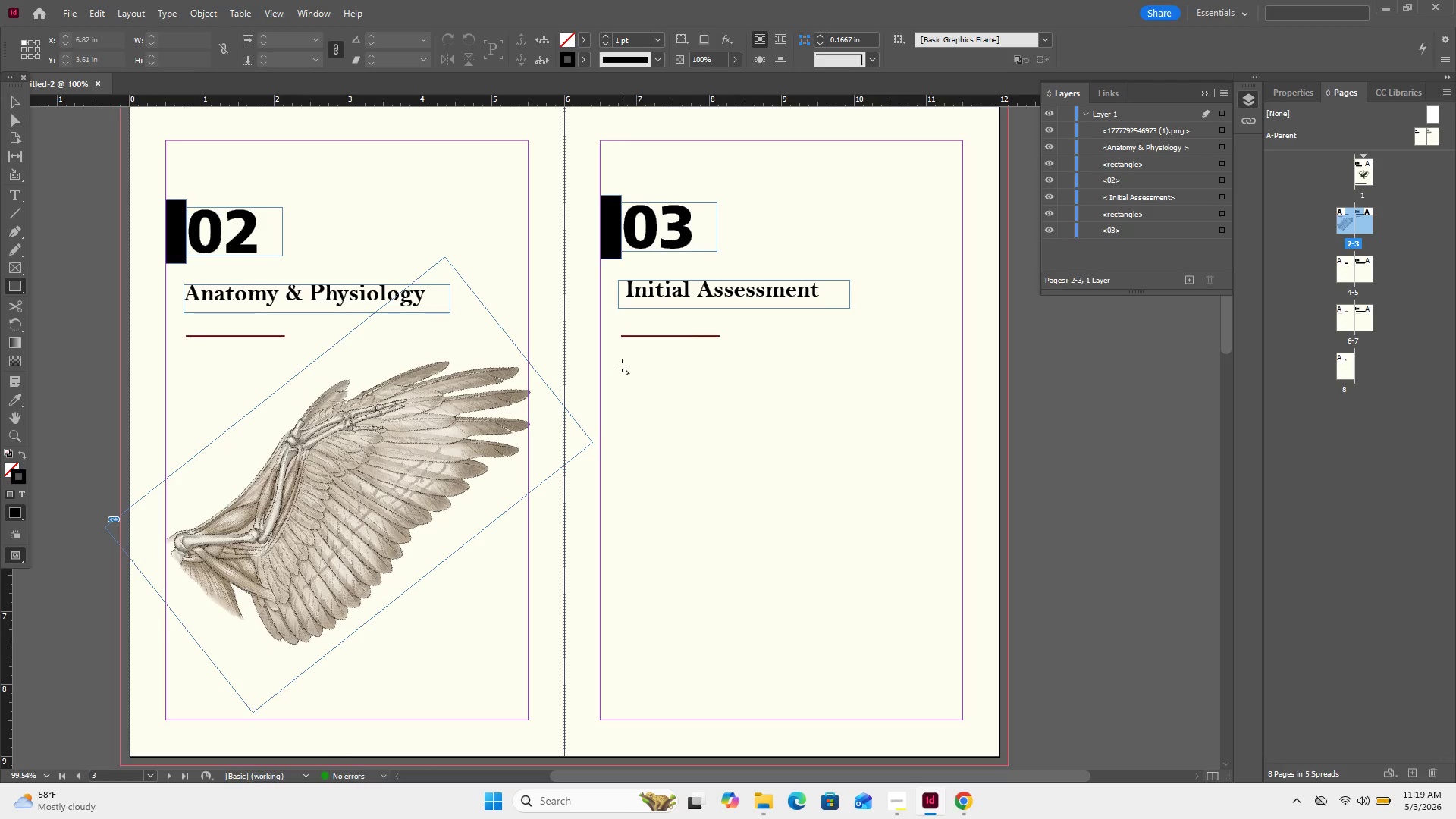 
left_click_drag(start_coordinate=[621, 353], to_coordinate=[938, 611])
 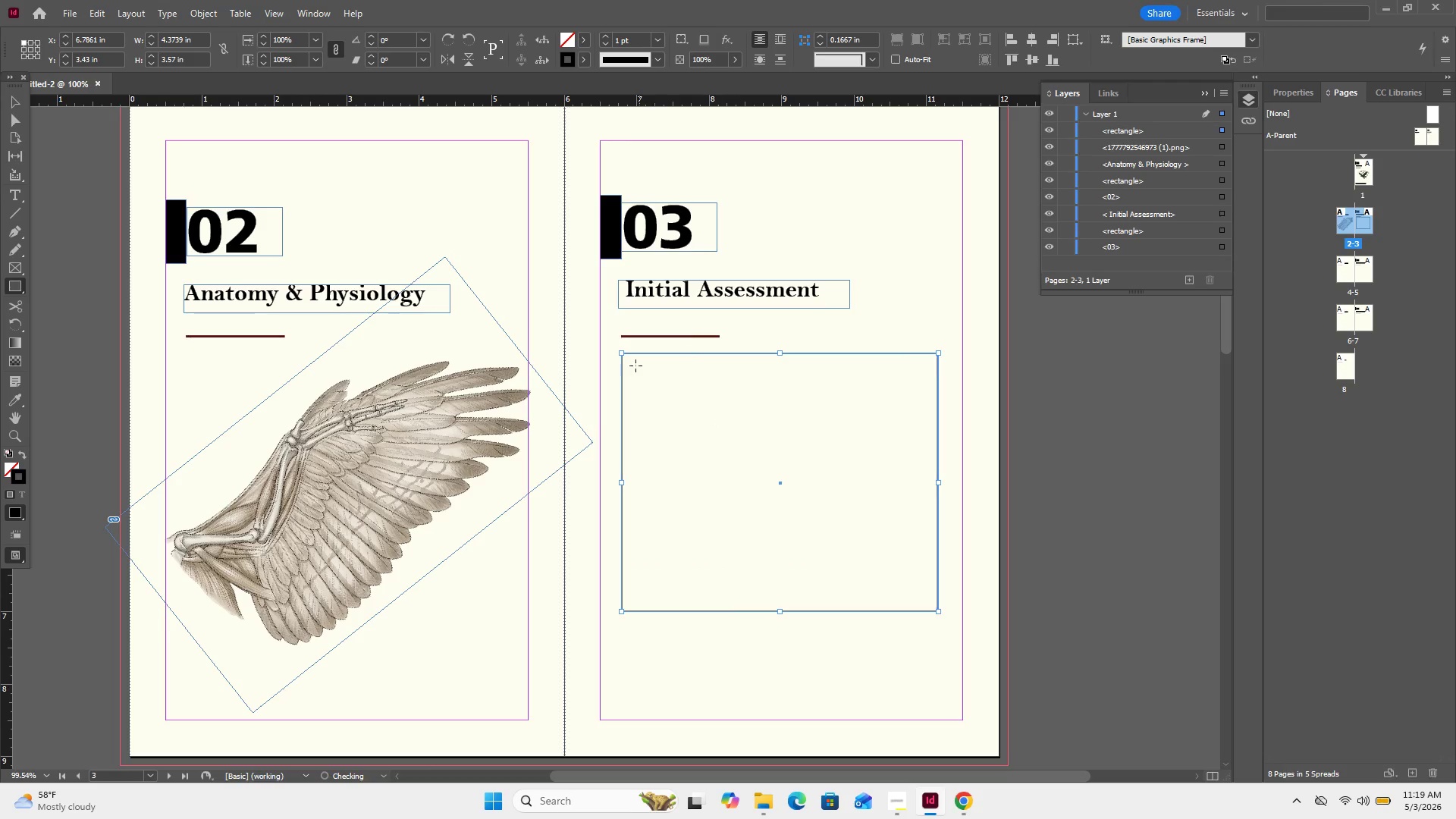 
left_click_drag(start_coordinate=[635, 365], to_coordinate=[714, 440])
 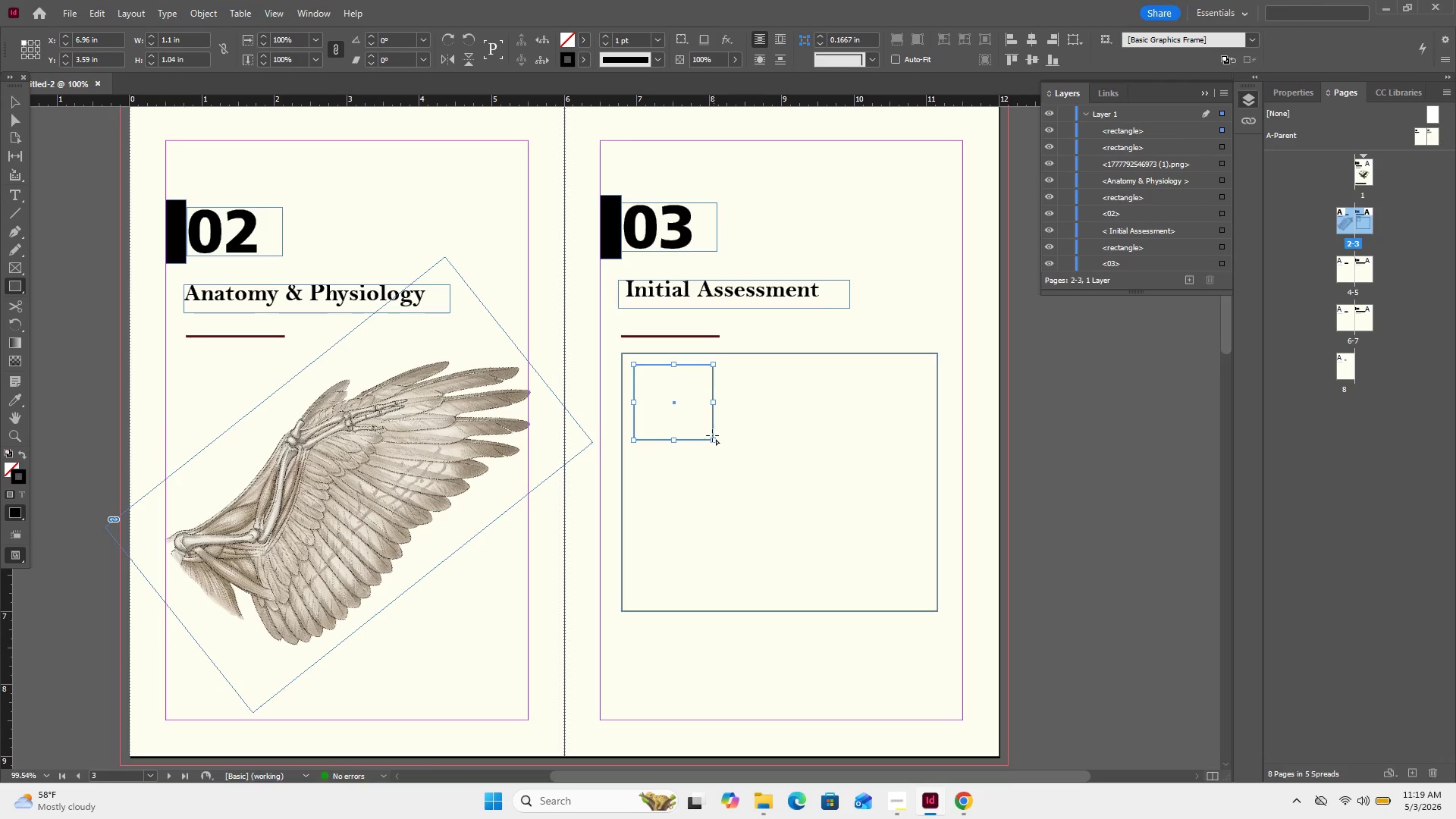 
hold_key(key=ShiftLeft, duration=1.75)
 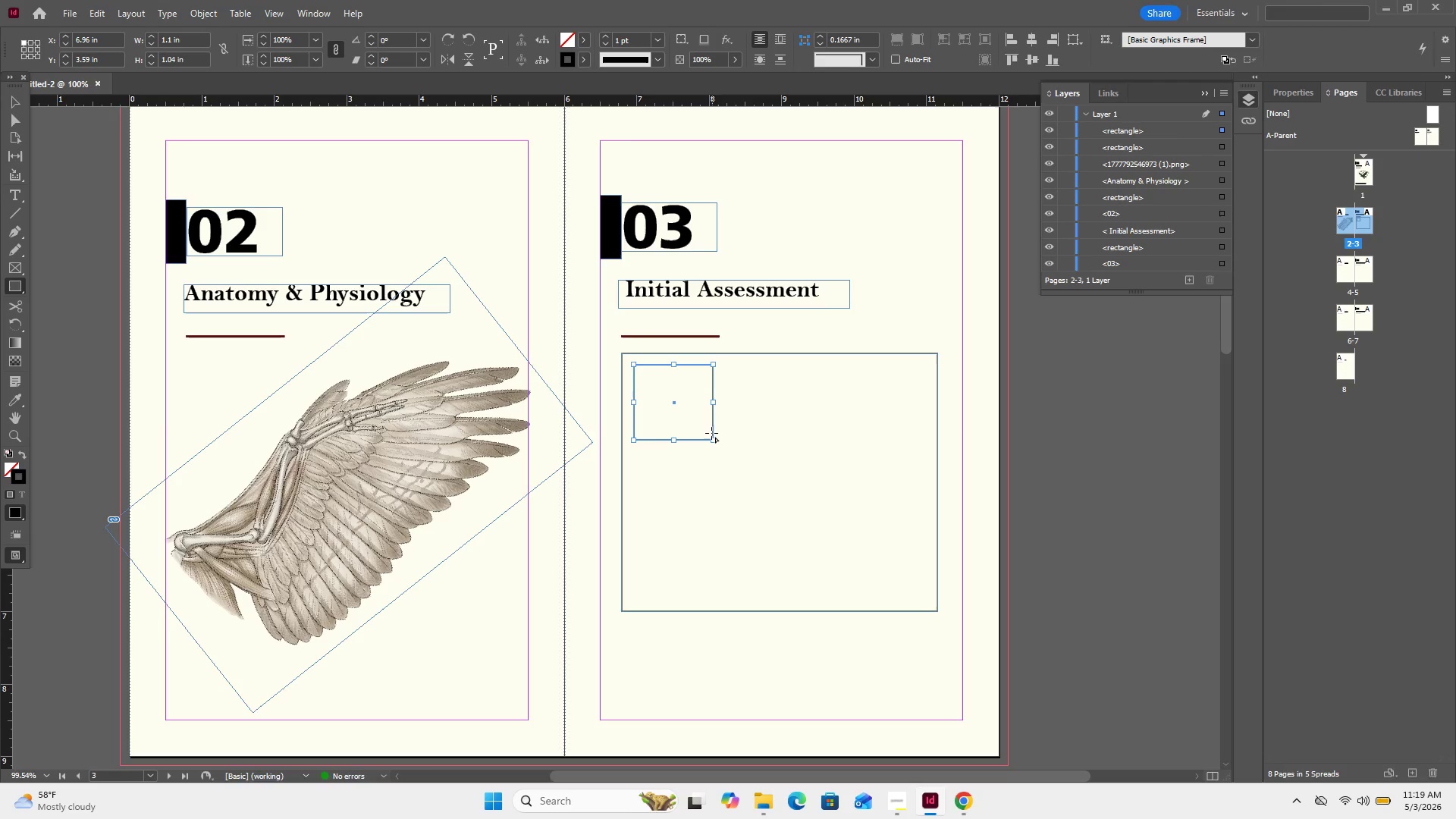 
key(Control+Z)
 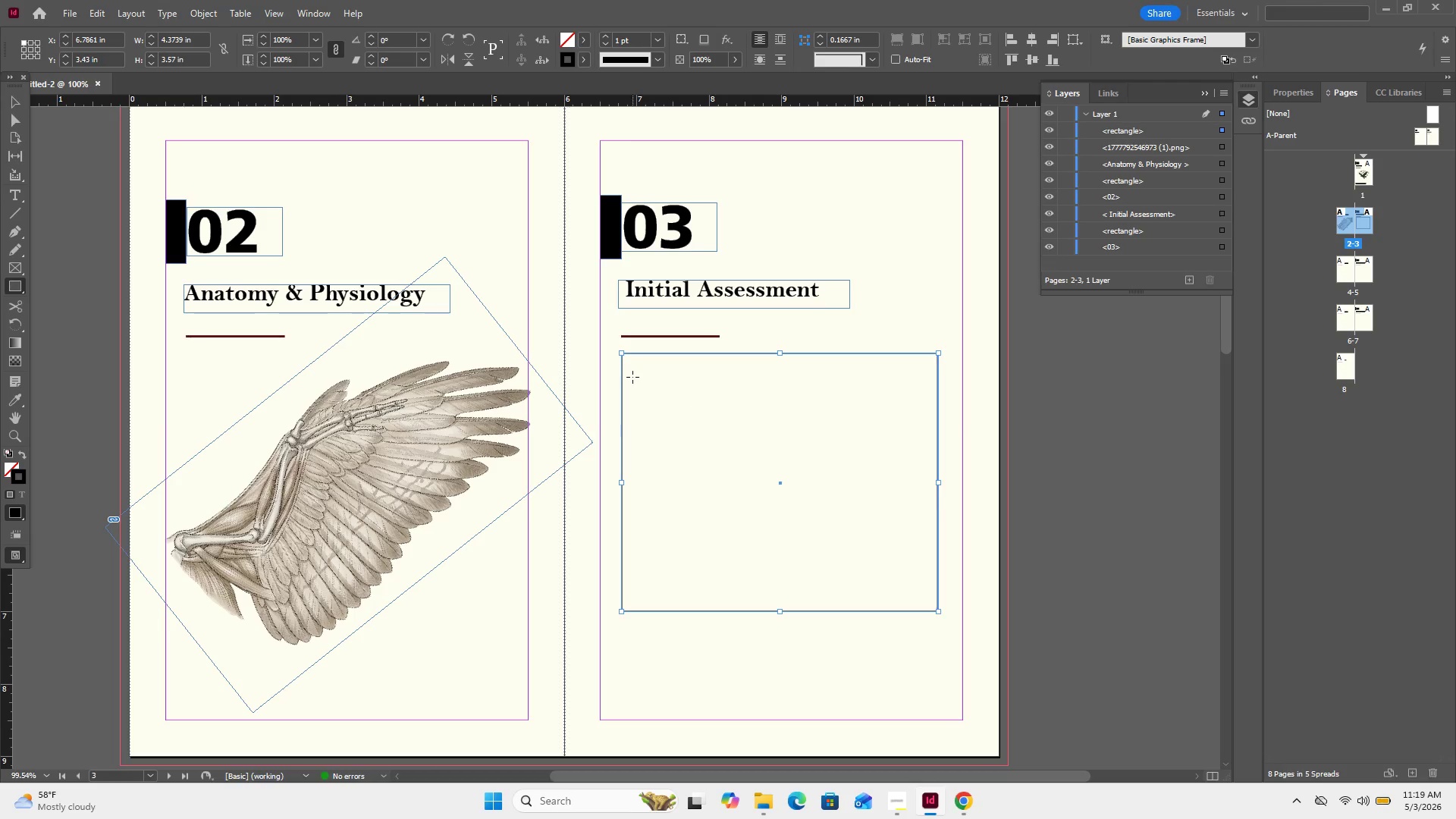 
hold_key(key=ShiftLeft, duration=3.03)
left_click_drag(start_coordinate=[636, 375], to_coordinate=[723, 504])
 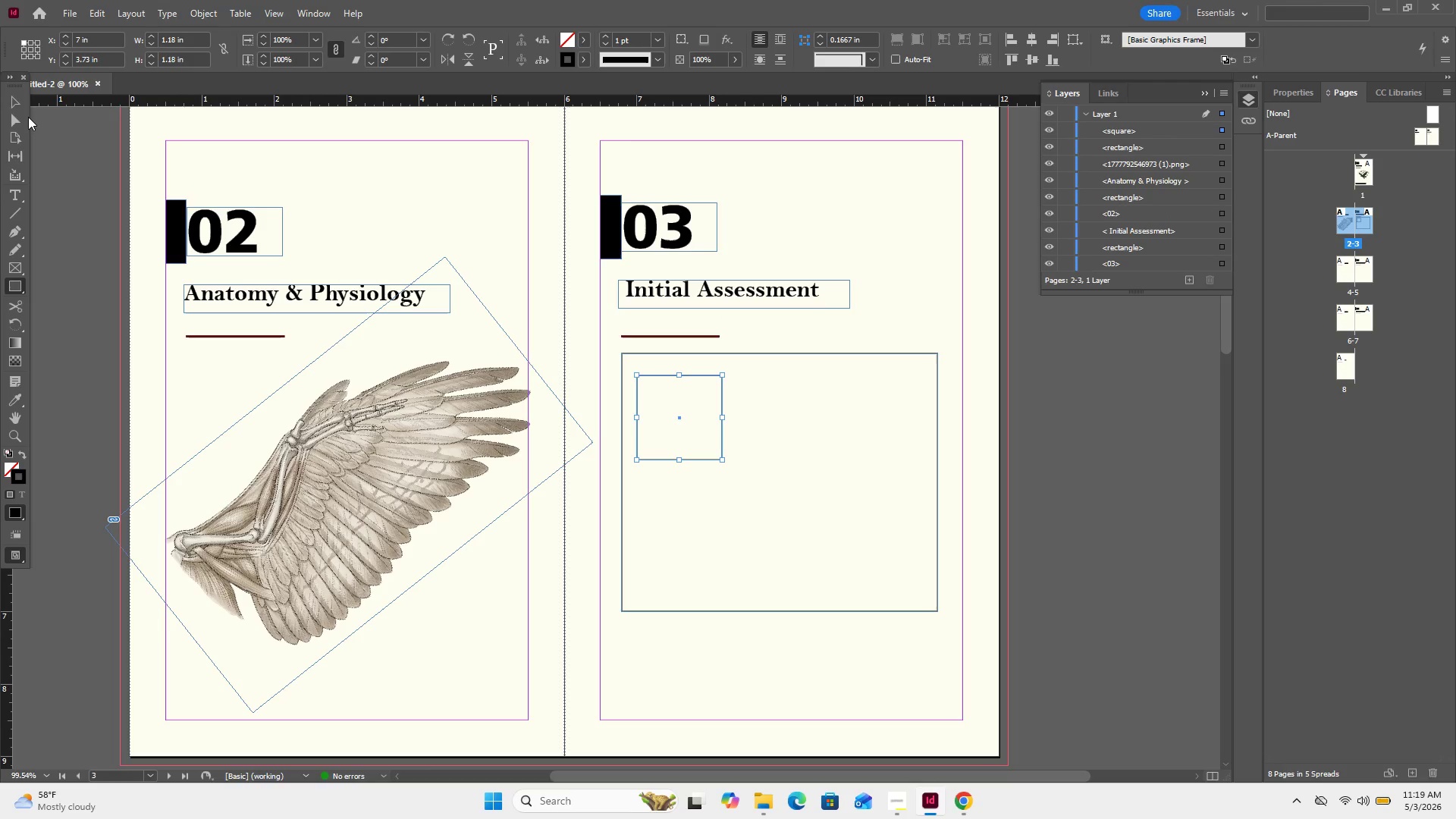 
left_click([20, 110])
 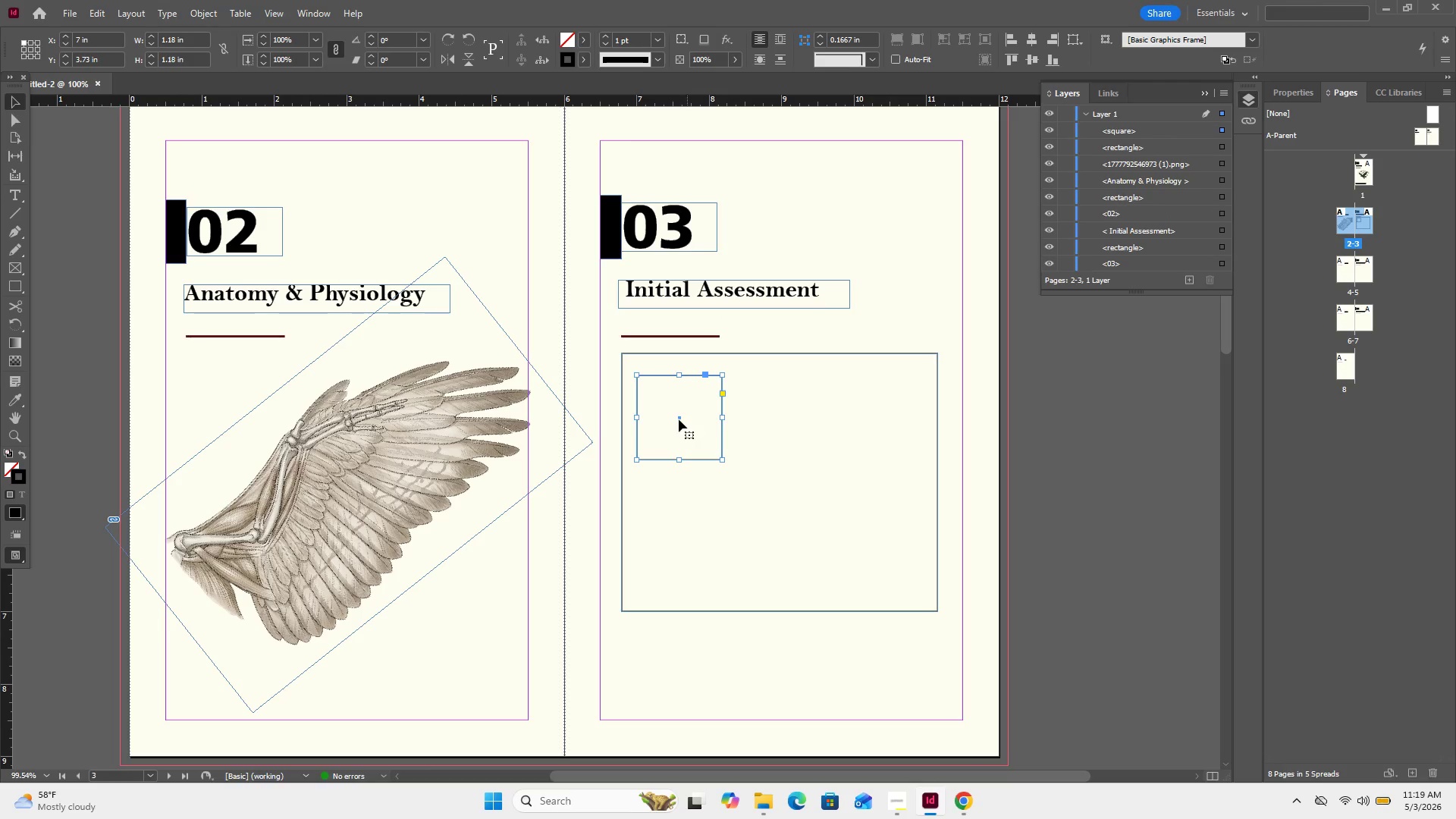 
left_click_drag(start_coordinate=[677, 417], to_coordinate=[672, 407])
 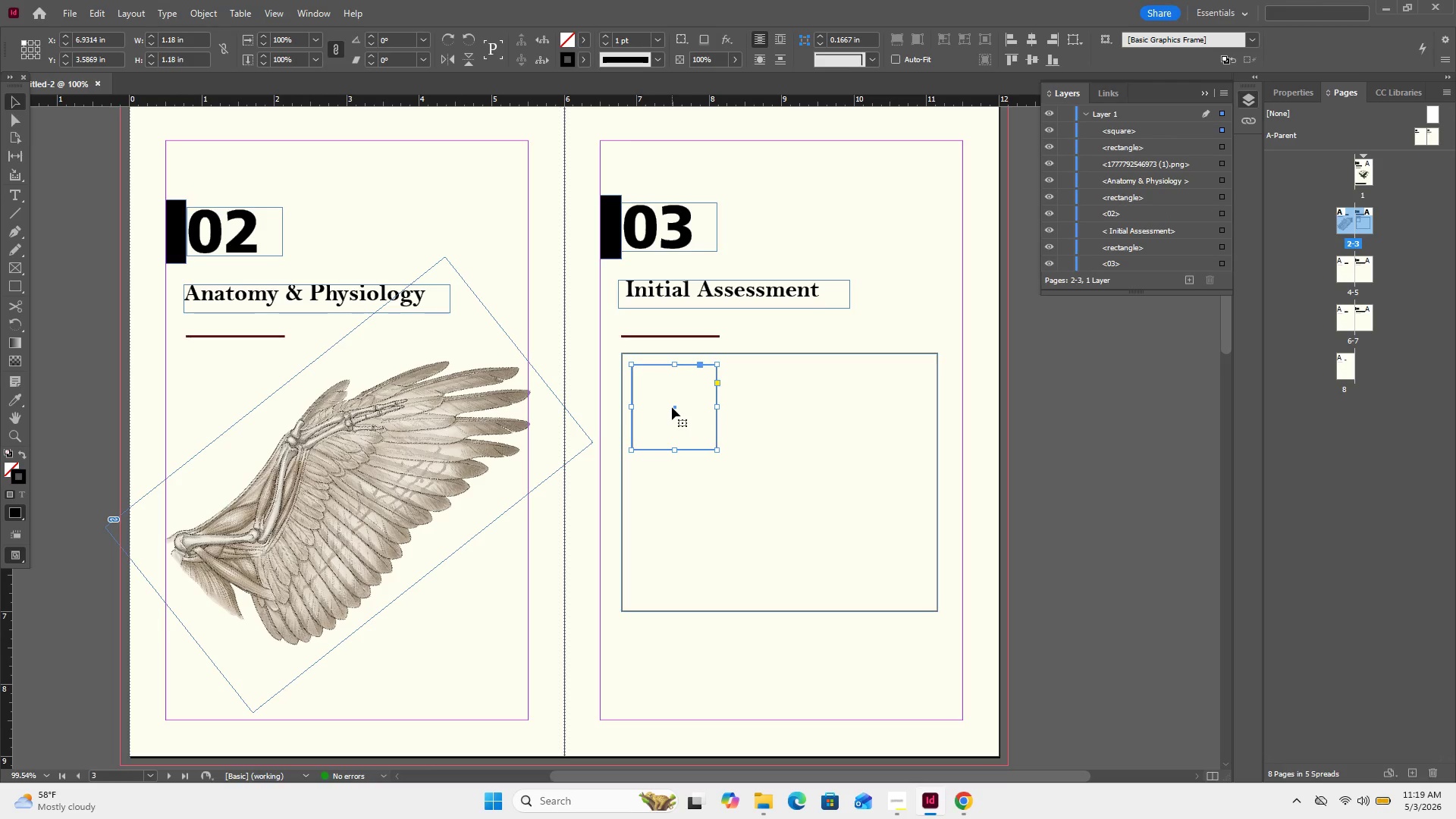 
hold_key(key=ControlLeft, duration=10.2)
hold_key(key=AltLeft, duration=9.58)
left_click_drag(start_coordinate=[672, 406], to_coordinate=[774, 406])
 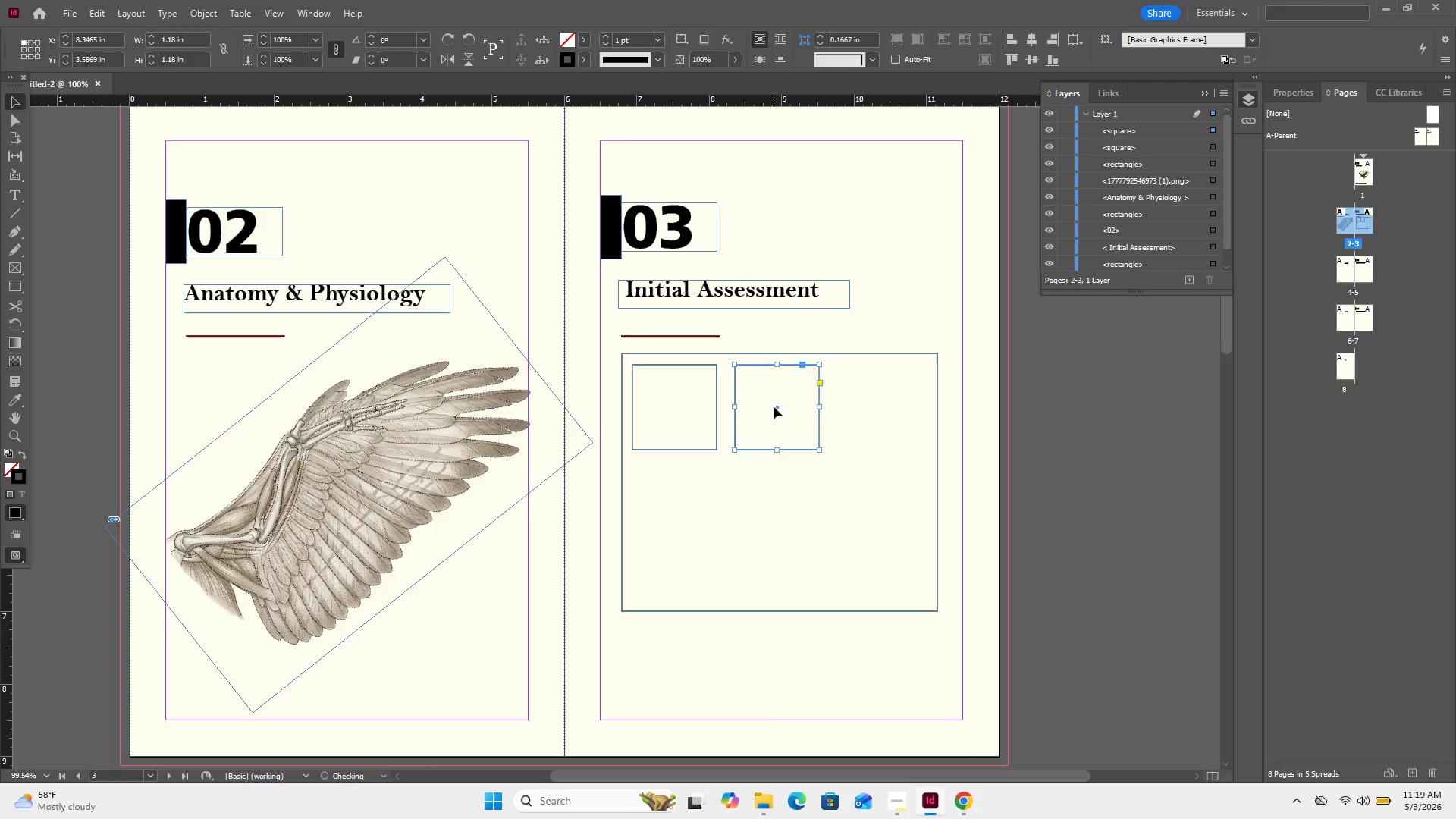 
left_click_drag(start_coordinate=[774, 406], to_coordinate=[820, 404])
 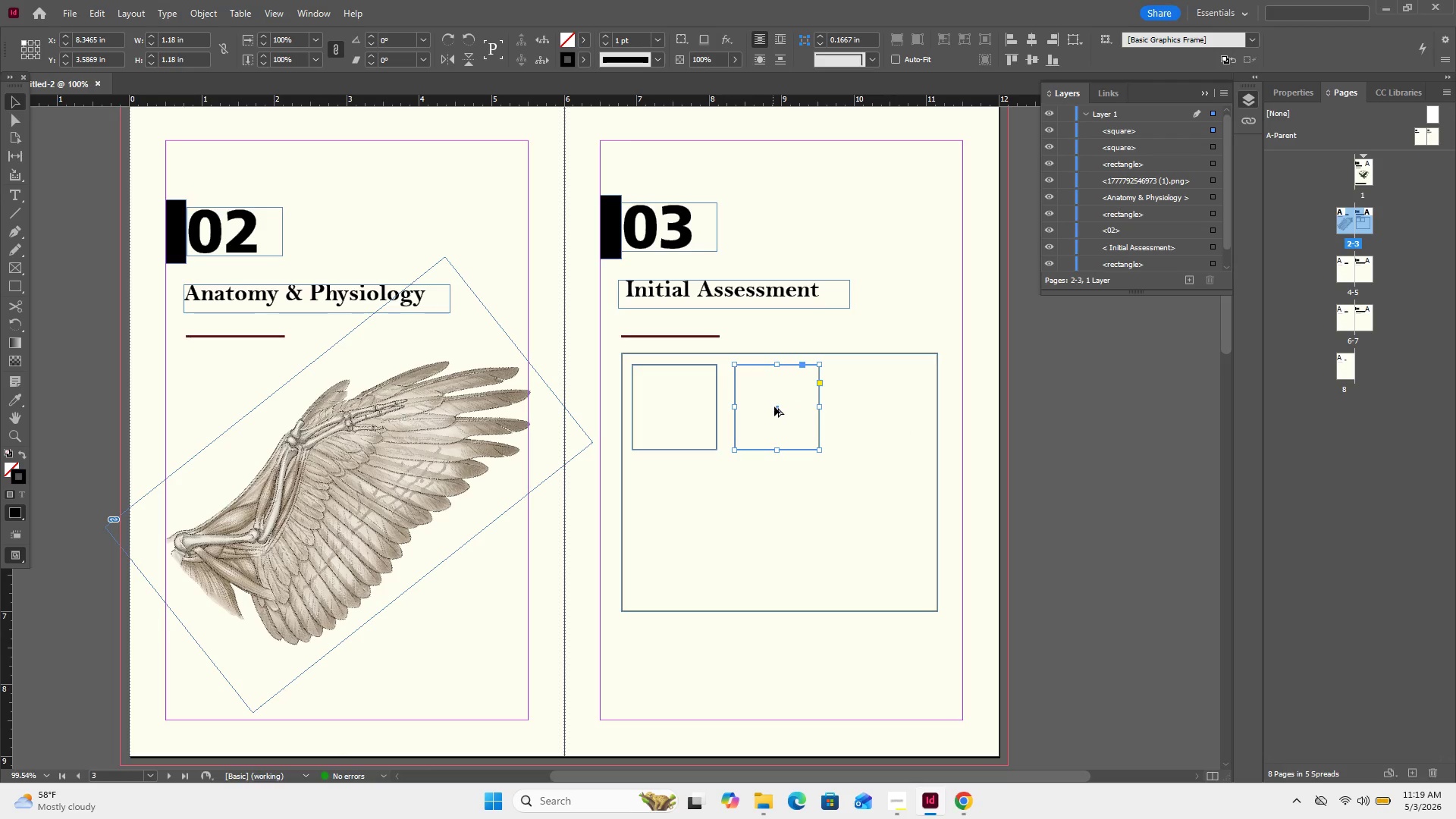 
left_click_drag(start_coordinate=[775, 408], to_coordinate=[876, 409])
 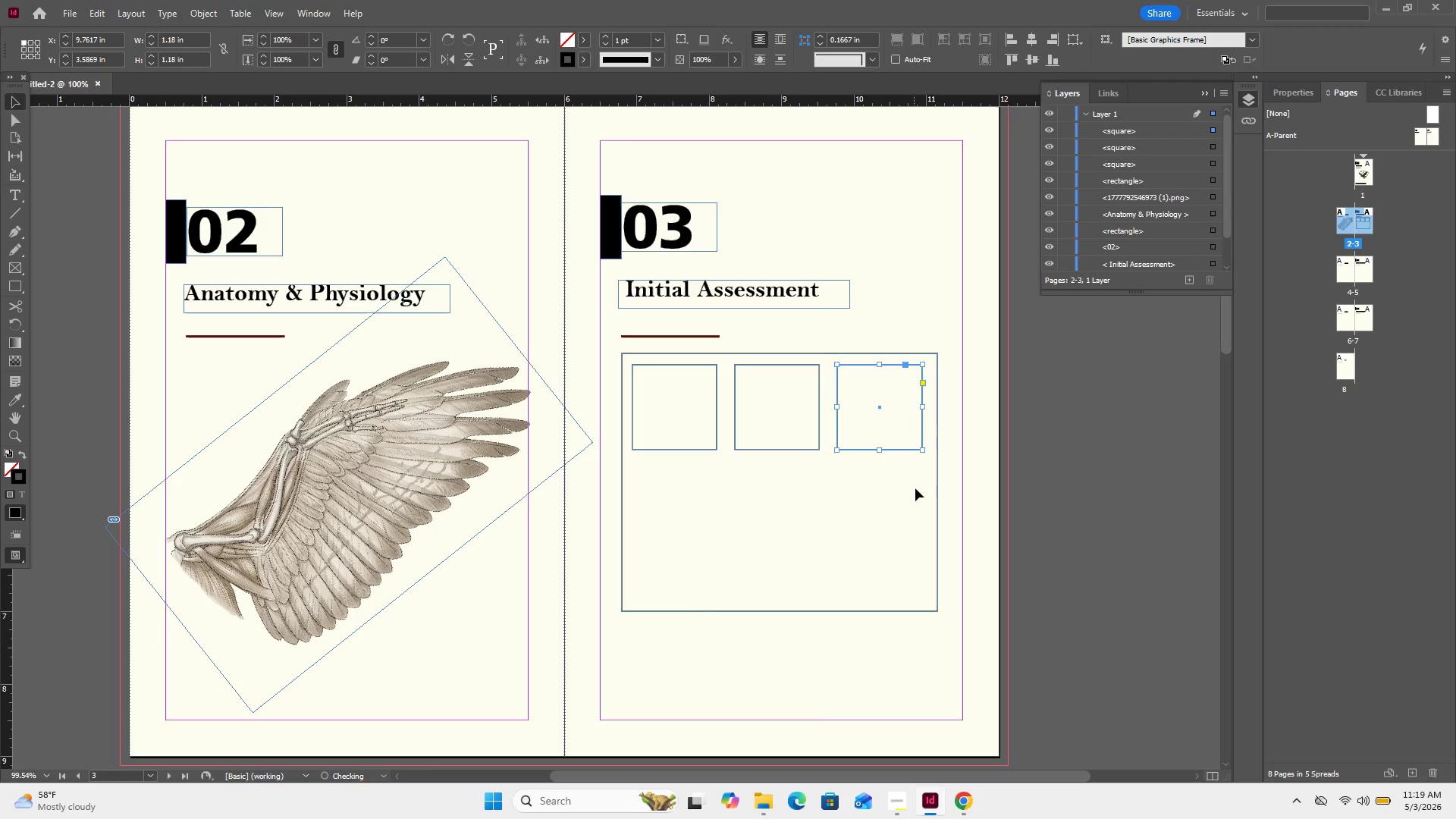 
left_click_drag(start_coordinate=[896, 469], to_coordinate=[675, 425])
 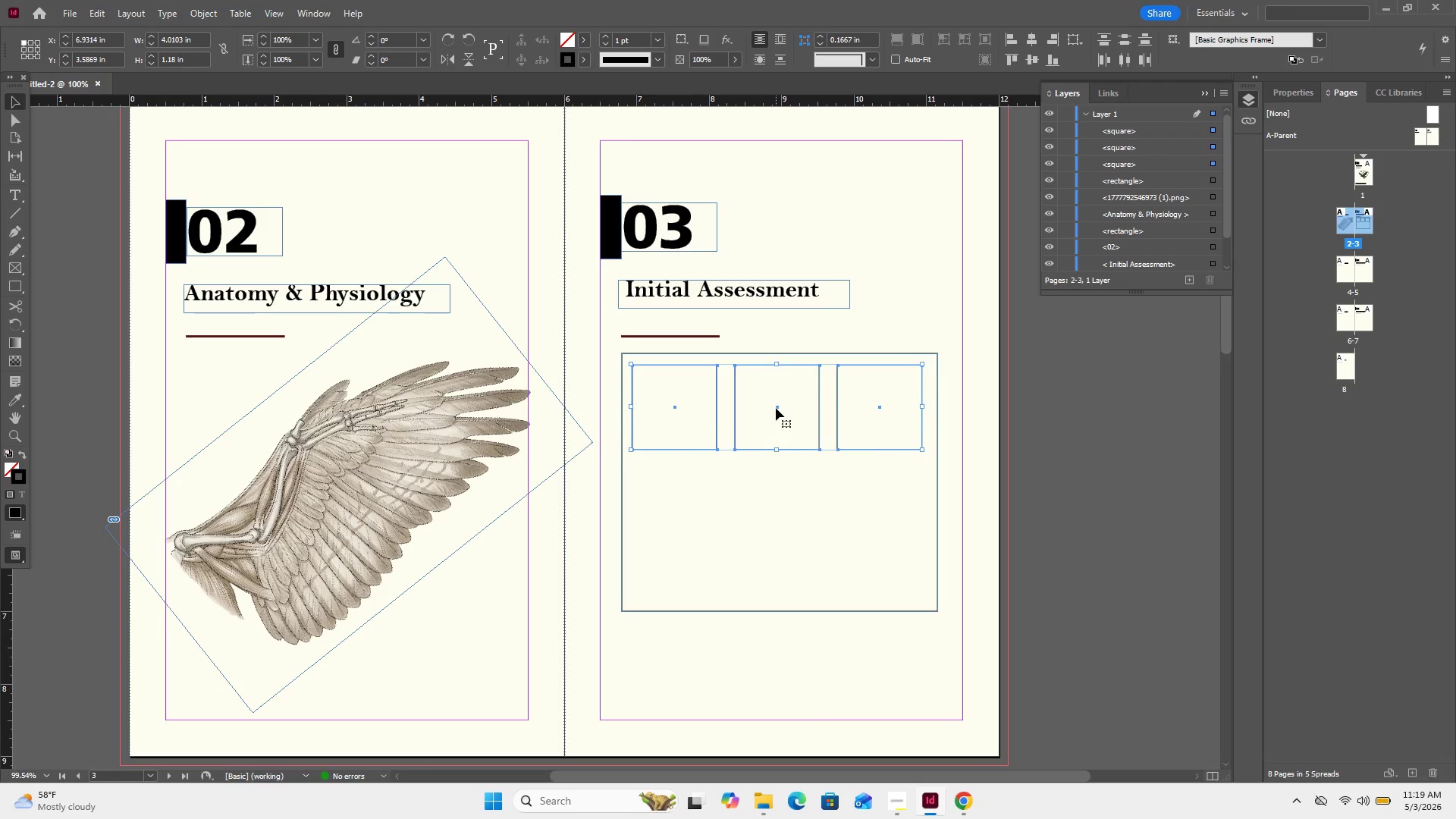 
hold_key(key=AltLeft, duration=6.8)
hold_key(key=ControlLeft, duration=6.58)
left_click_drag(start_coordinate=[776, 408], to_coordinate=[778, 506])
 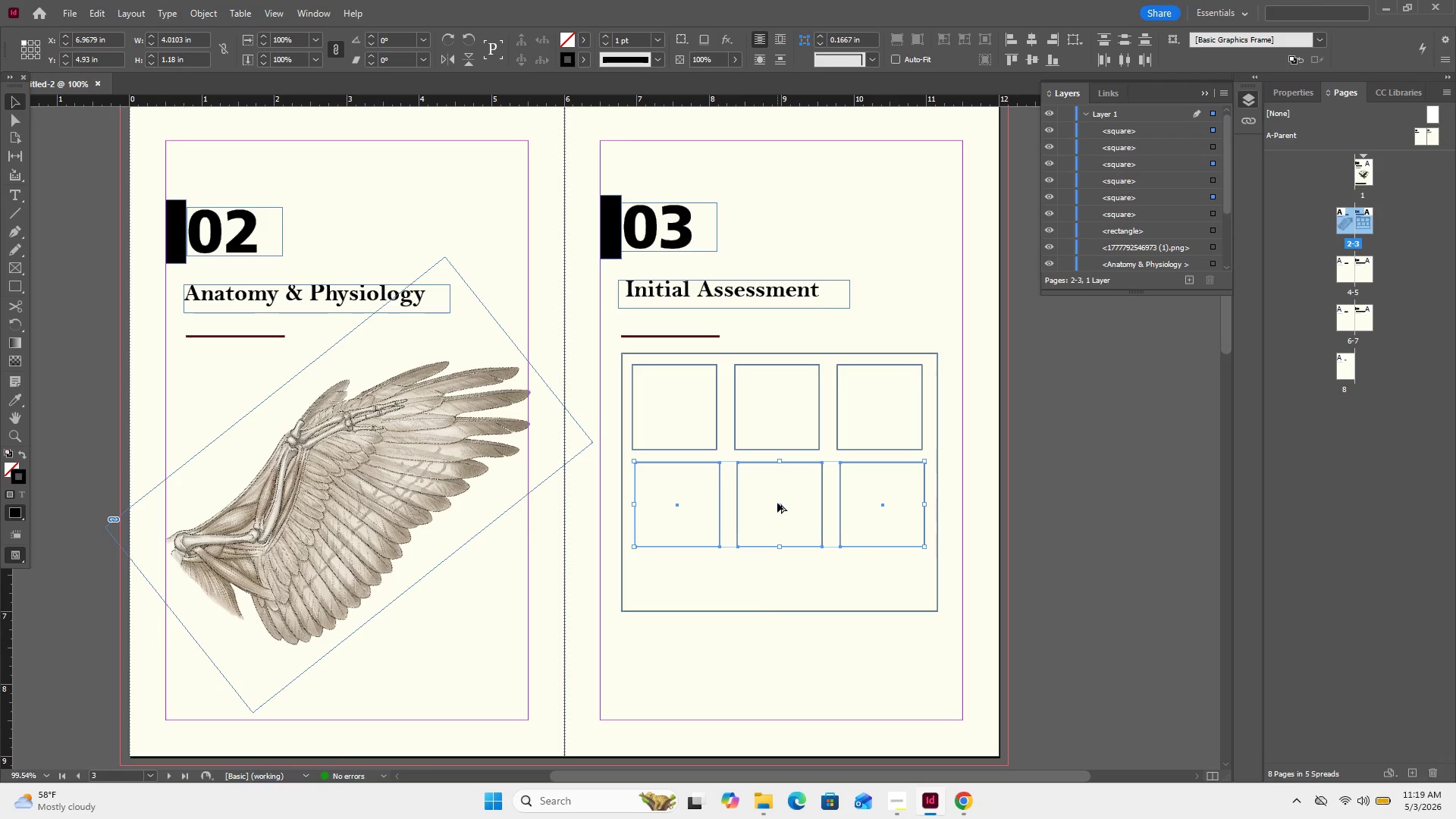 
left_click_drag(start_coordinate=[777, 503], to_coordinate=[780, 601])
 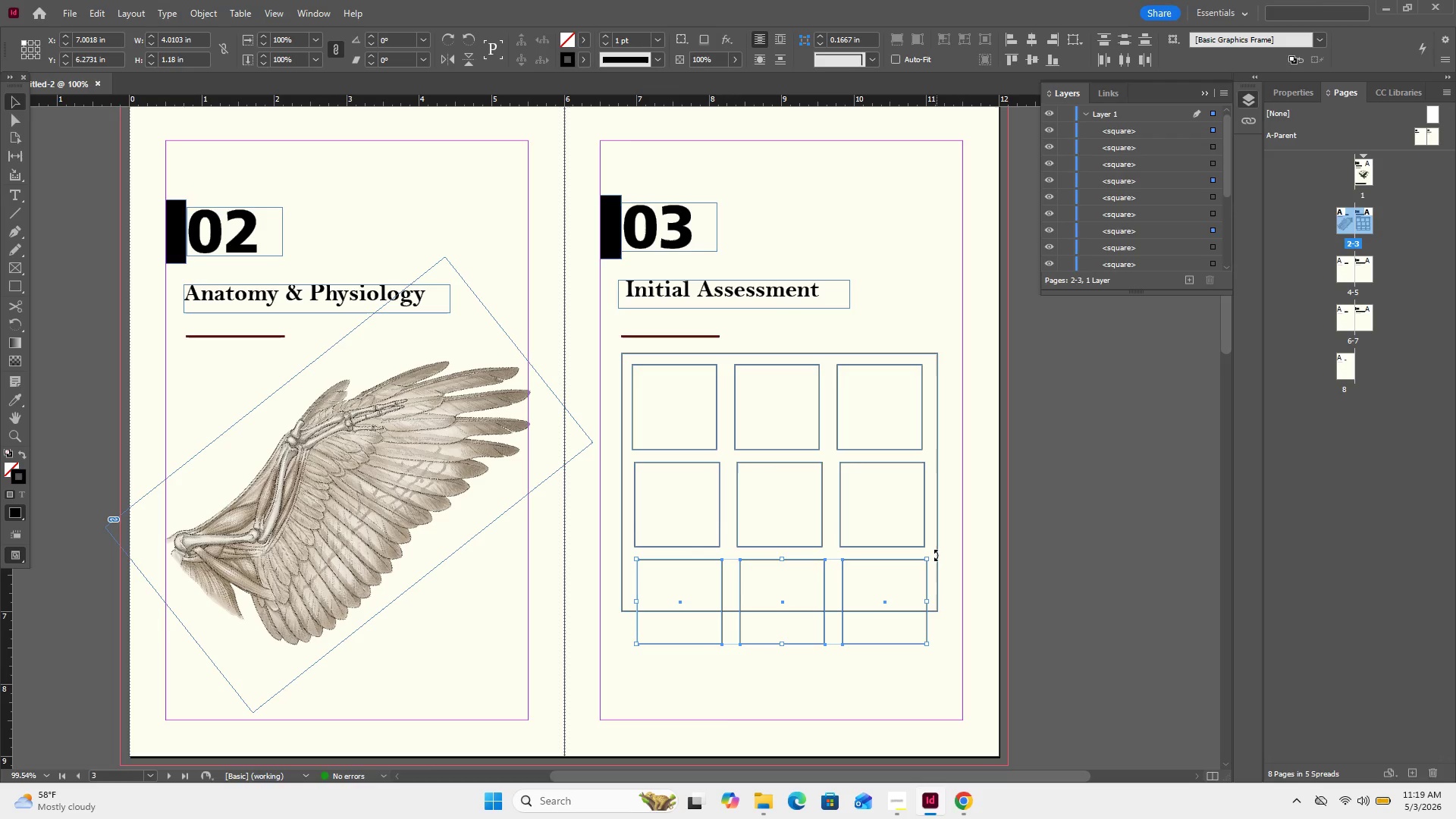 
left_click([937, 544])
 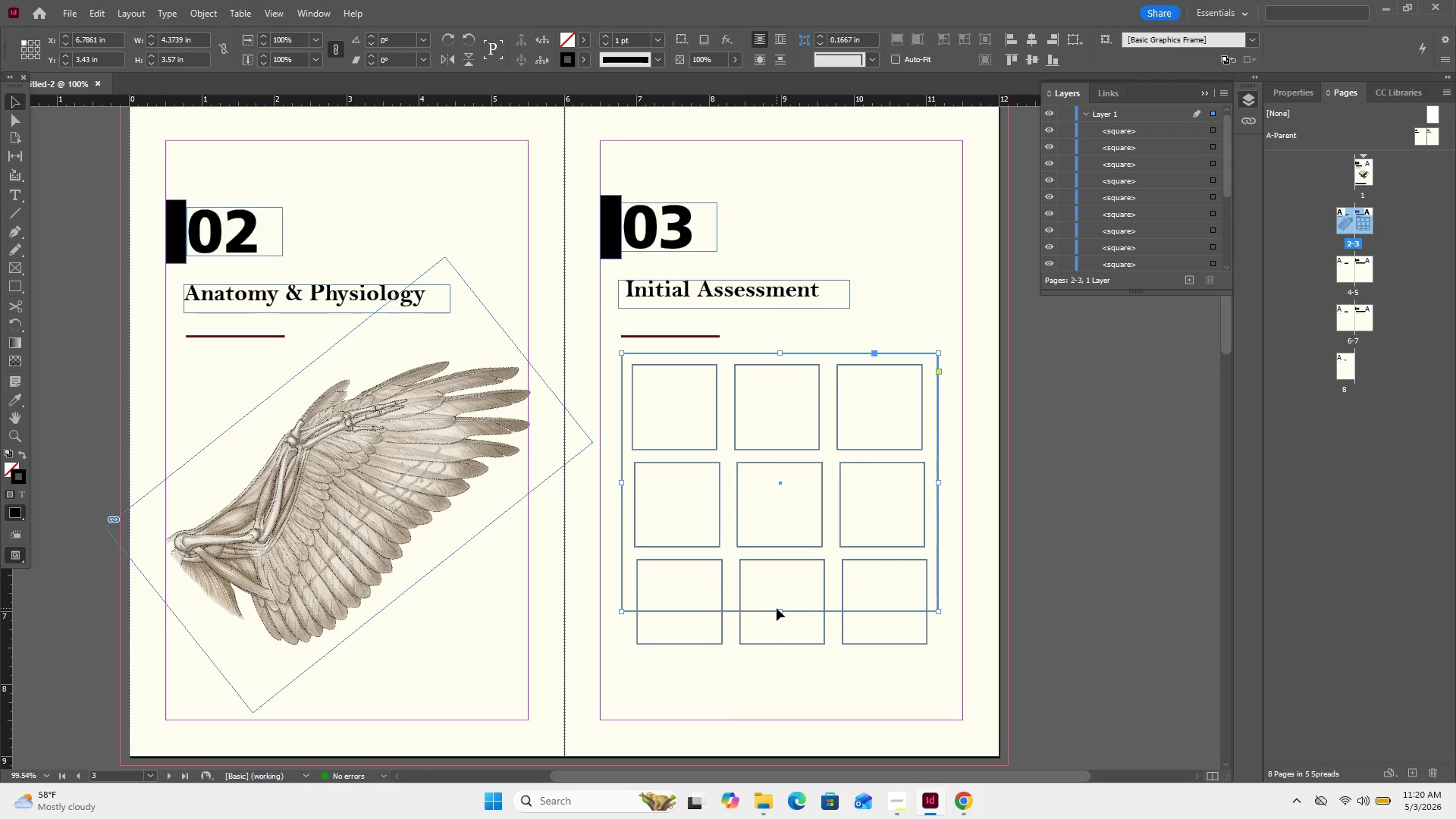 
left_click_drag(start_coordinate=[780, 611], to_coordinate=[787, 657])
 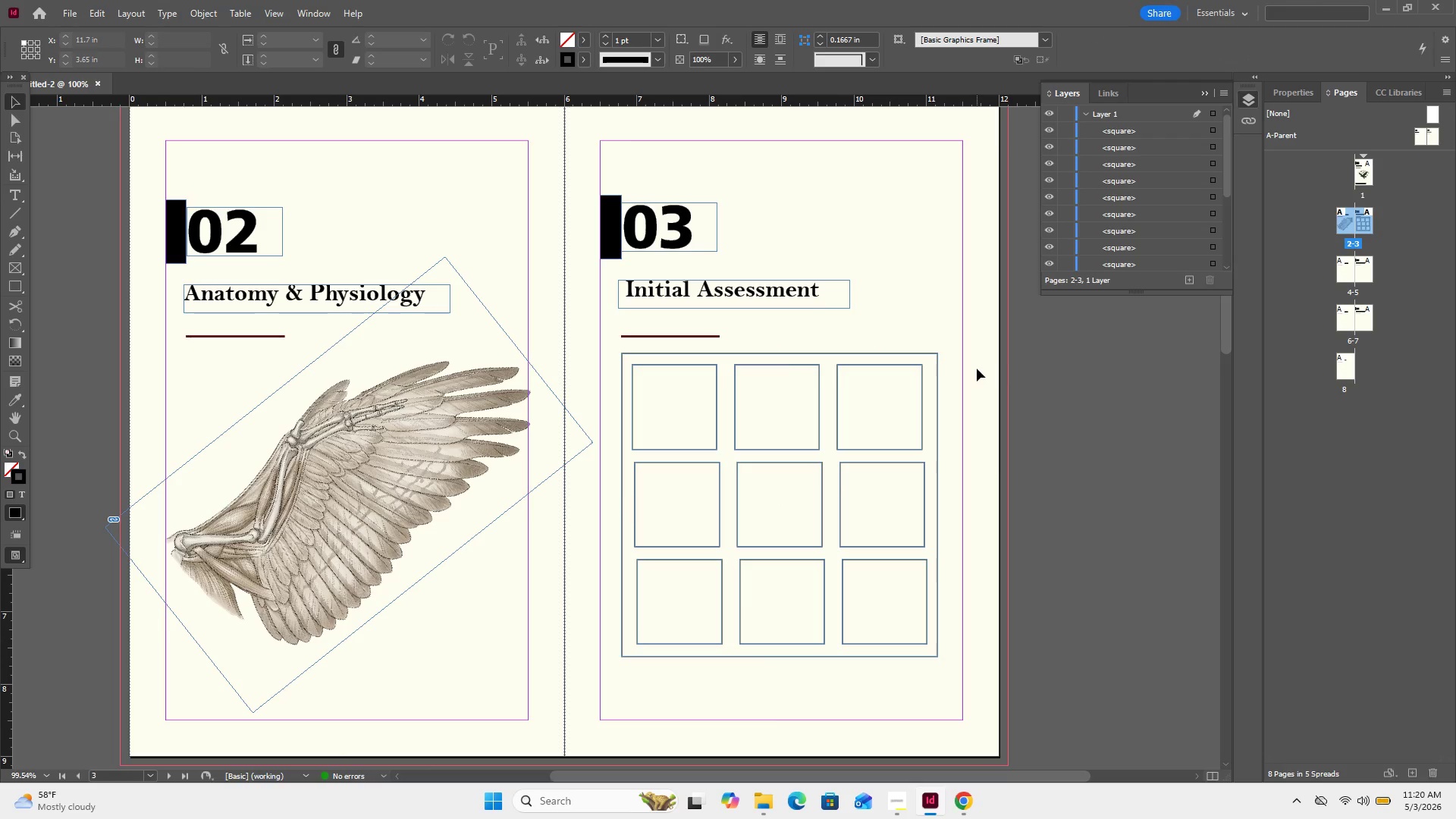 
wait(9.76)
 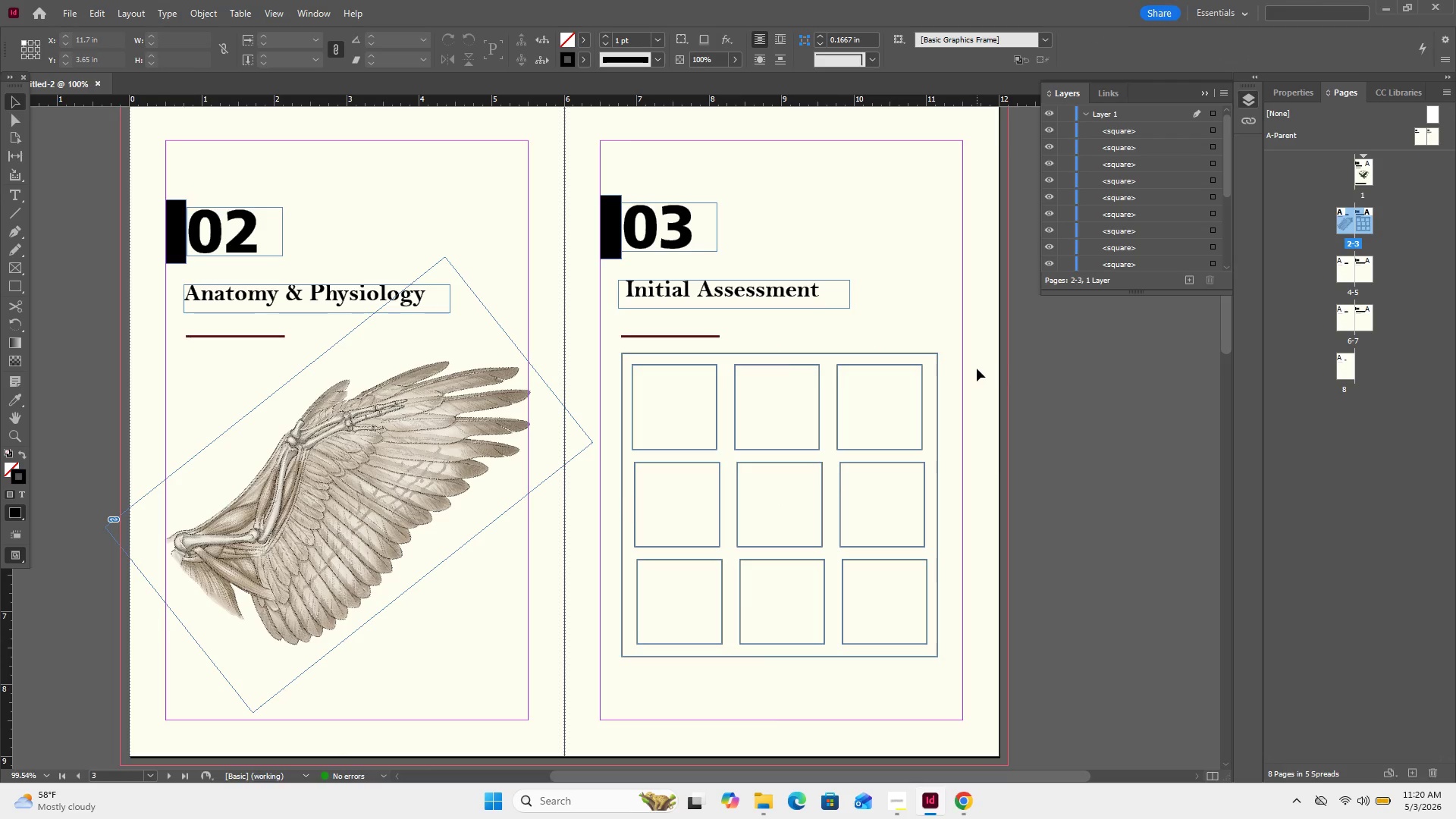 
left_click_drag(start_coordinate=[635, 456], to_coordinate=[864, 615])
 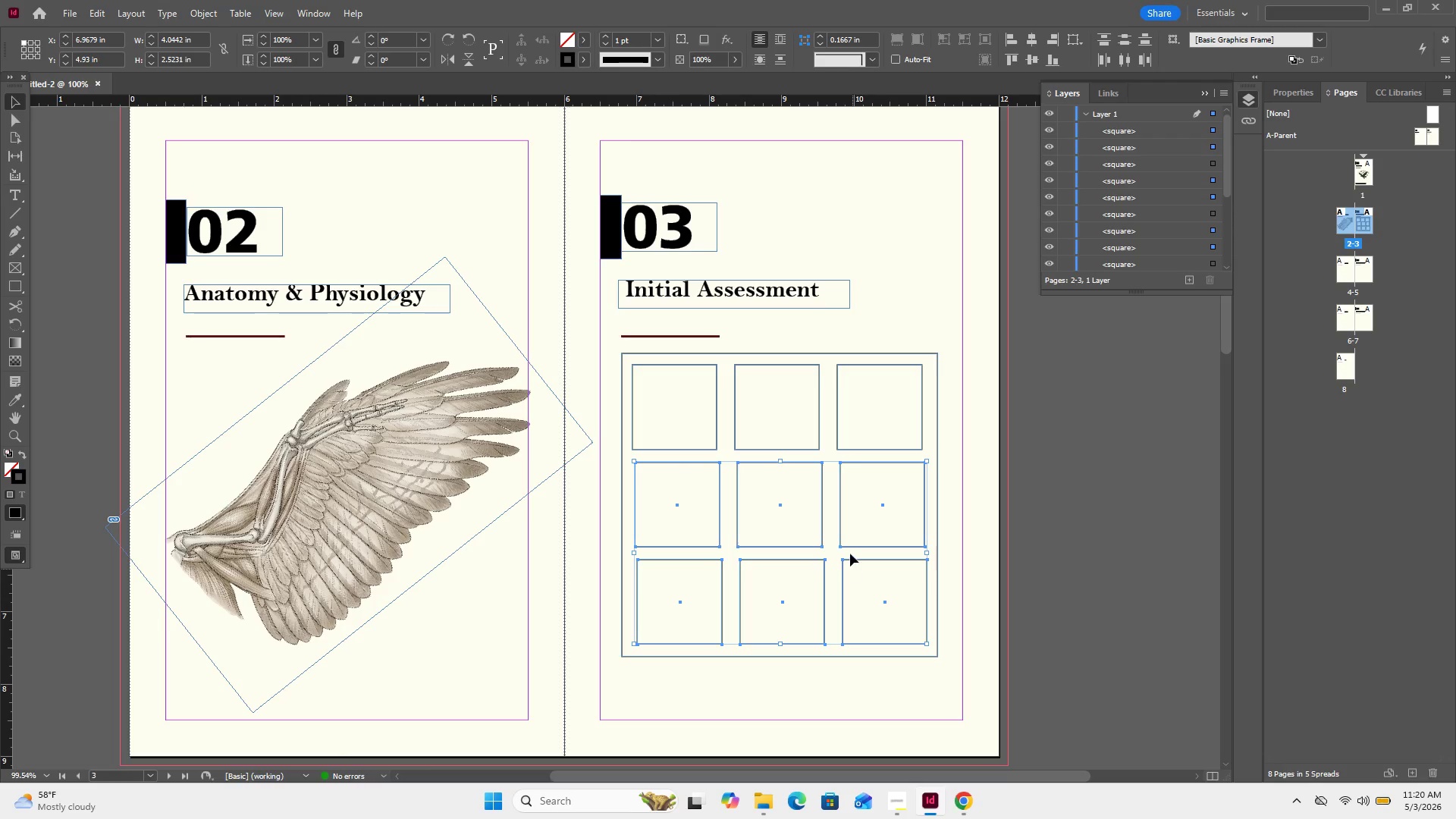 
key(Backspace)
 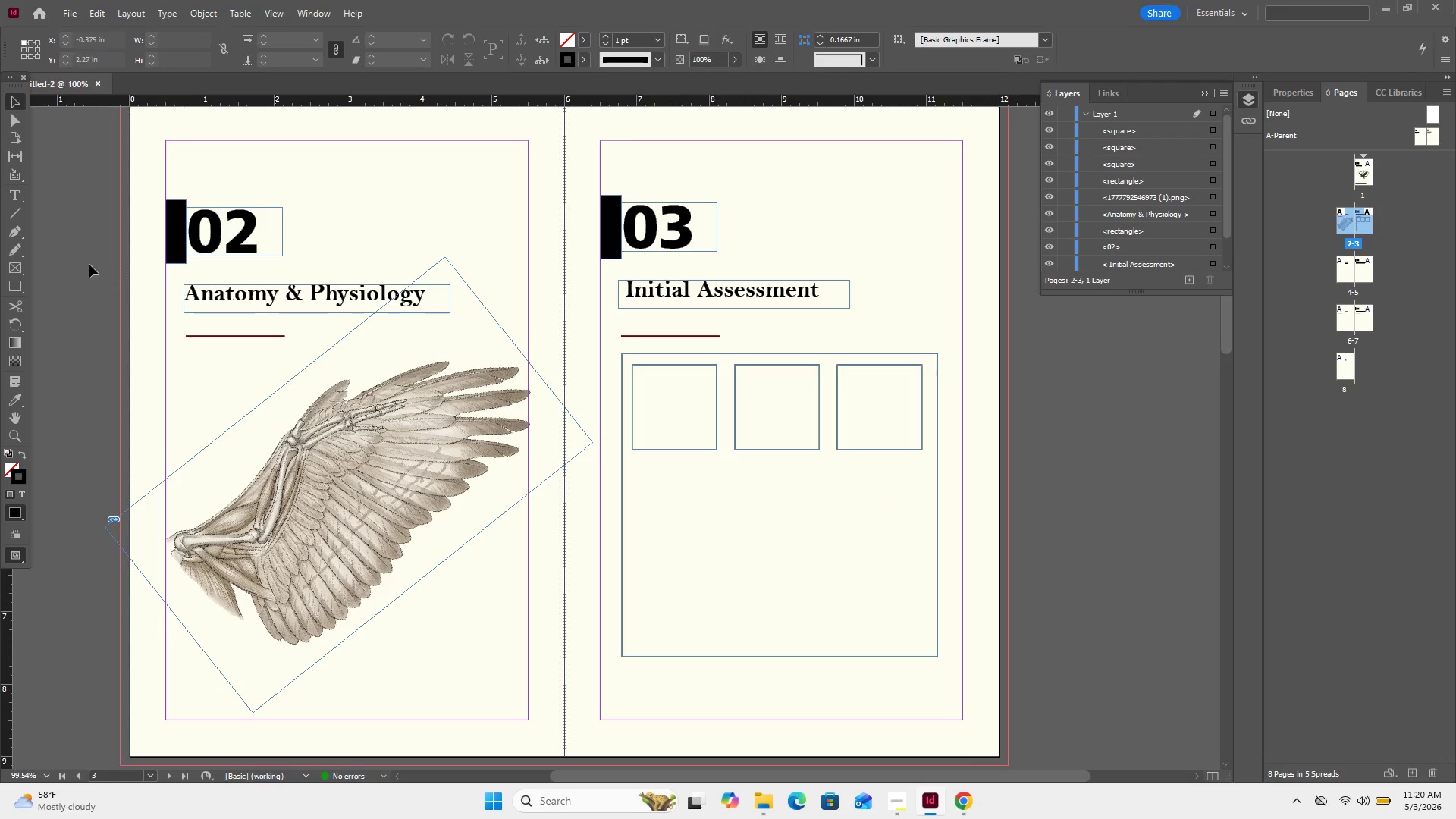 
left_click([11, 211])
 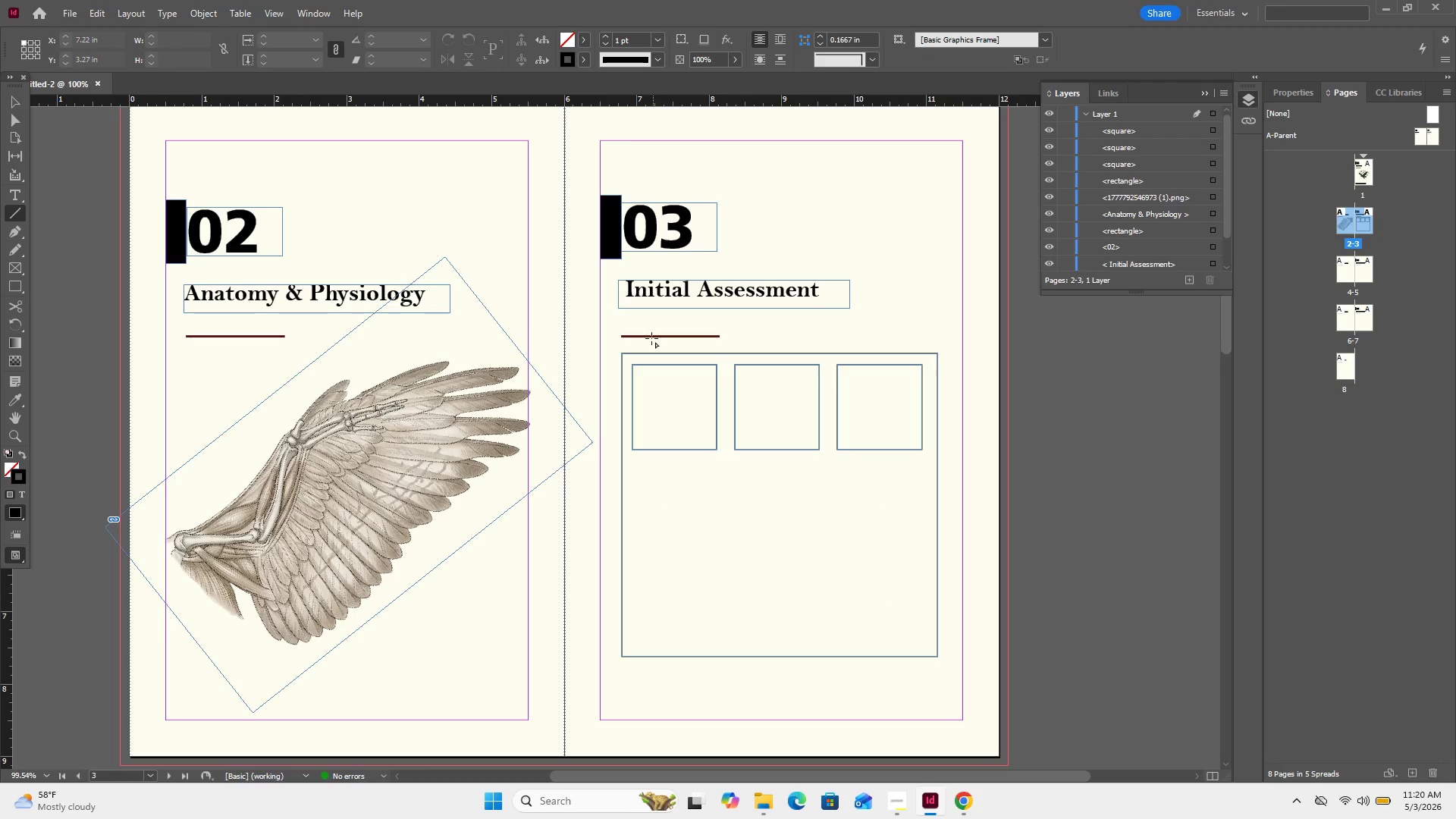 
key(Control+Equal)
 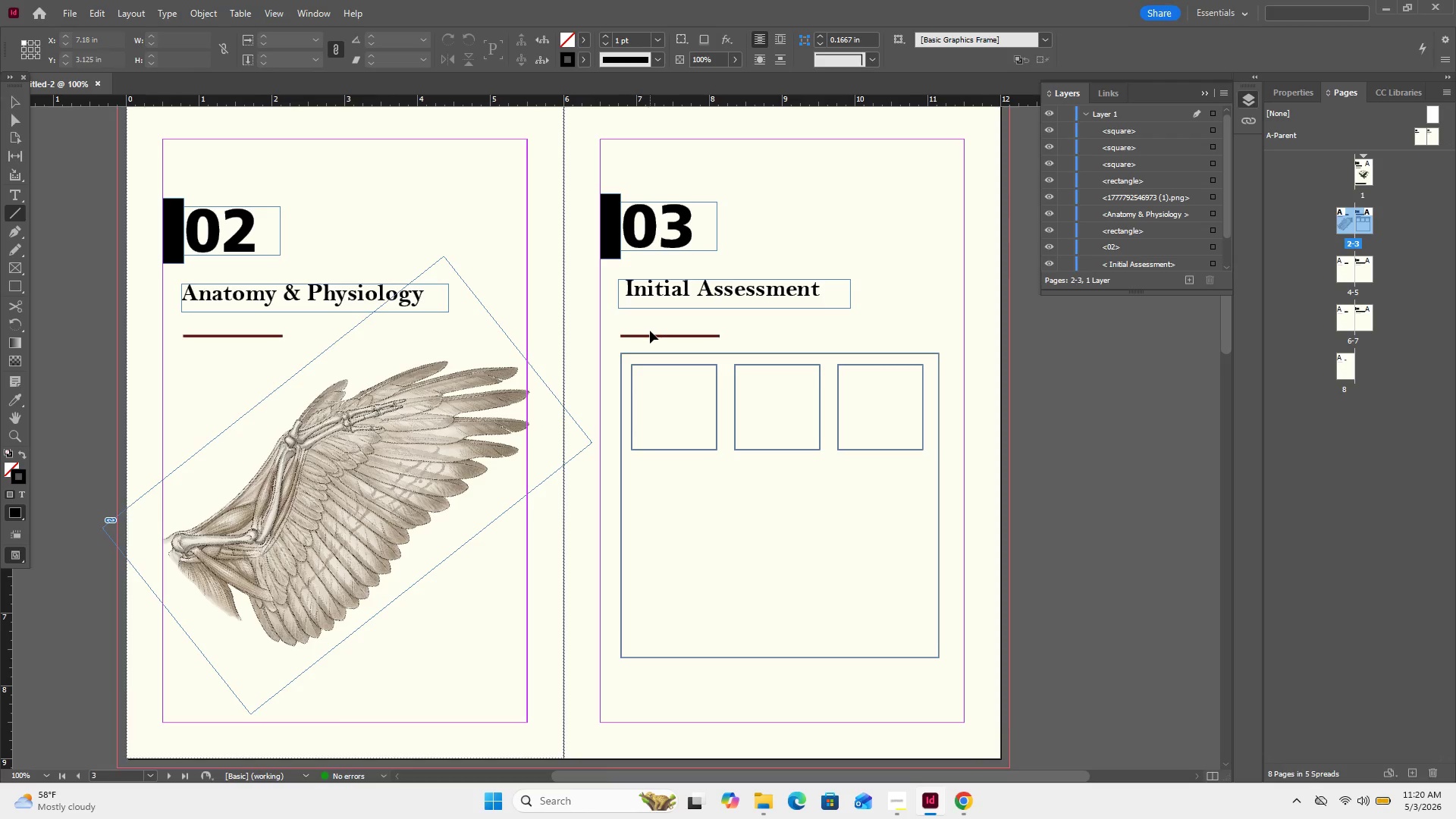 
key(Control+Equal)
 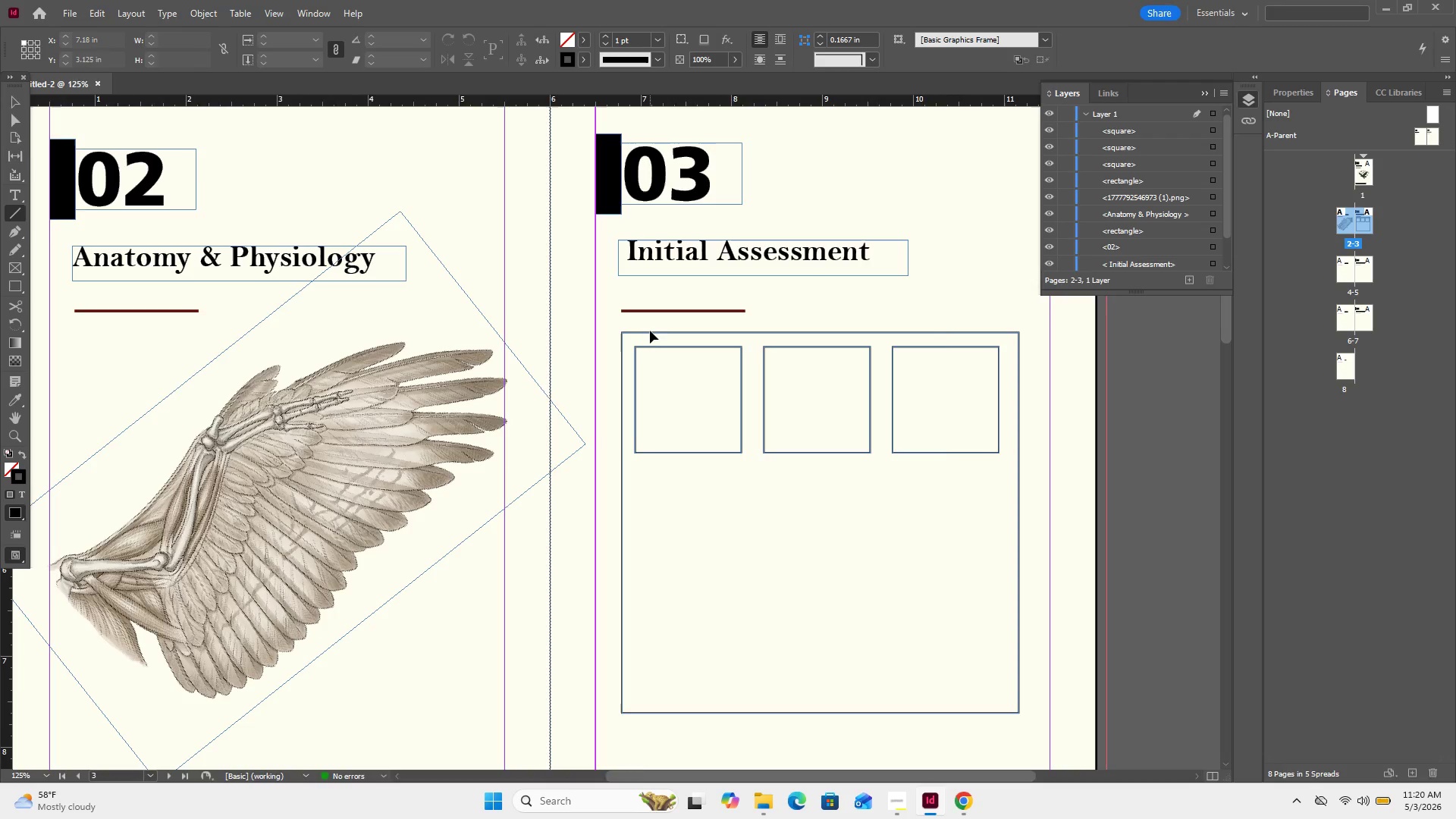 
key(Control+Equal)
 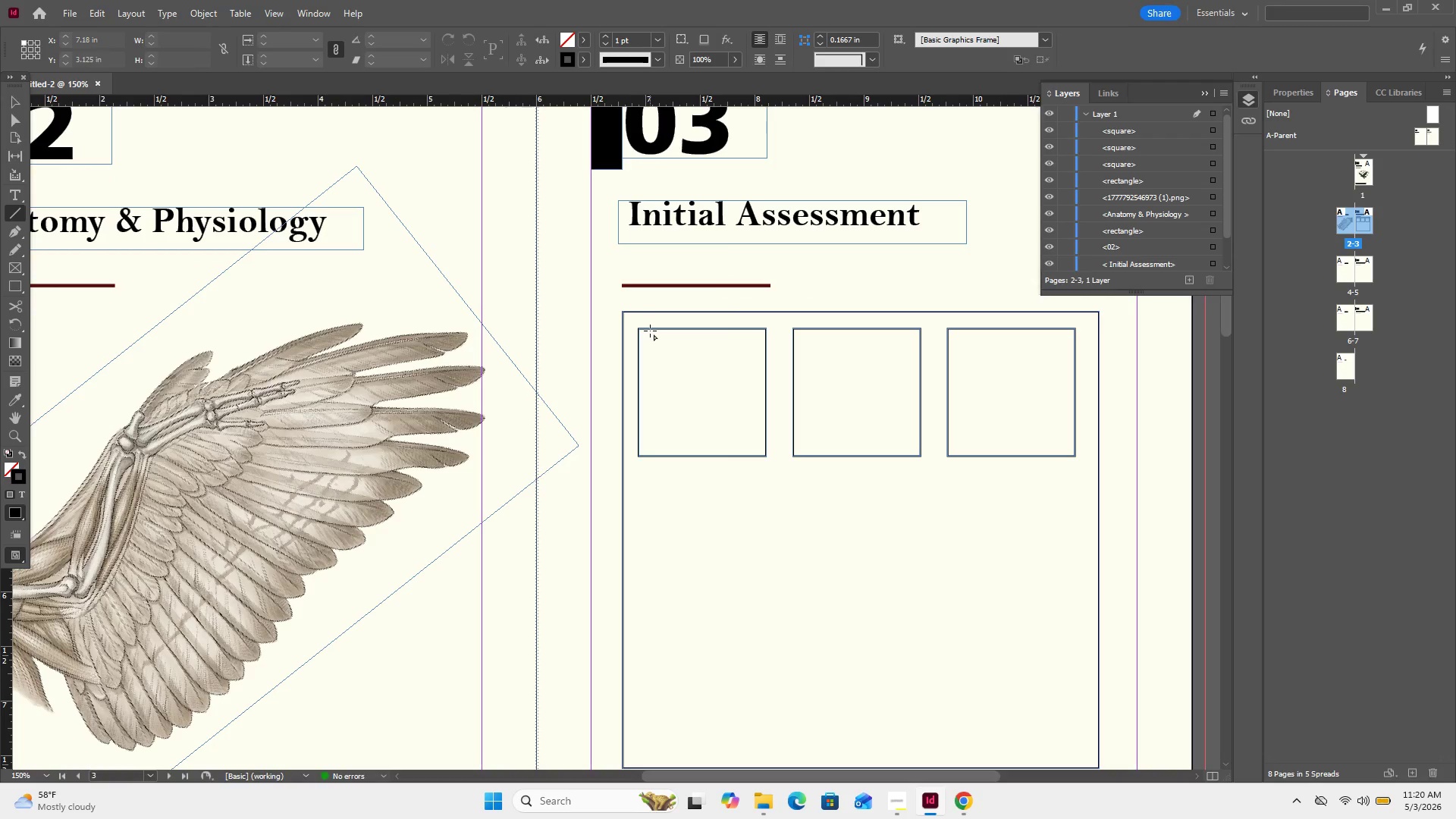 
scroll: coordinate [650, 331], scroll_direction: down, amount: 1.0
 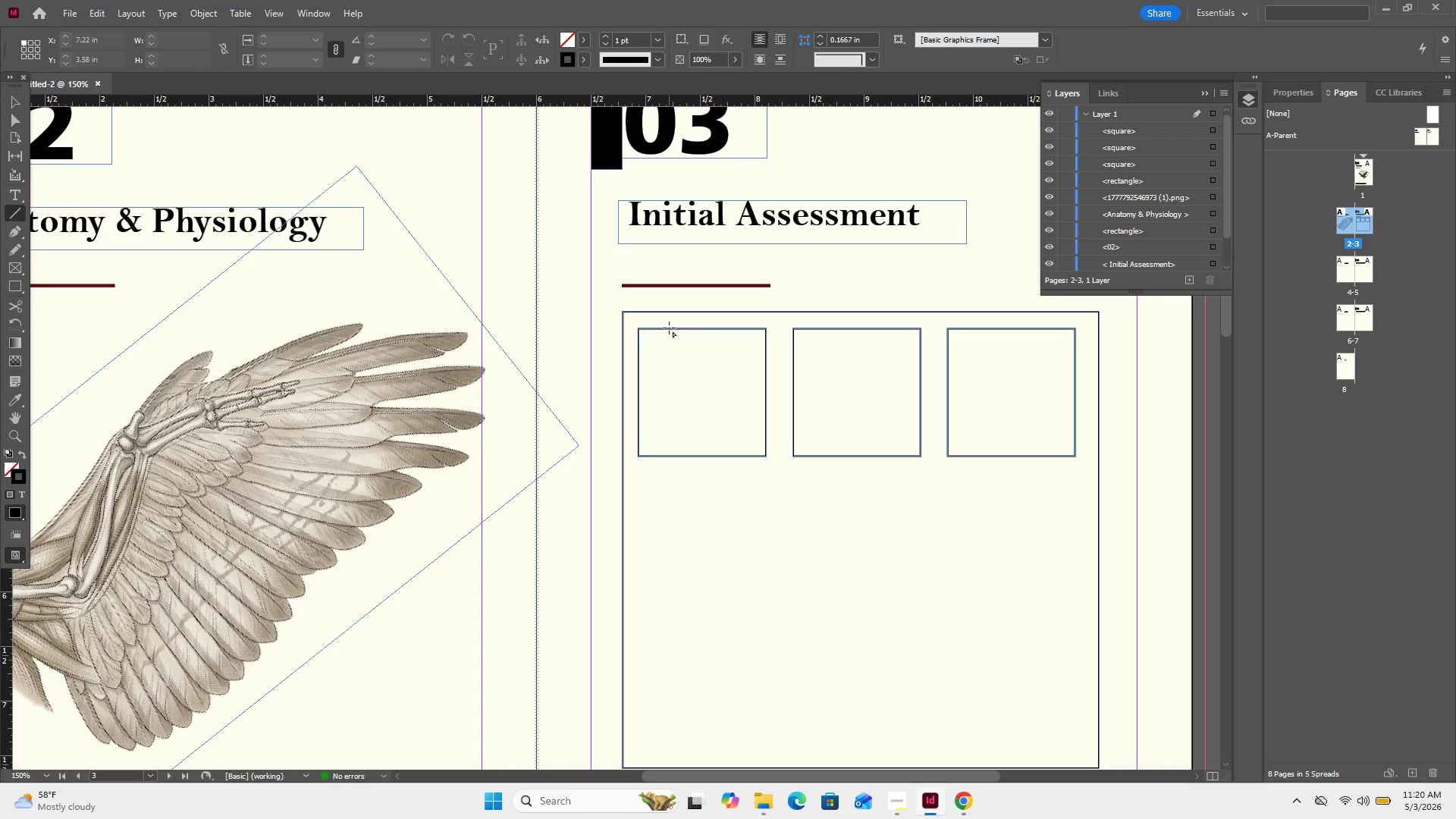 
wait(11.82)
 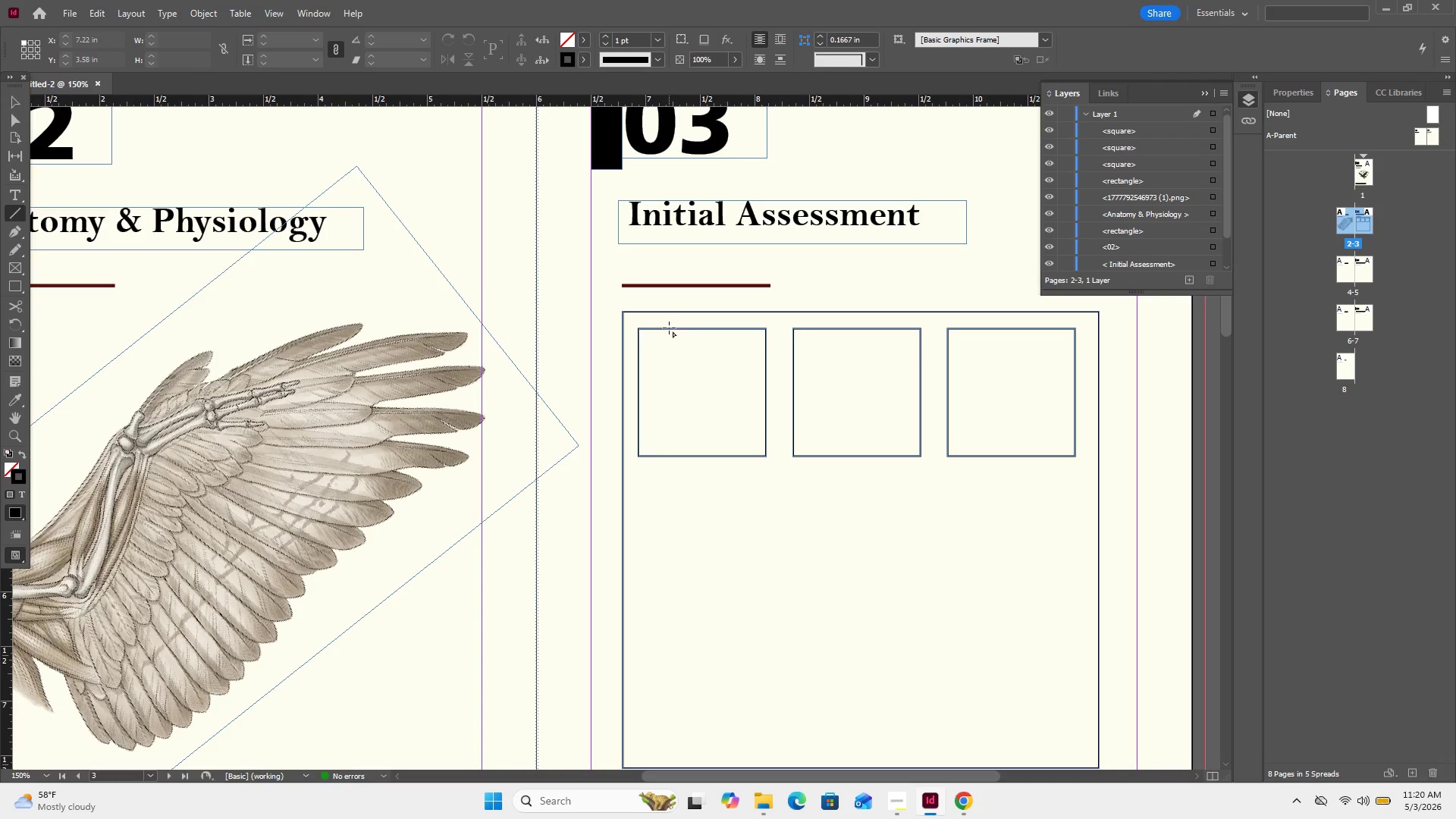 
left_click_drag(start_coordinate=[675, 329], to_coordinate=[670, 454])
 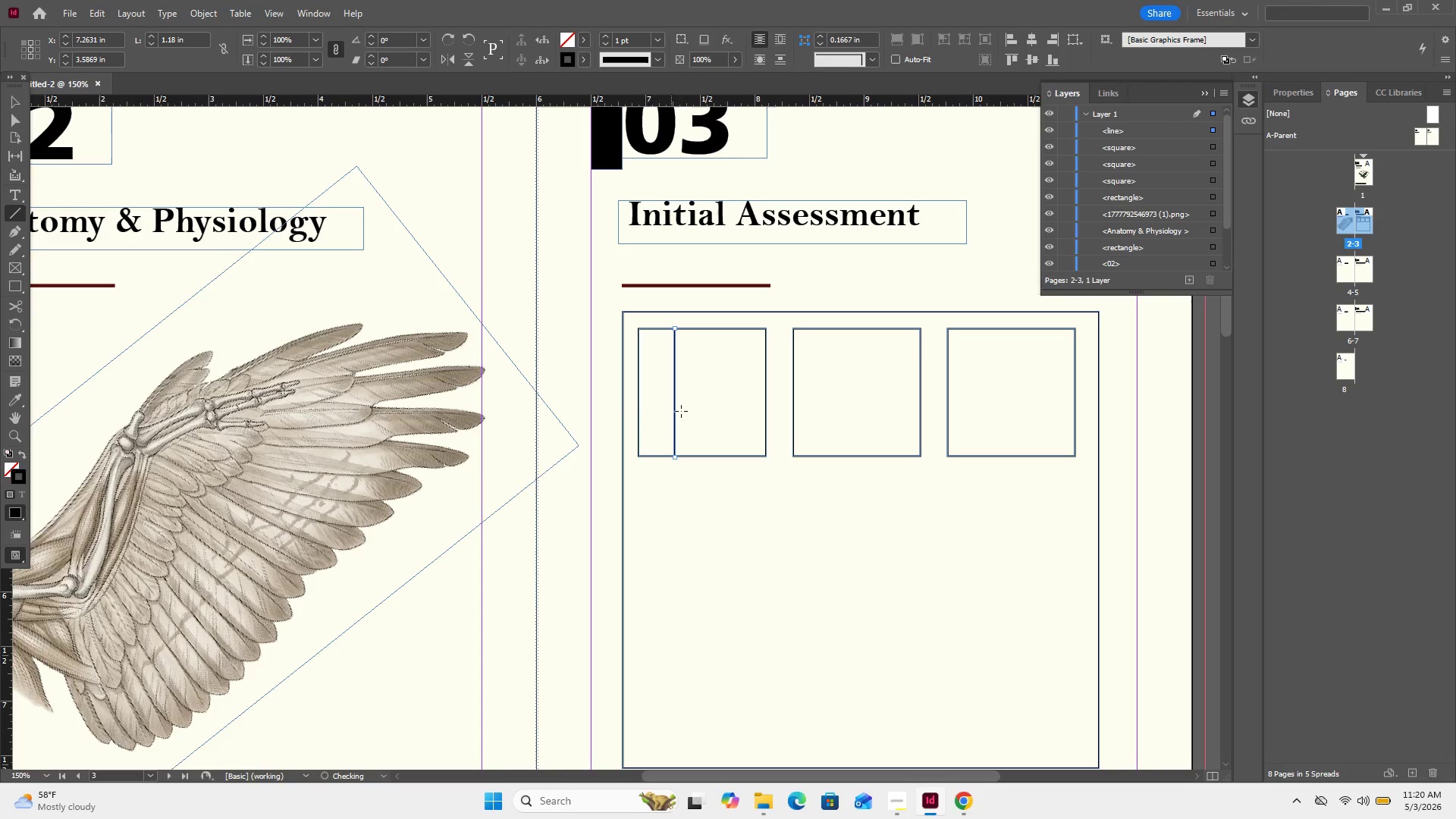 
hold_key(key=ShiftLeft, duration=2.53)
 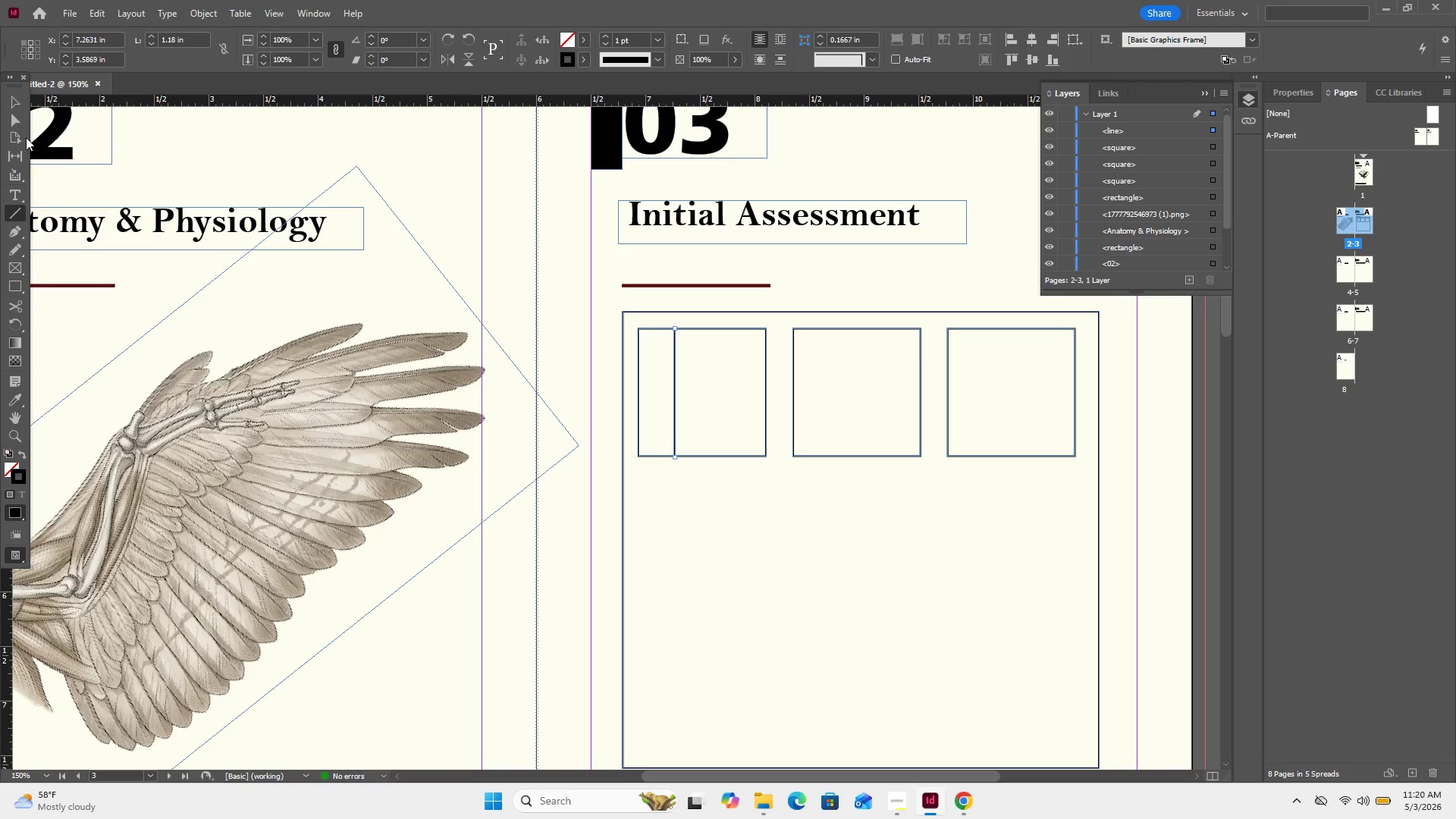 
left_click([17, 110])
 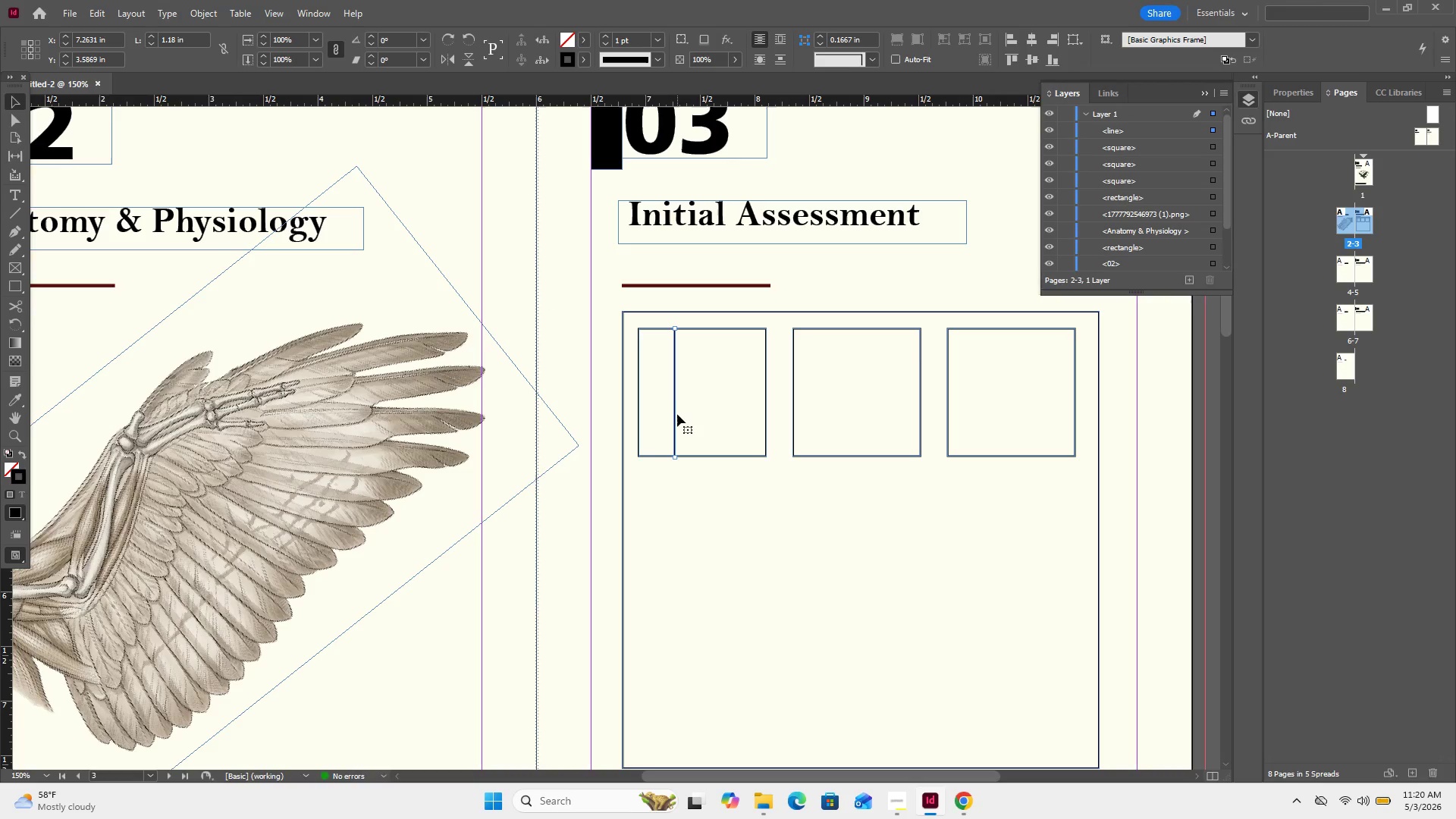 
hold_key(key=ControlLeft, duration=8.45)
hold_key(key=AltLeft, duration=7.91)
left_click_drag(start_coordinate=[677, 418], to_coordinate=[721, 418])
 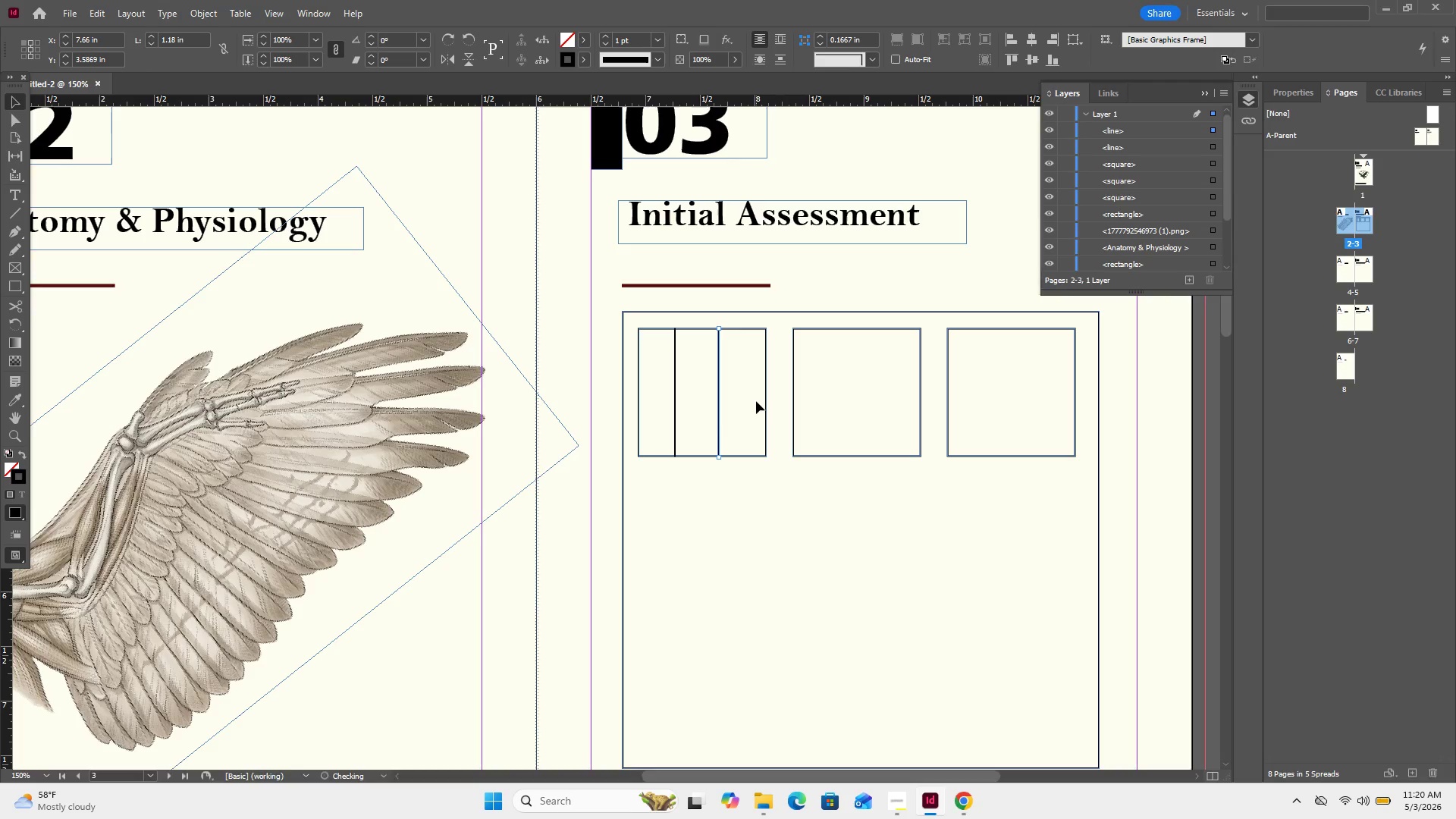 
left_click_drag(start_coordinate=[756, 401], to_coordinate=[666, 417])
 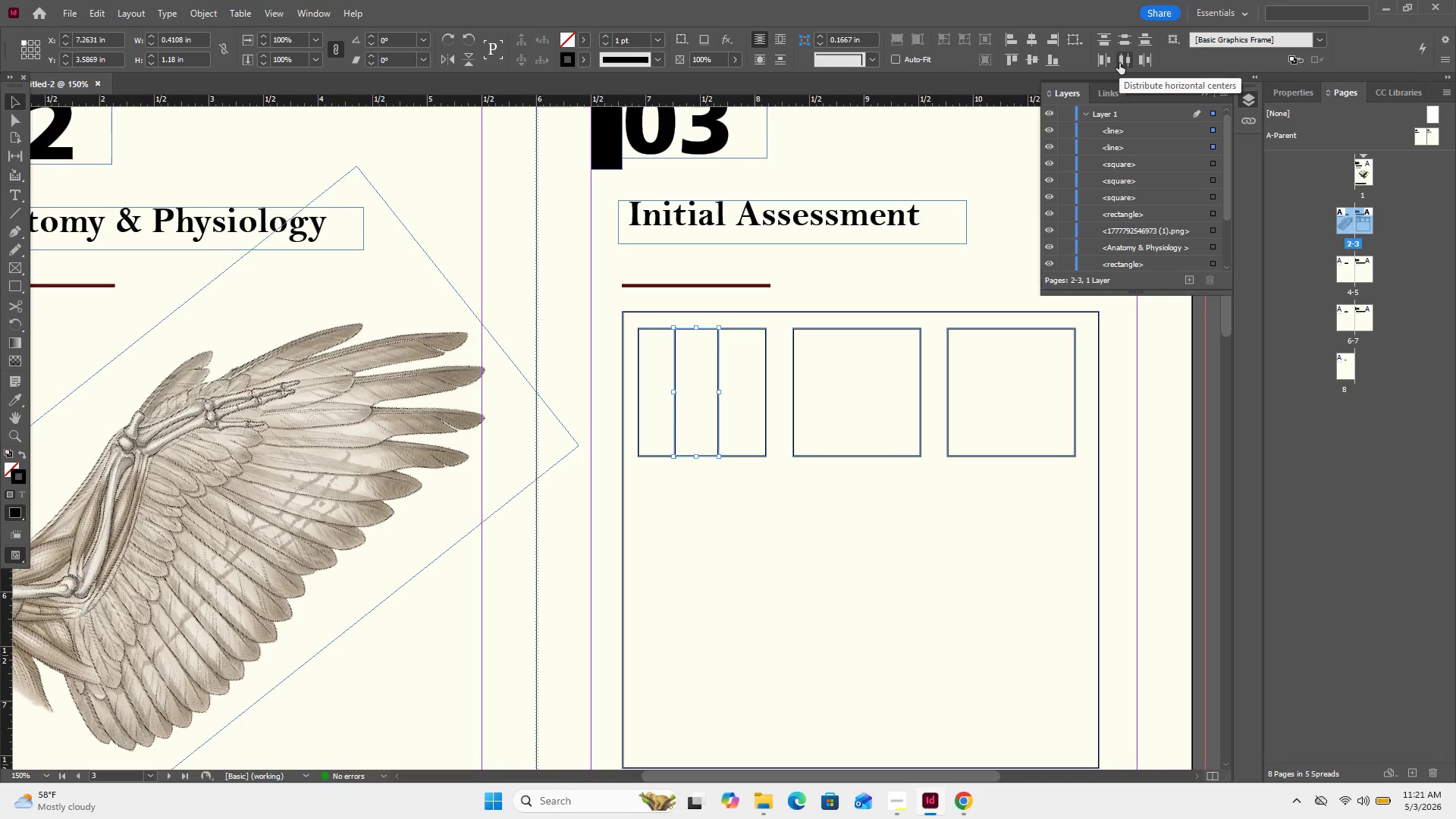 
left_click([1119, 63])
 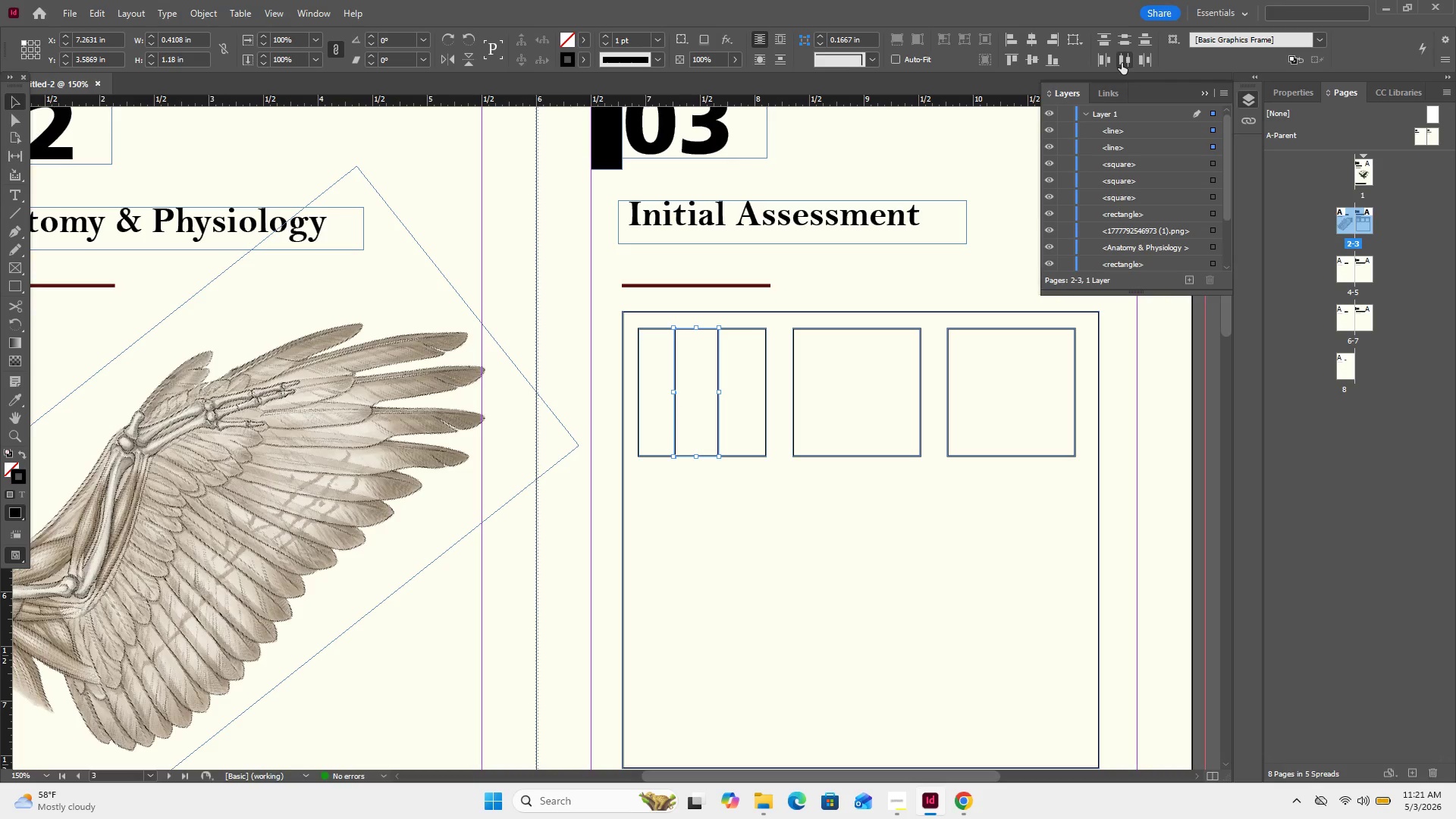 
left_click([1122, 63])
 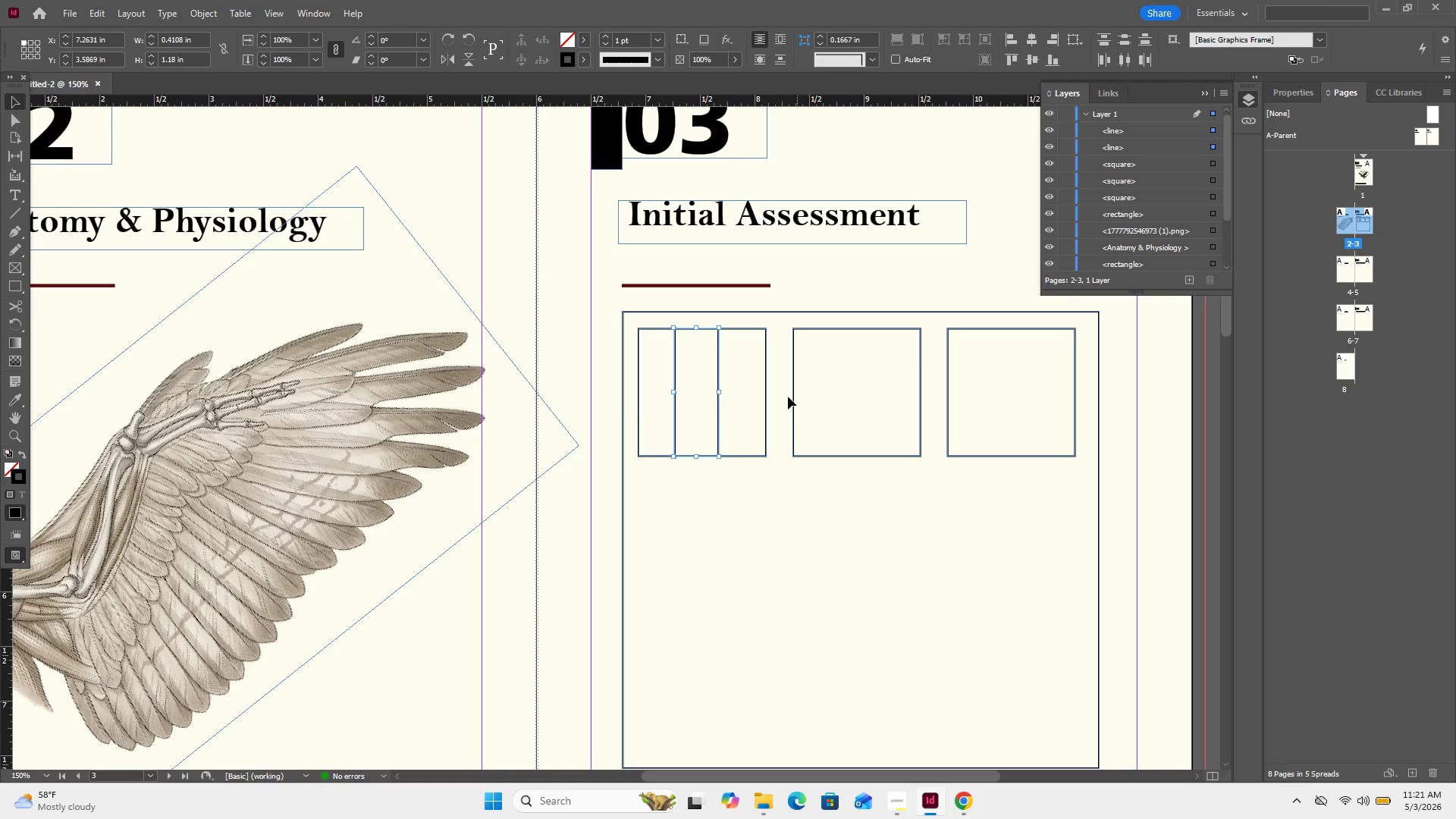 
left_click_drag(start_coordinate=[784, 397], to_coordinate=[629, 425])
 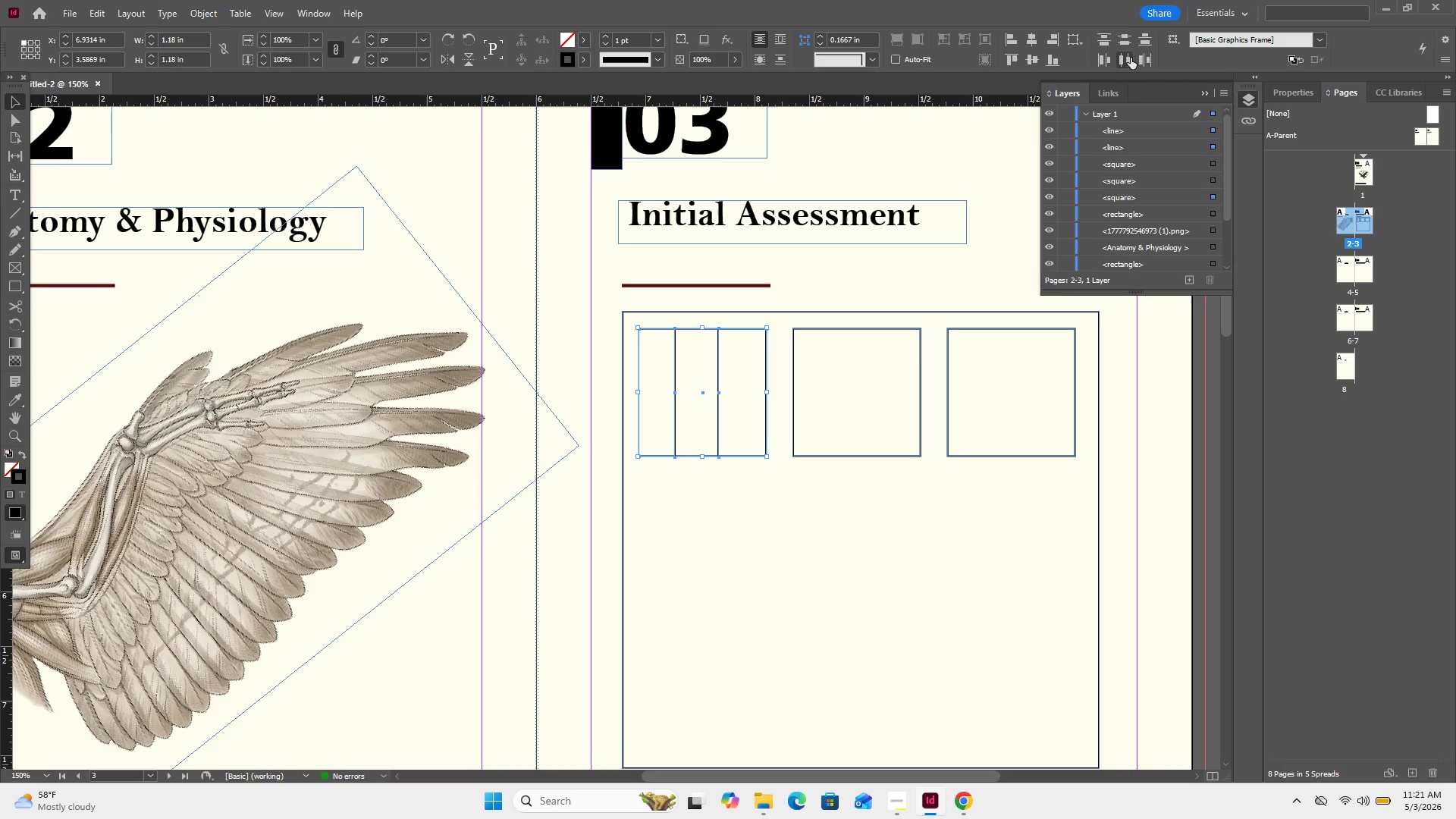 
left_click([1131, 58])
 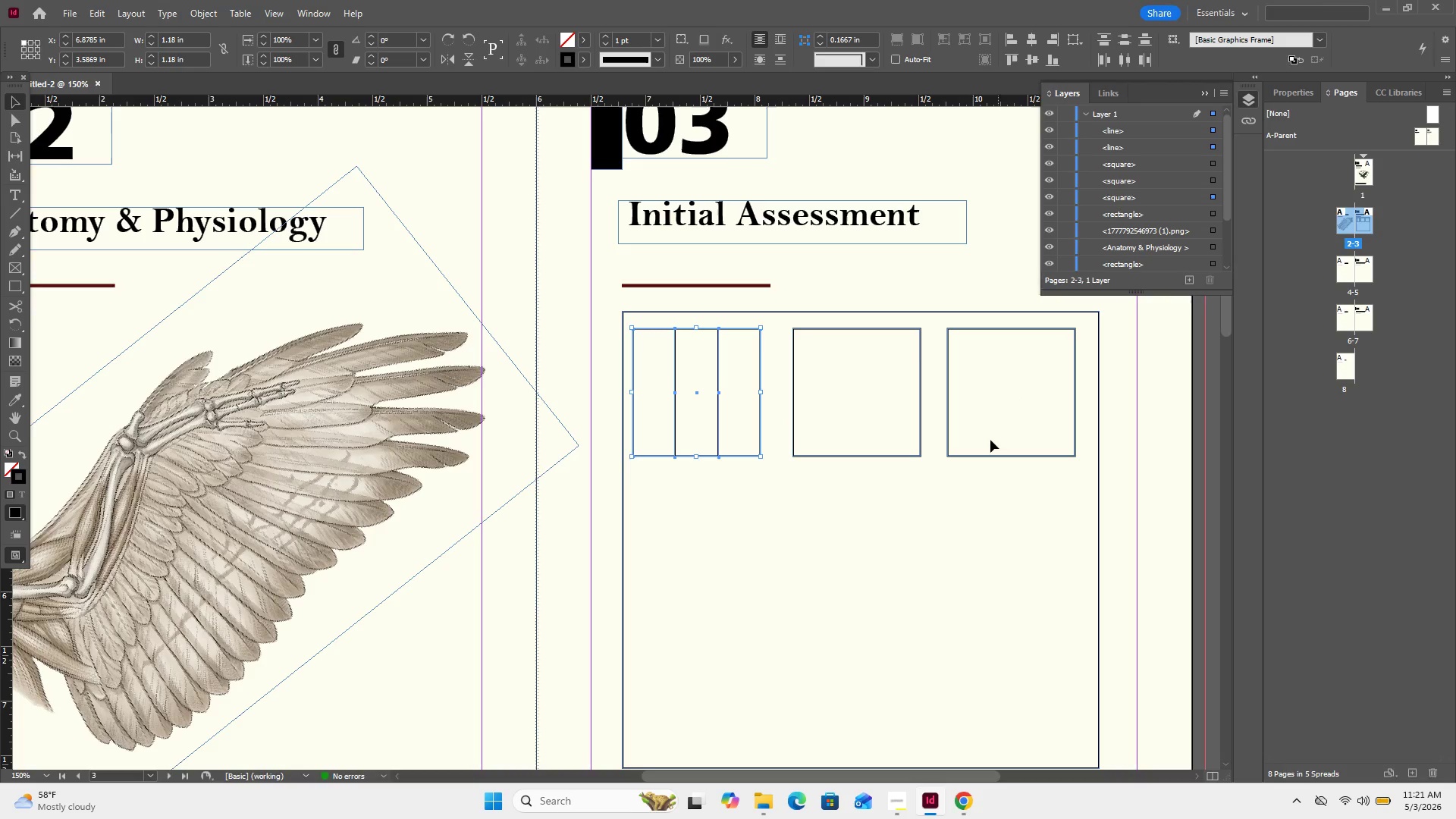 
left_click_drag(start_coordinate=[962, 530], to_coordinate=[961, 525])
 